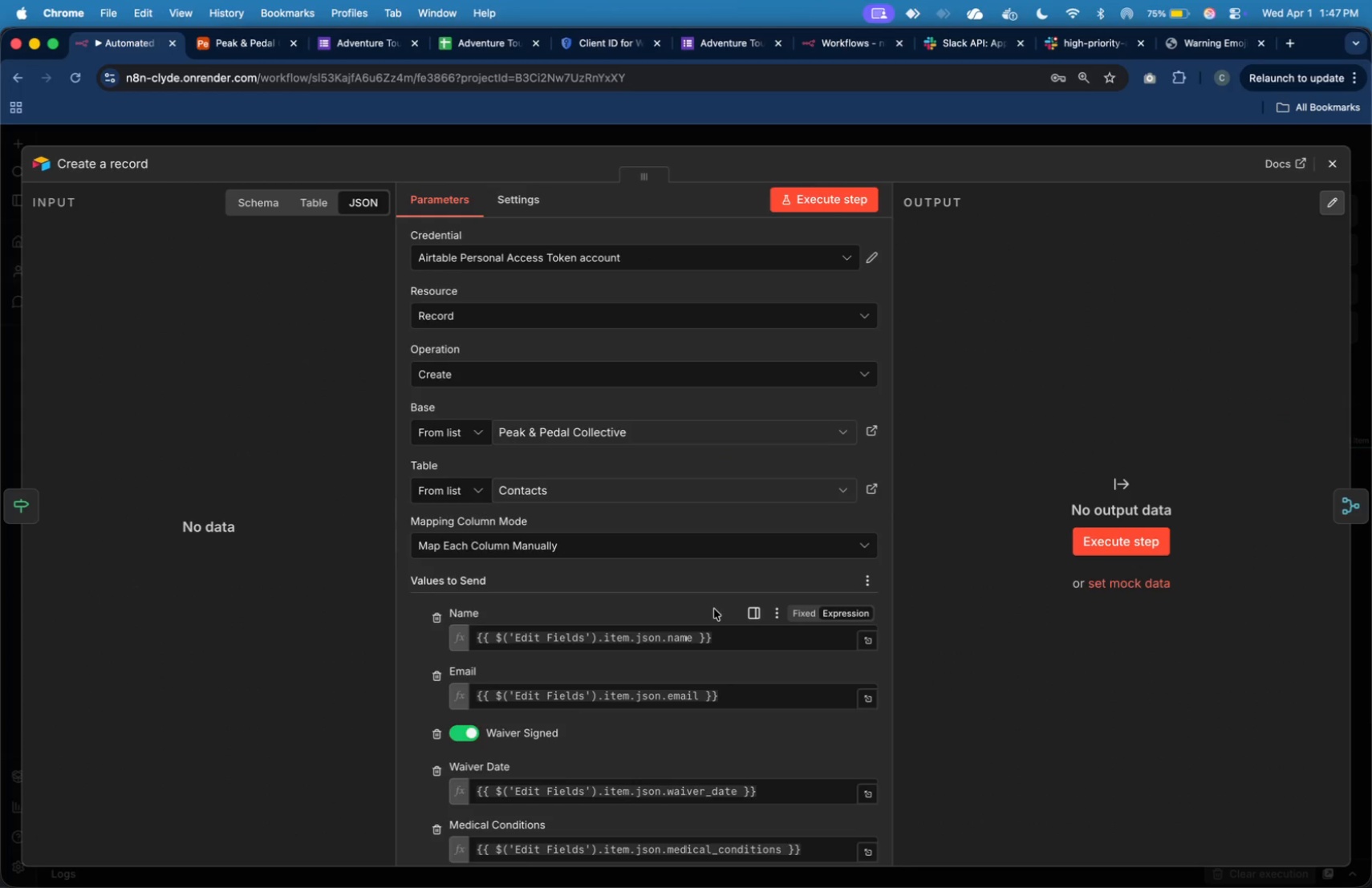 
scroll: coordinate [714, 608], scroll_direction: down, amount: 34.0
 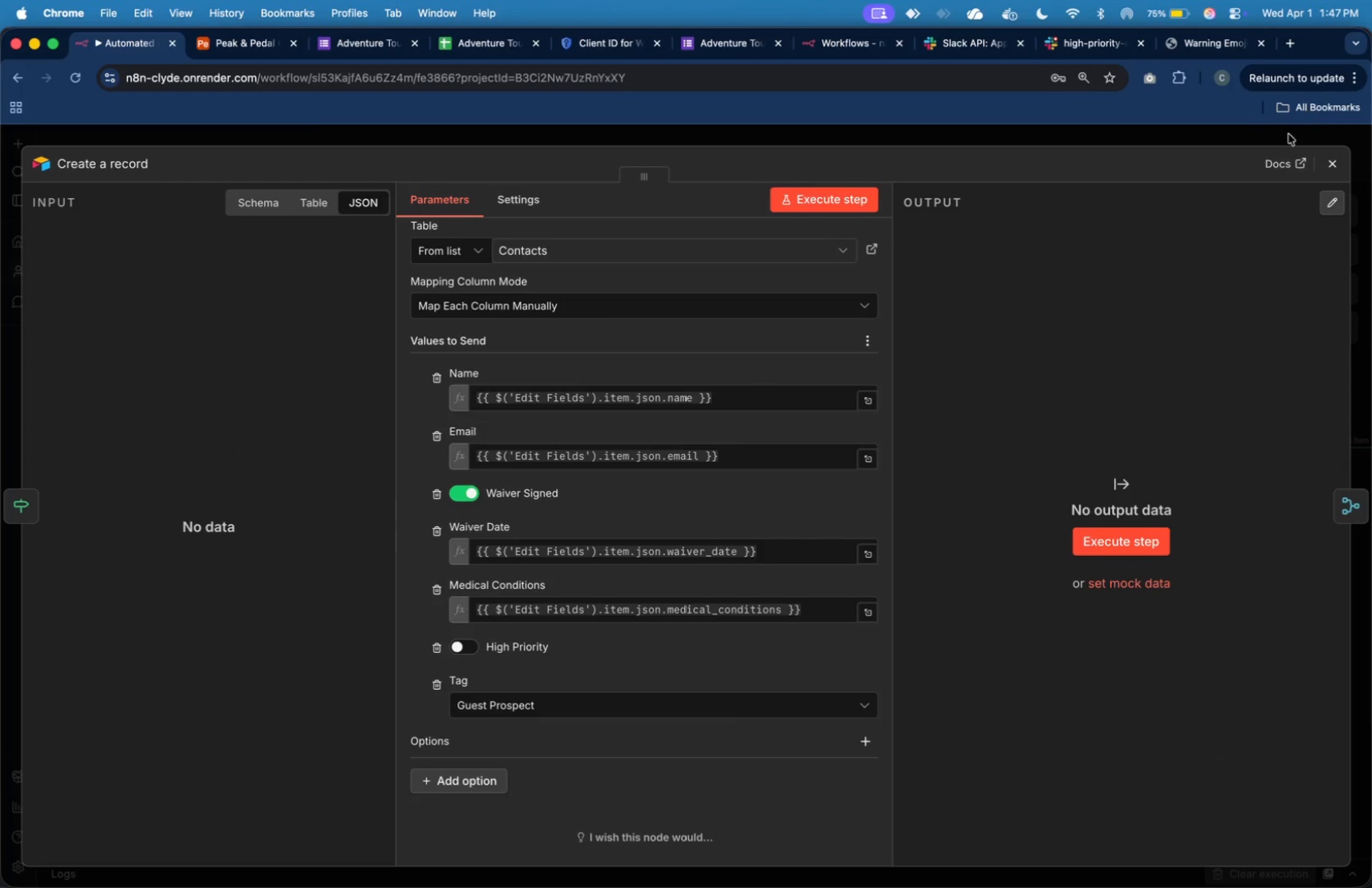 
left_click([1326, 169])
 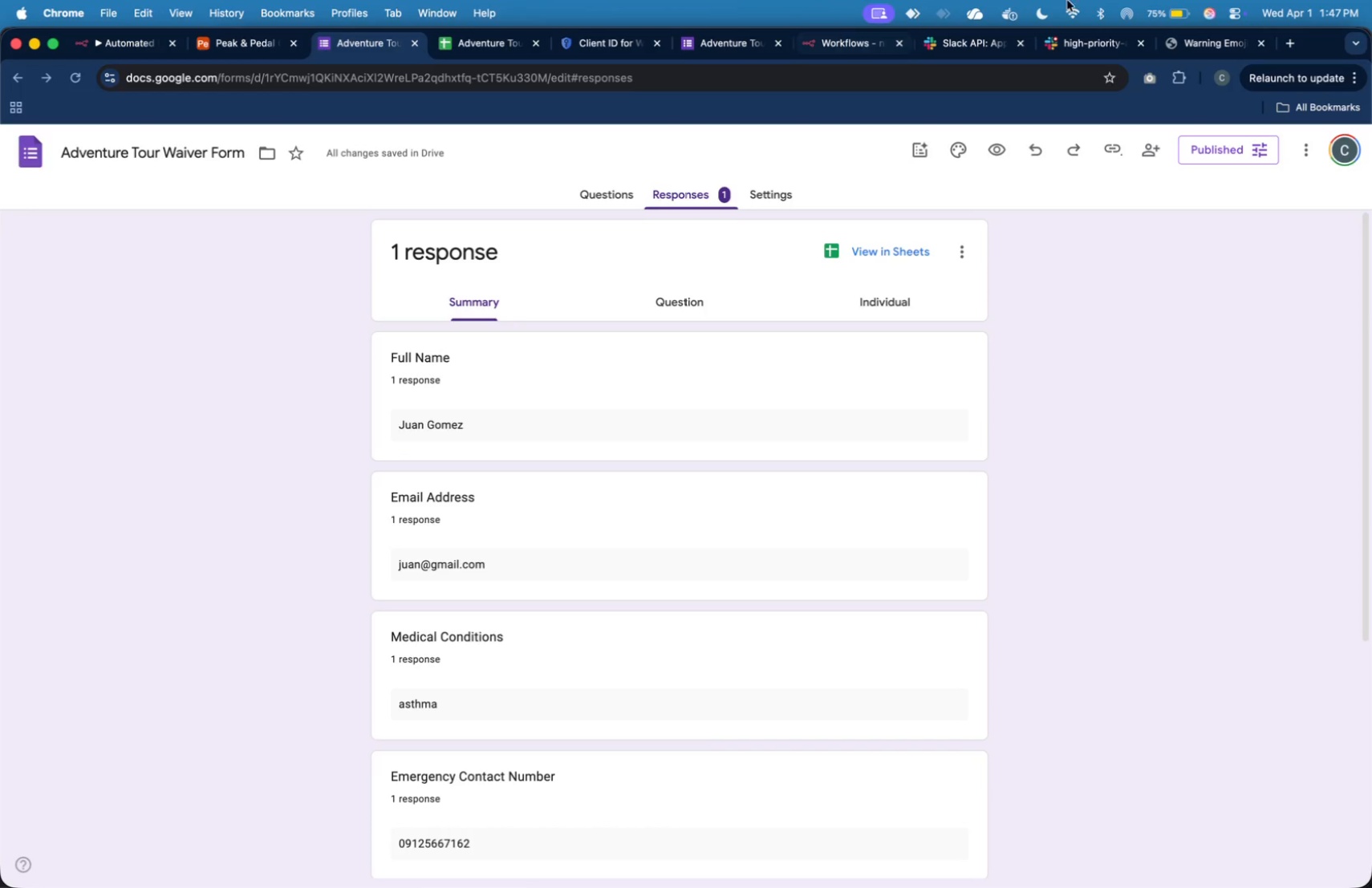 
left_click([130, 43])
 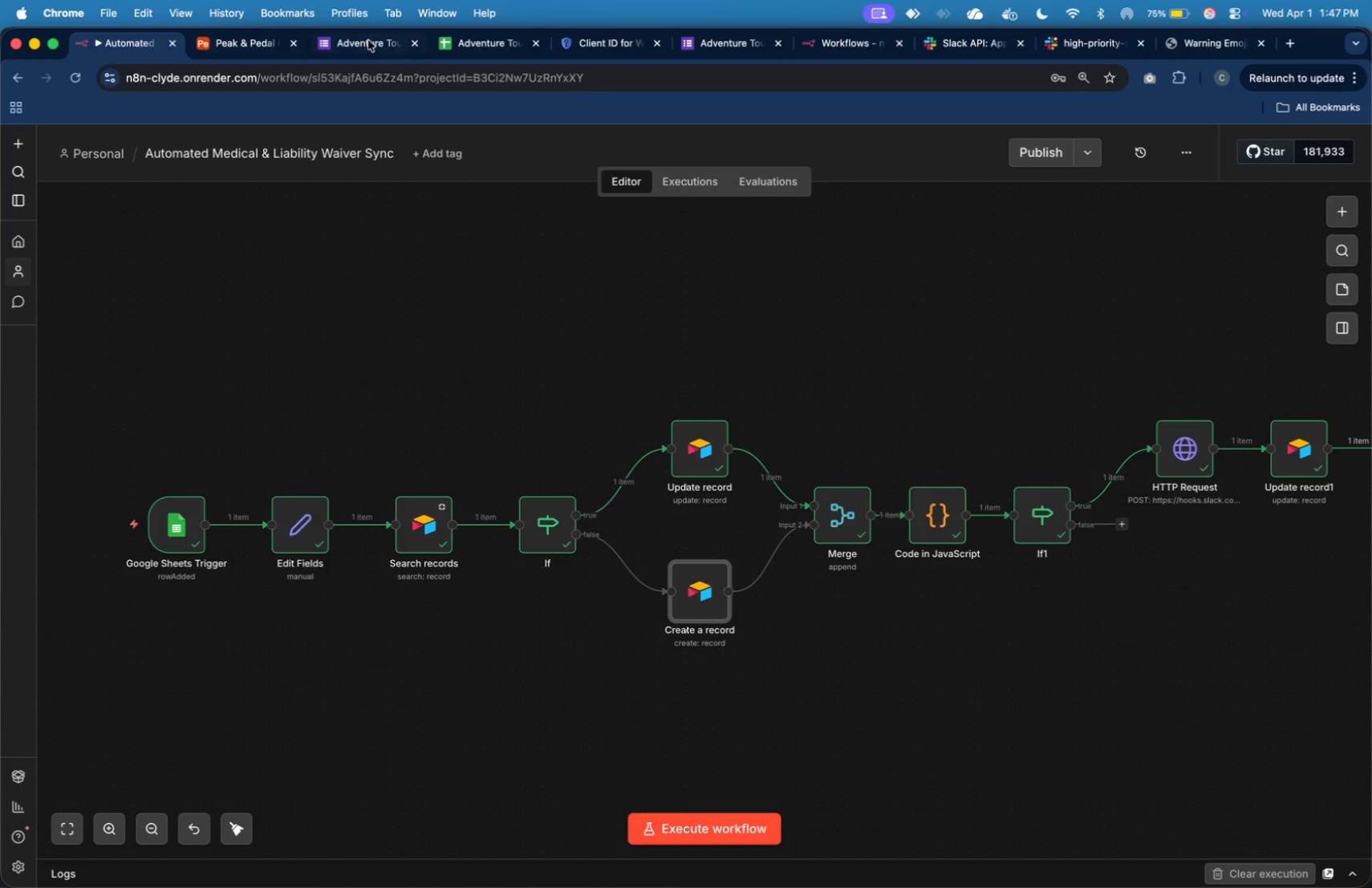 
left_click([368, 40])
 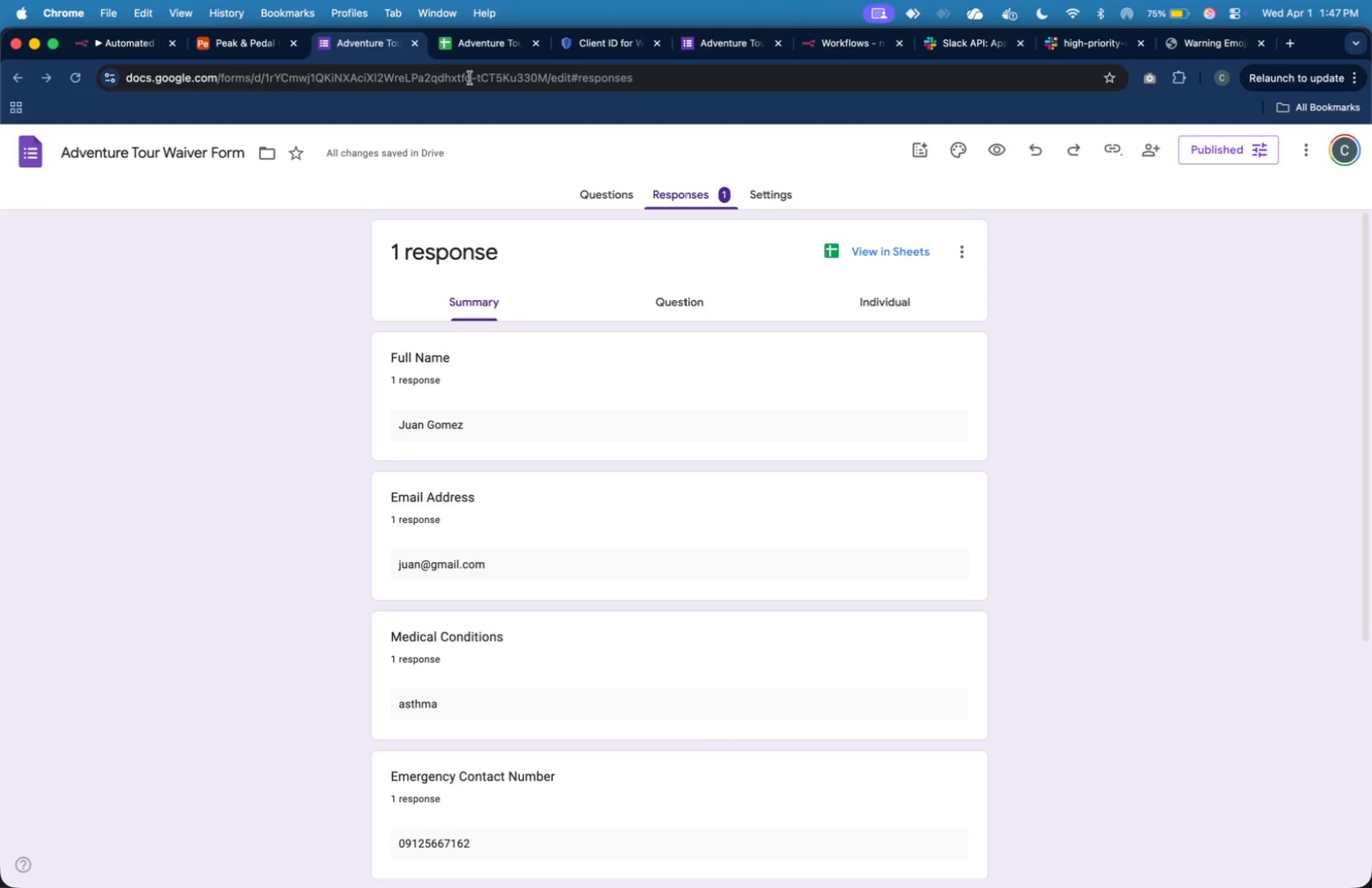 
left_click([457, 40])
 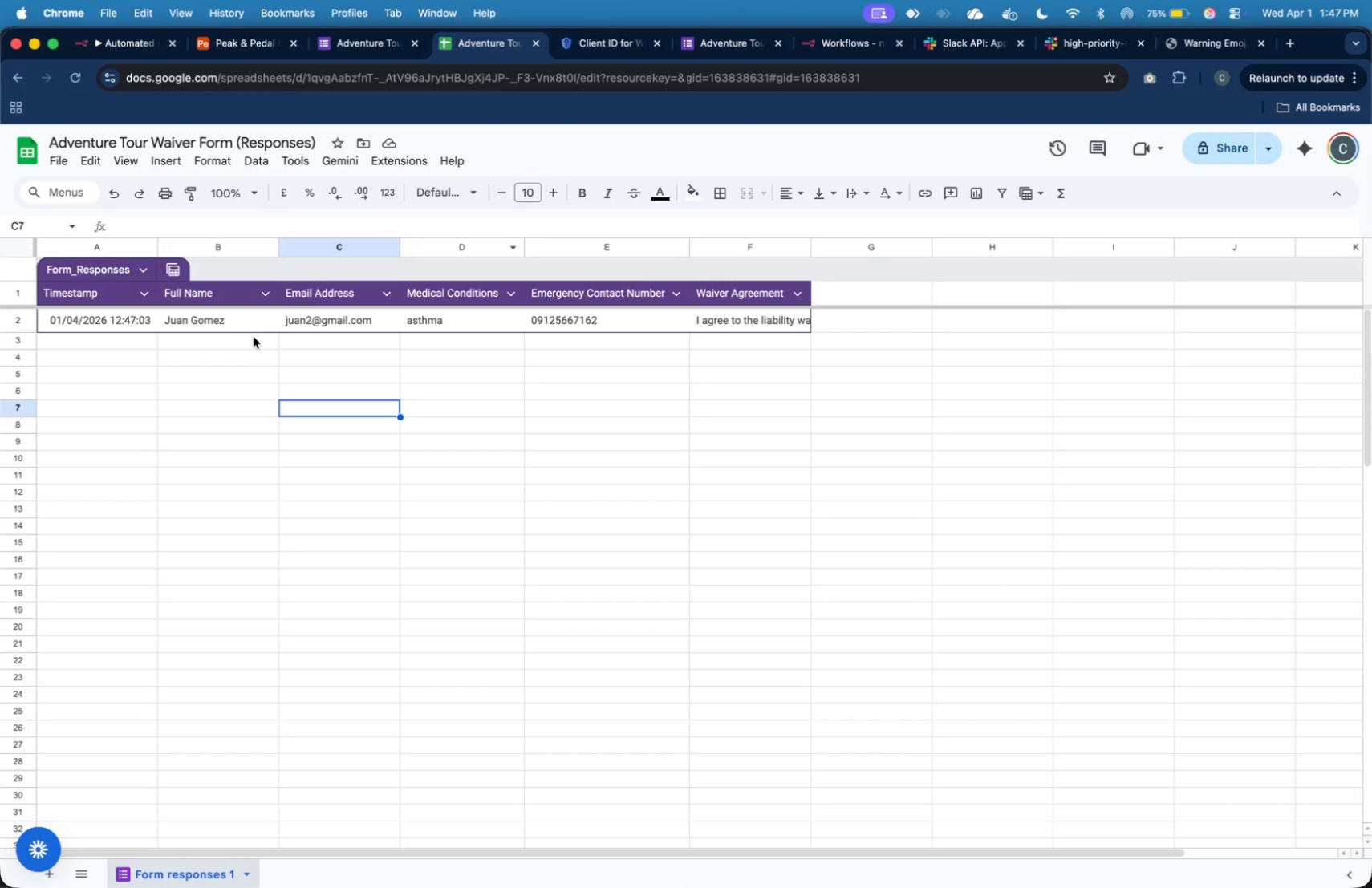 
left_click([225, 325])
 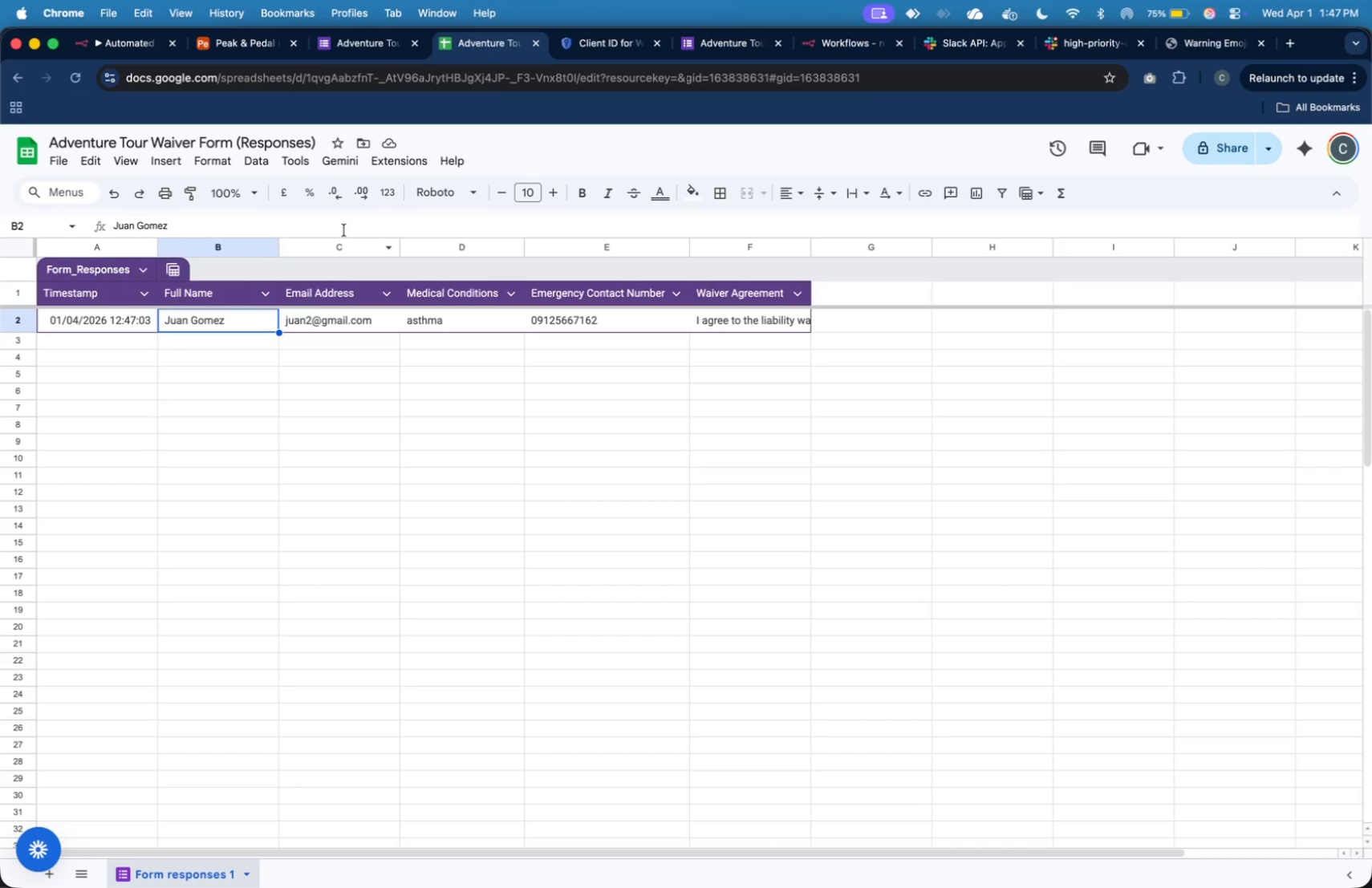 
left_click([346, 226])
 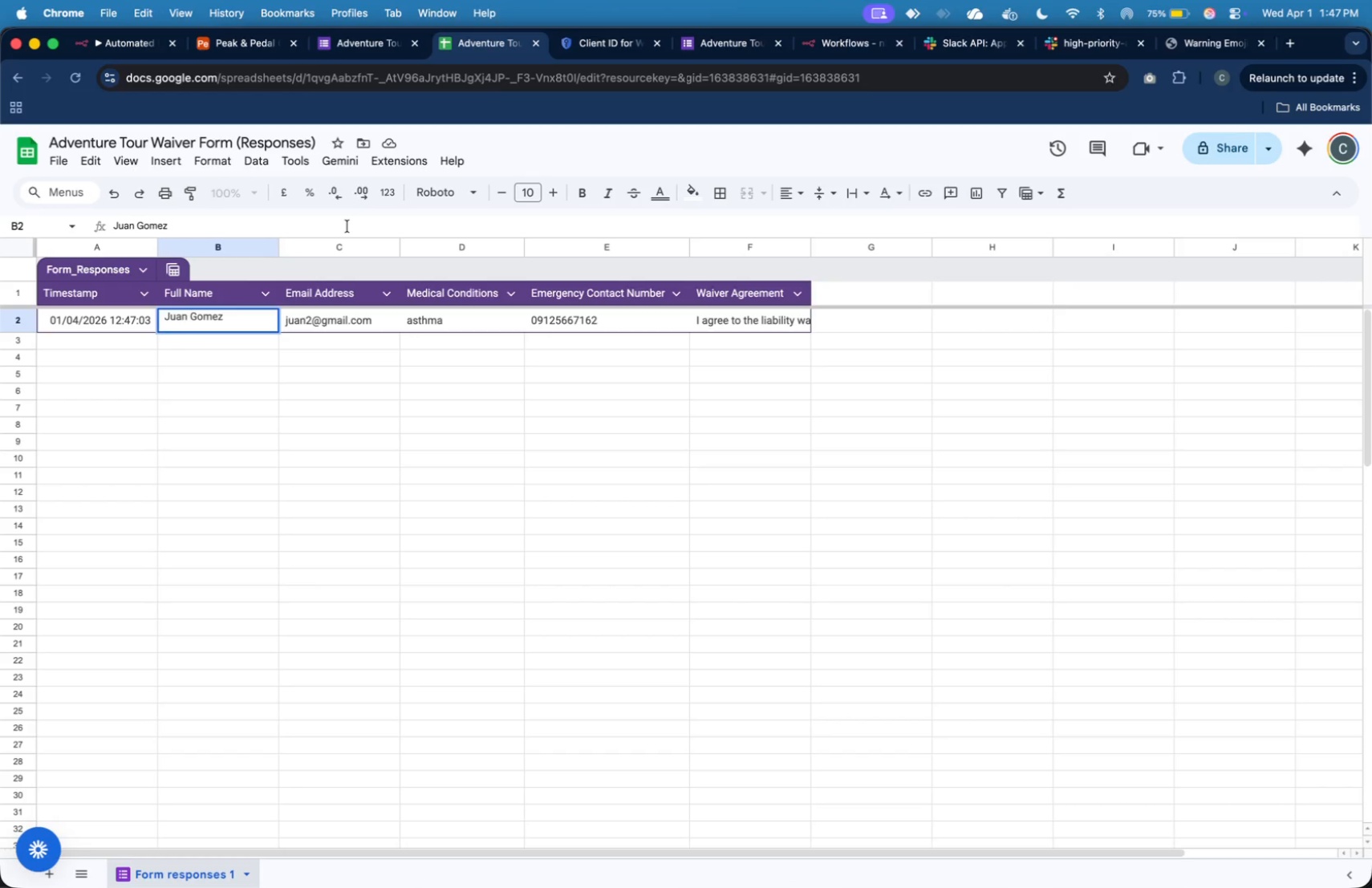 
hold_key(key=ShiftLeft, duration=0.45)
 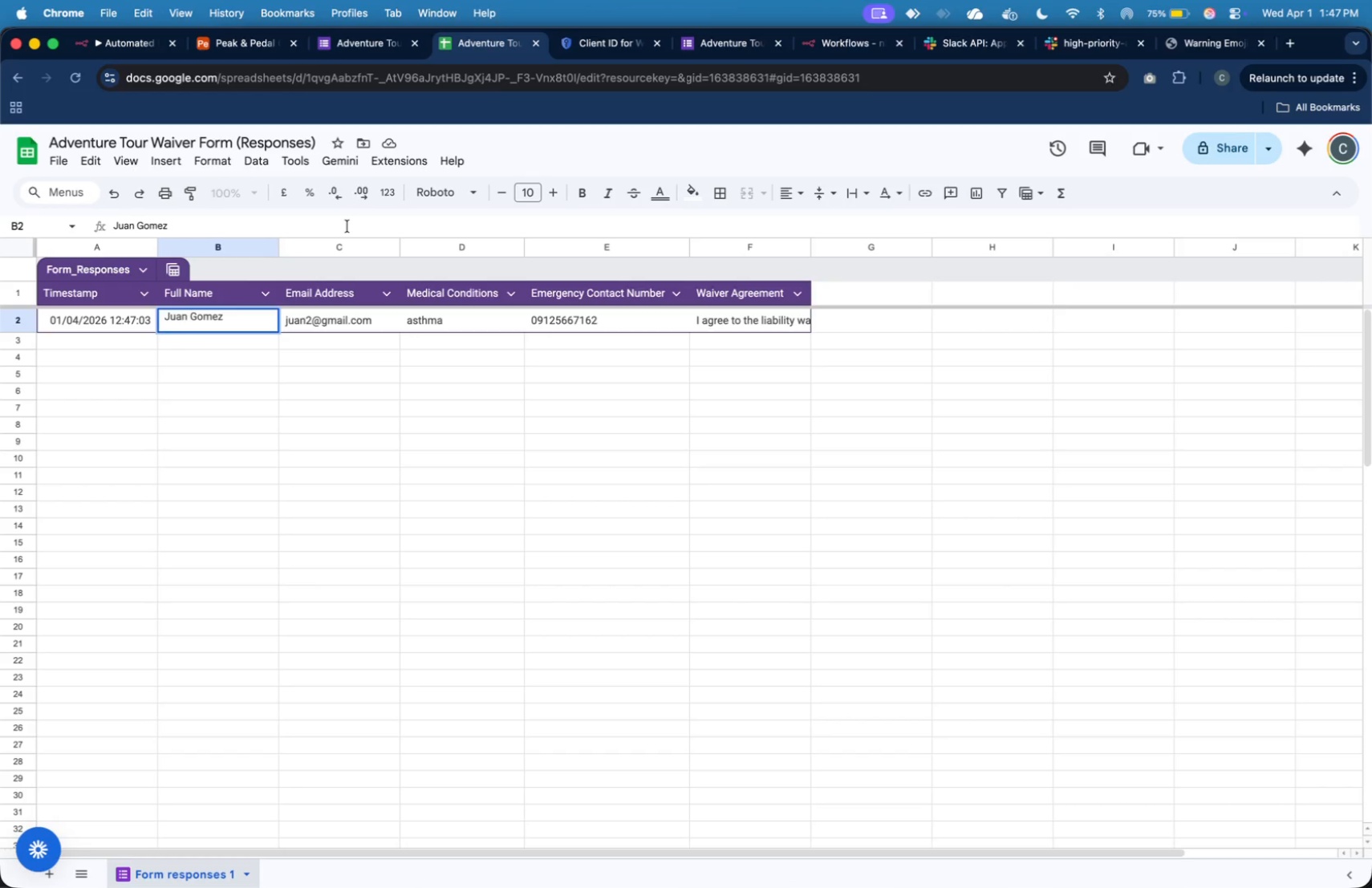 
key(Meta+CommandLeft)
 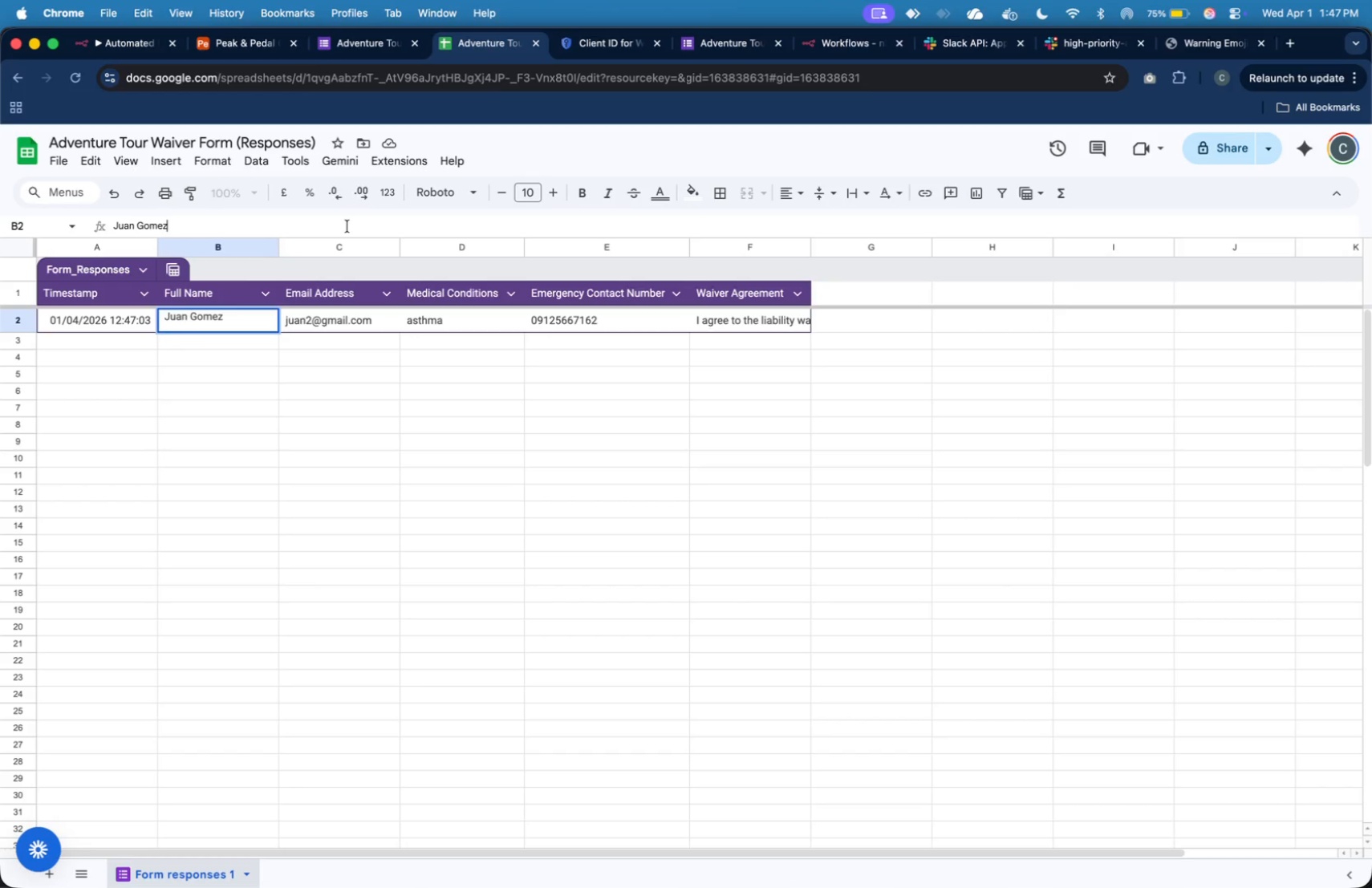 
key(Meta+A)
 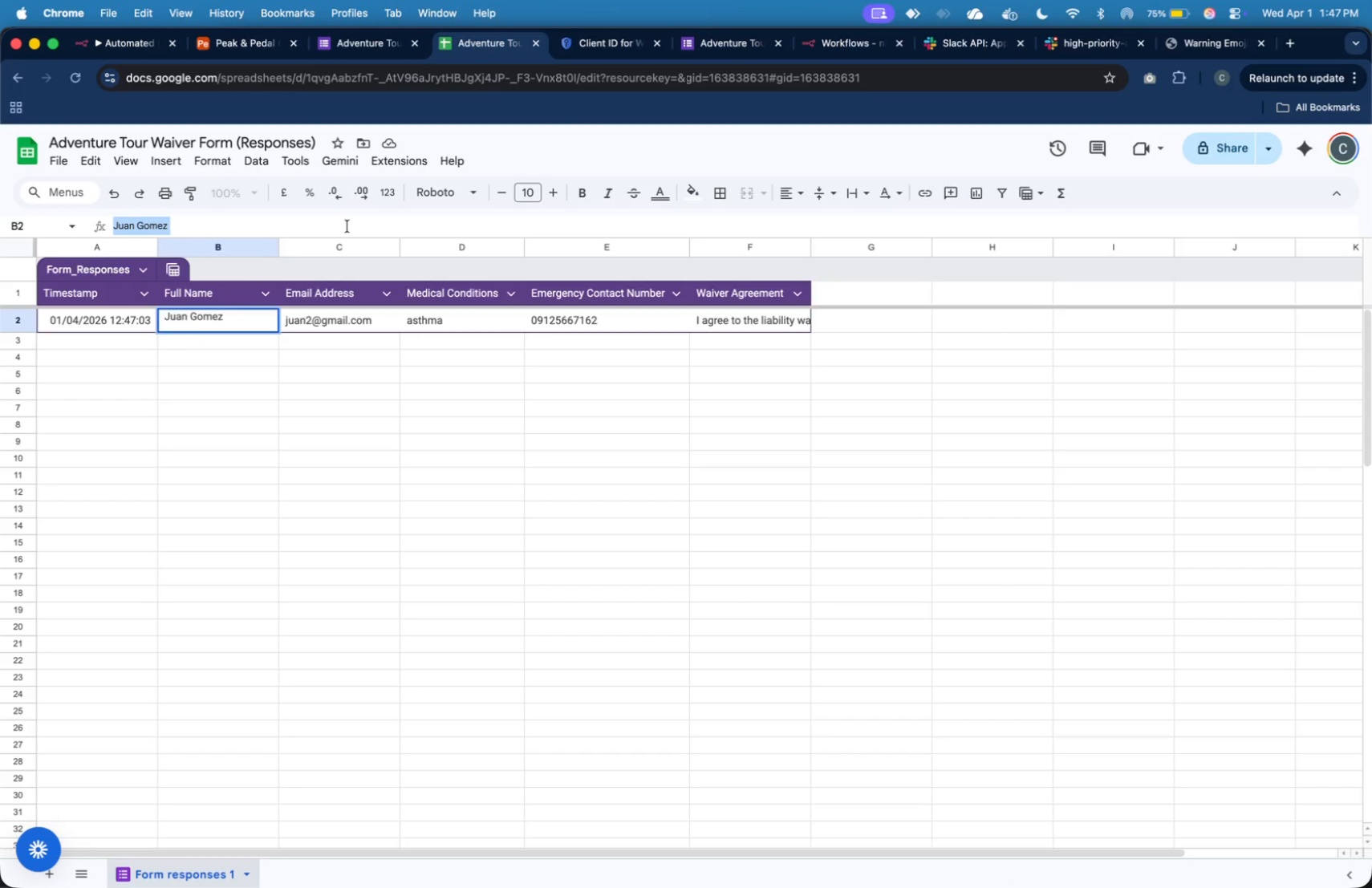 
type(Clyde B)
 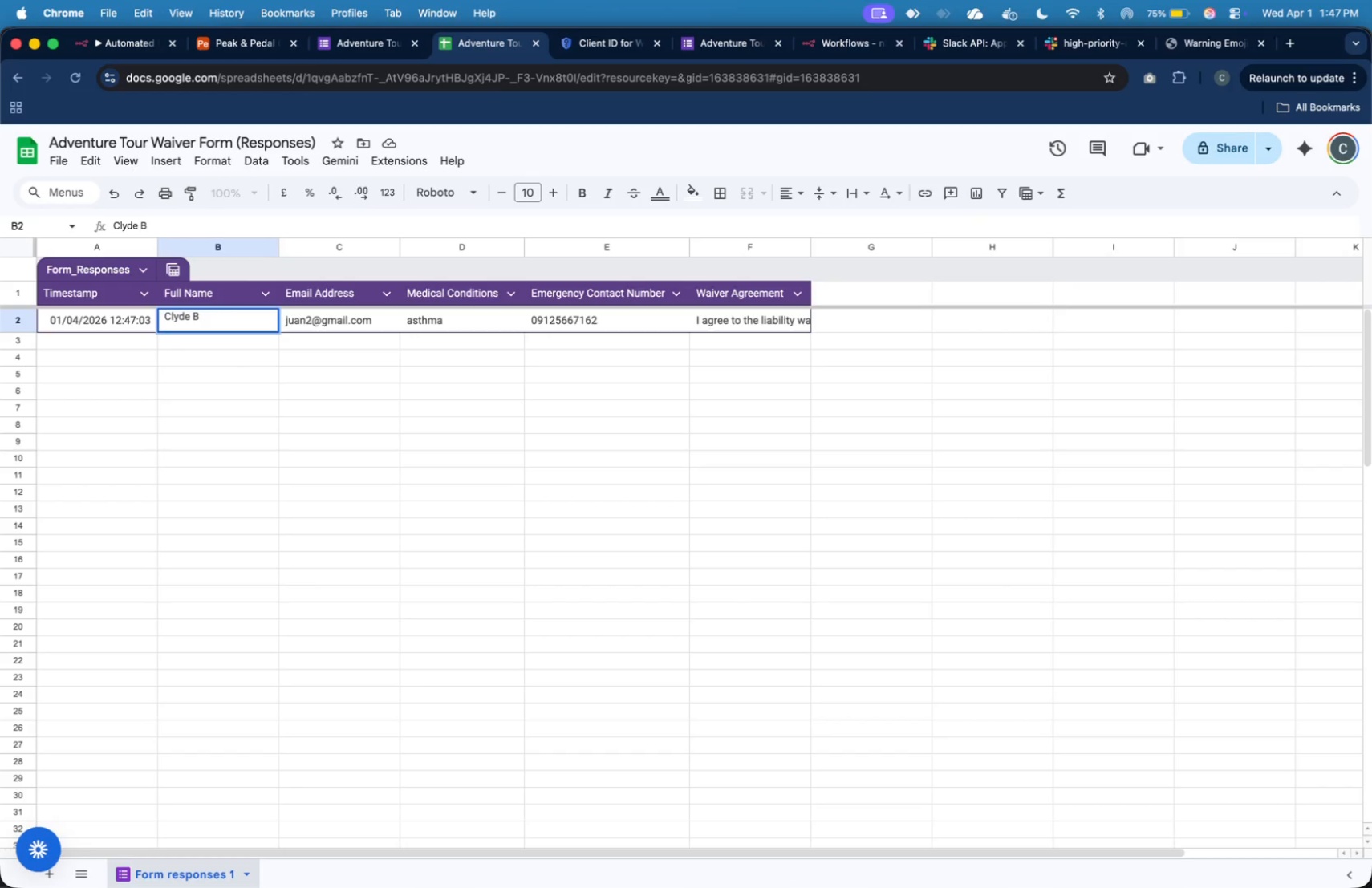 
key(ArrowRight)
 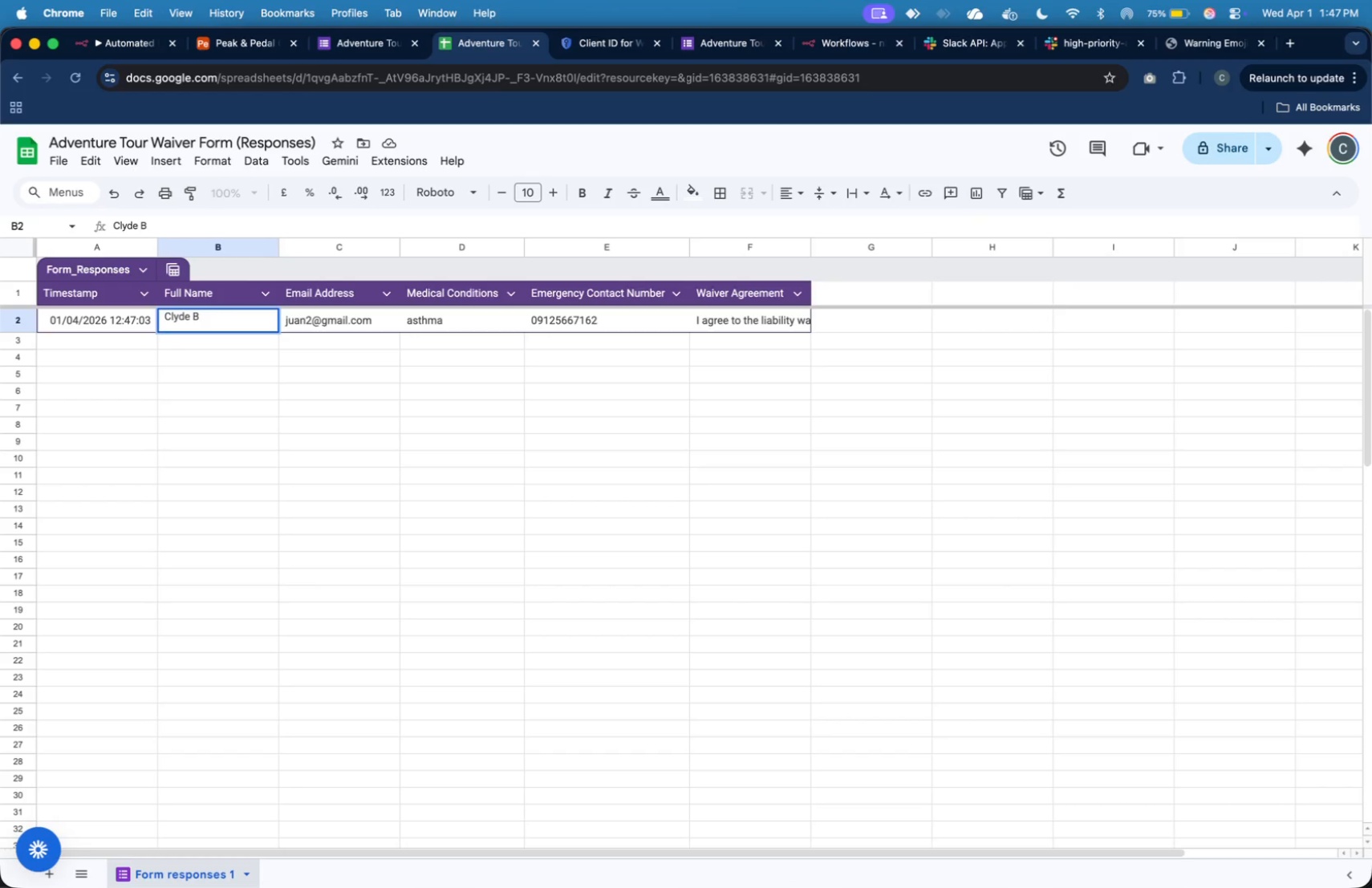 
key(Tab)
 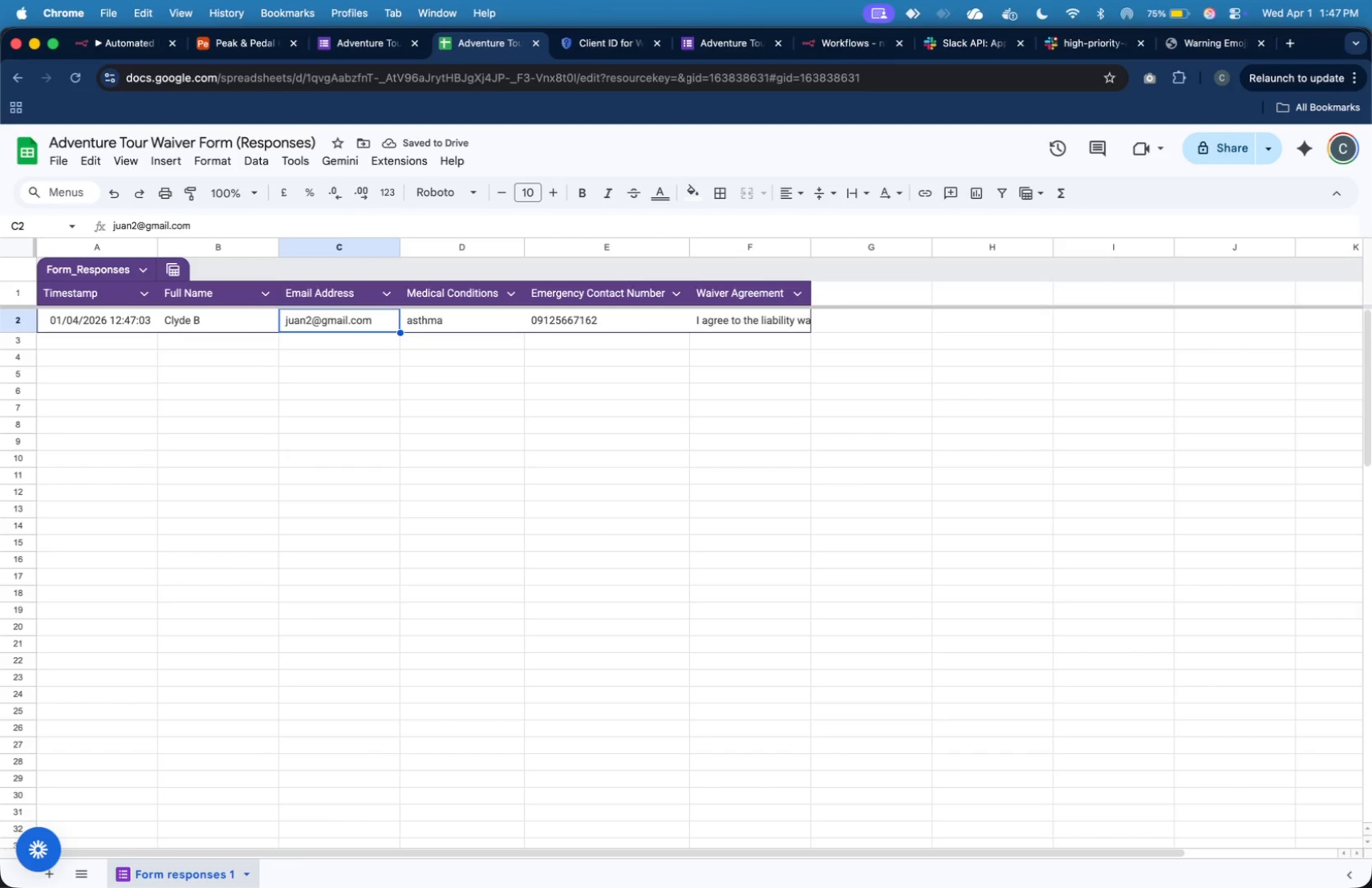 
hold_key(key=ShiftLeft, duration=0.38)
 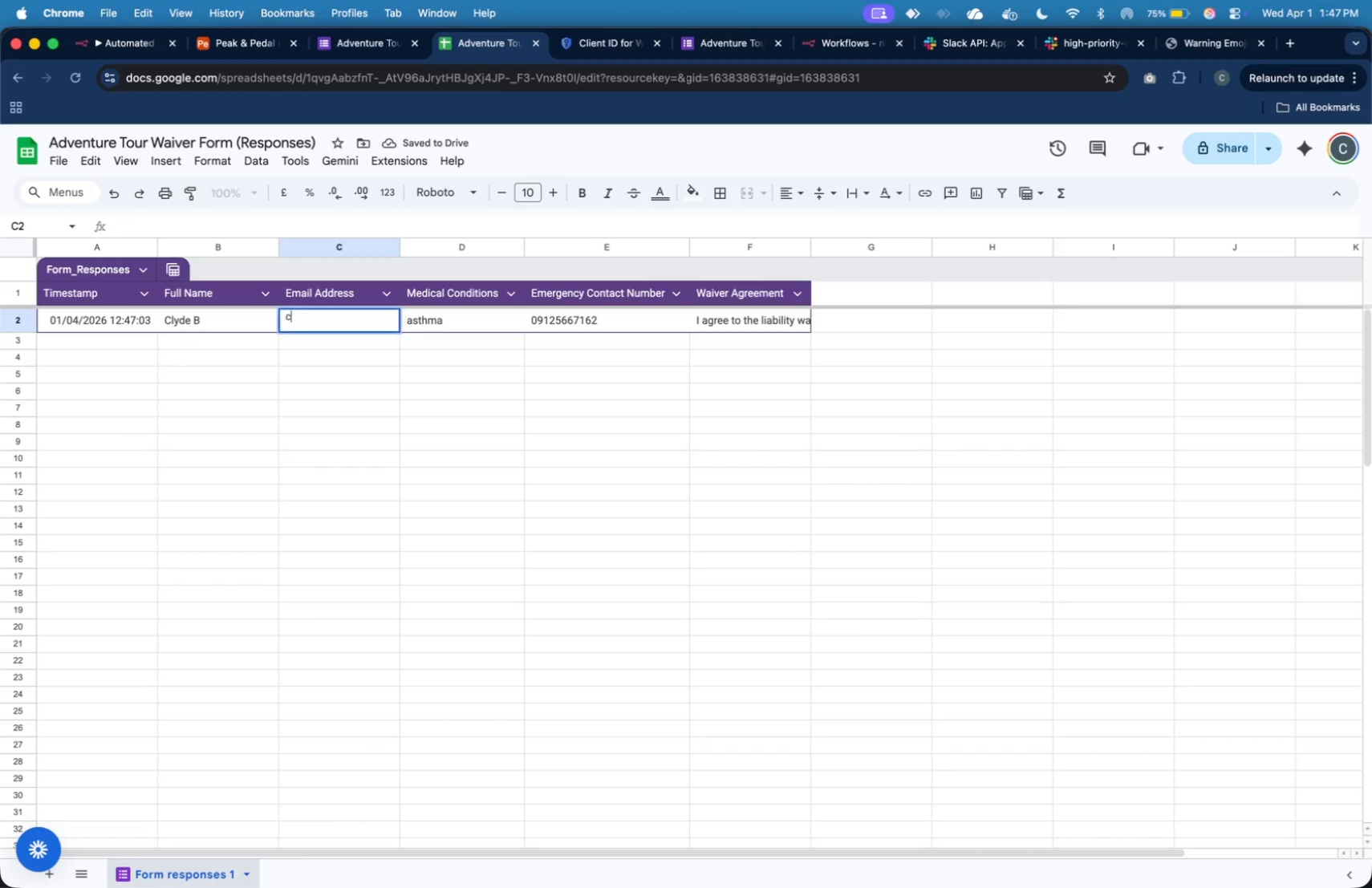 
type(clyde@gmail.com)
key(Tab)
 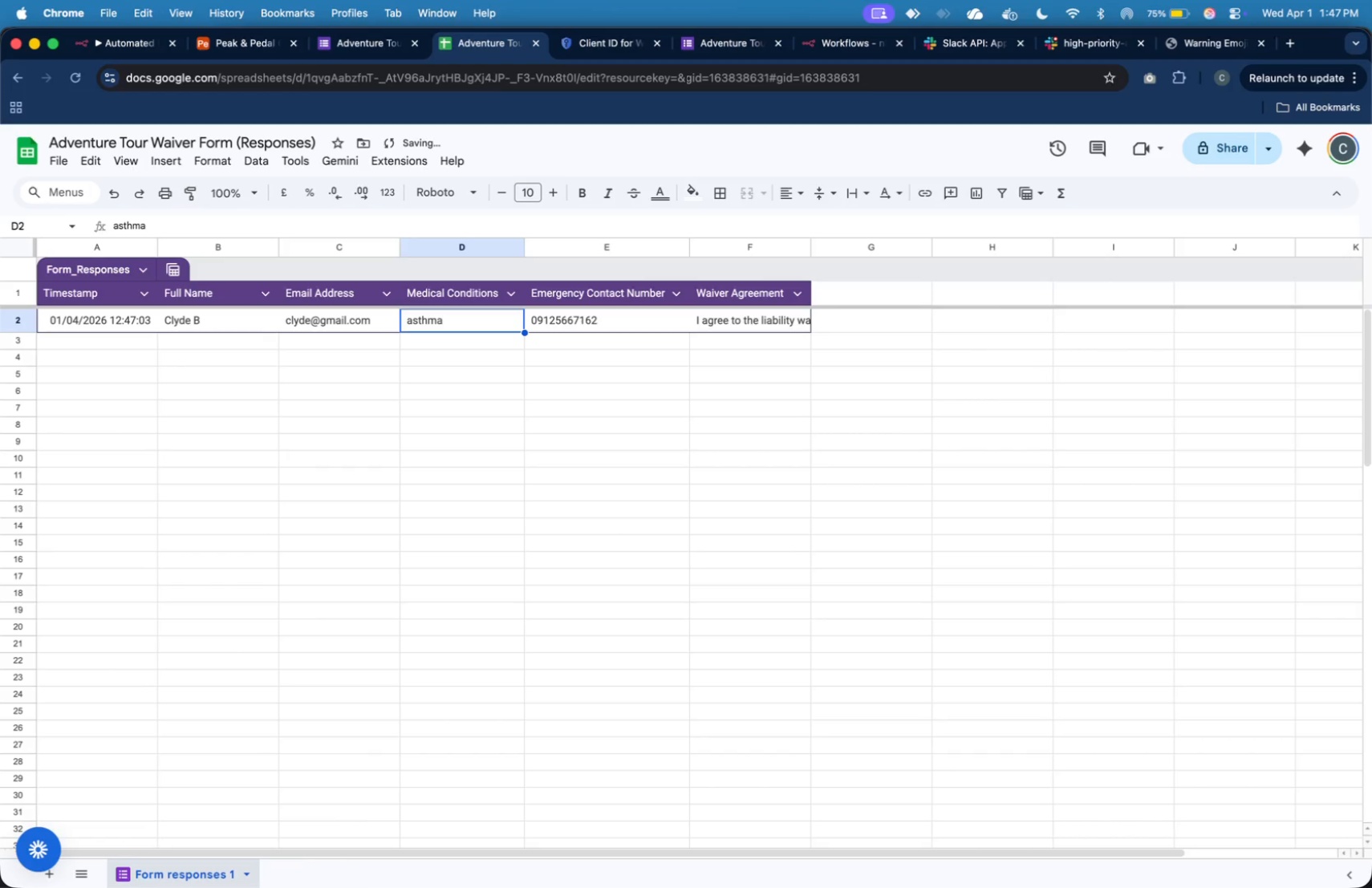 
hold_key(key=ShiftLeft, duration=1.21)
 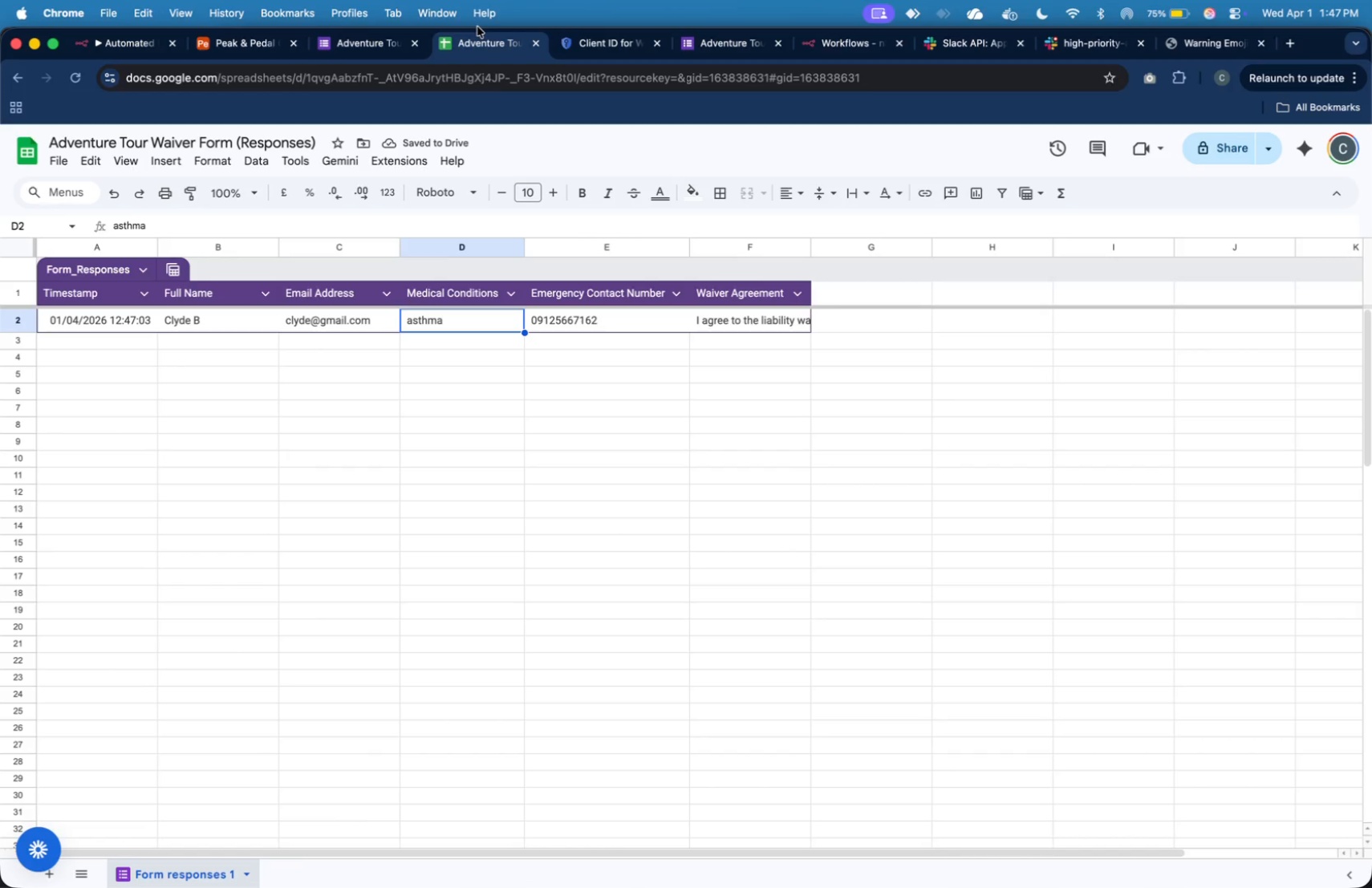 
left_click([121, 44])
 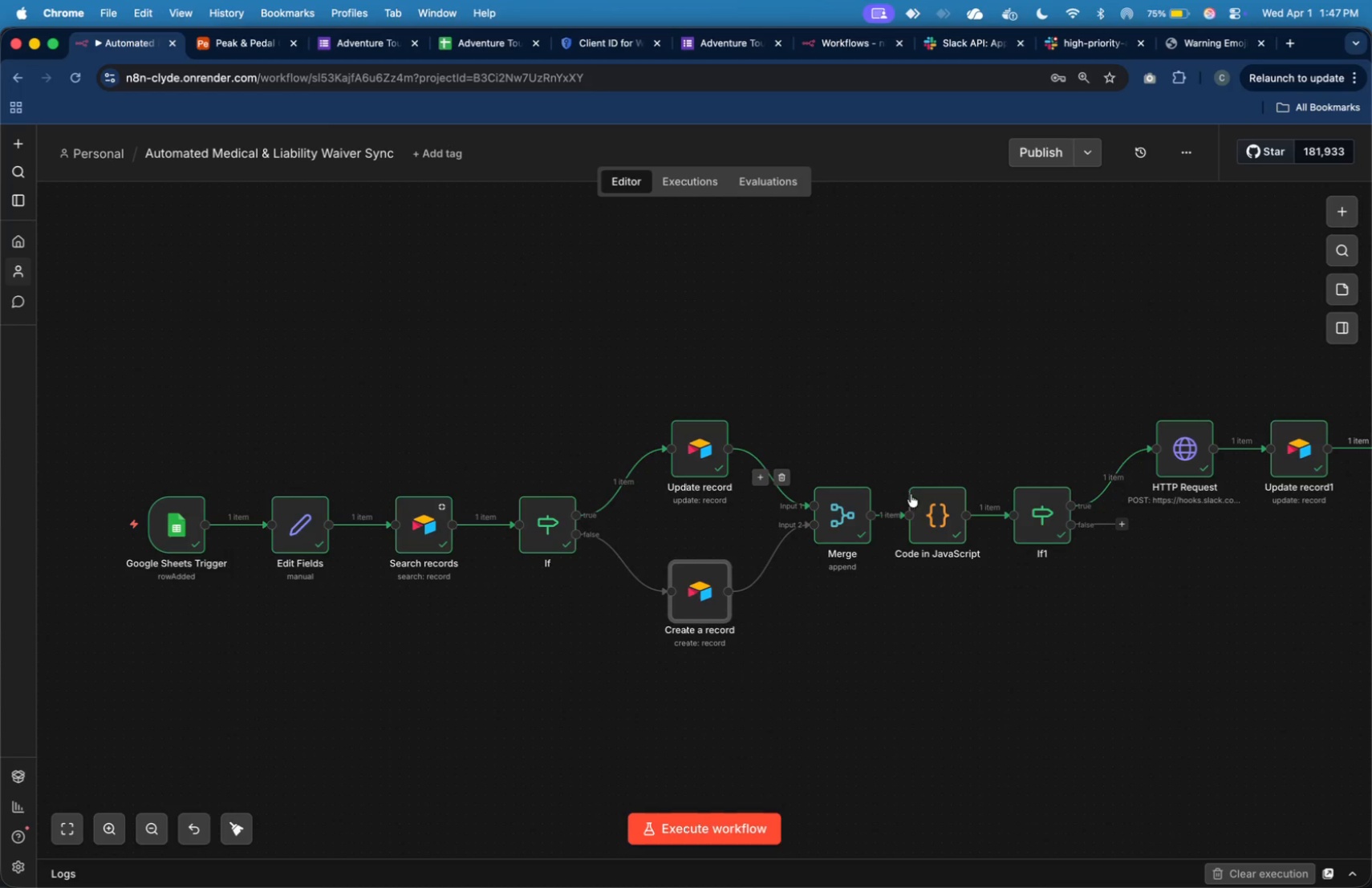 
double_click([923, 509])
 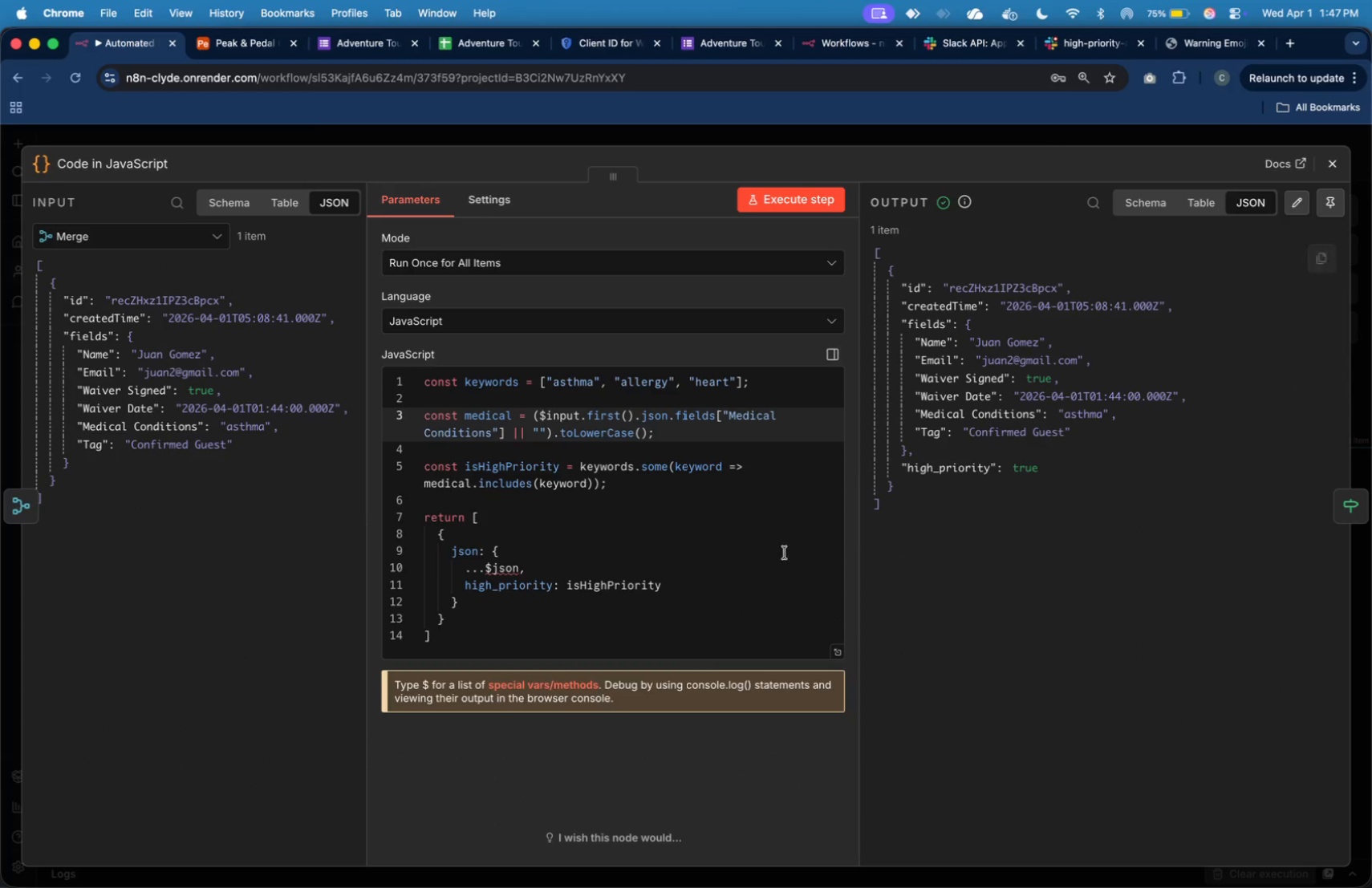 
left_click([718, 518])
 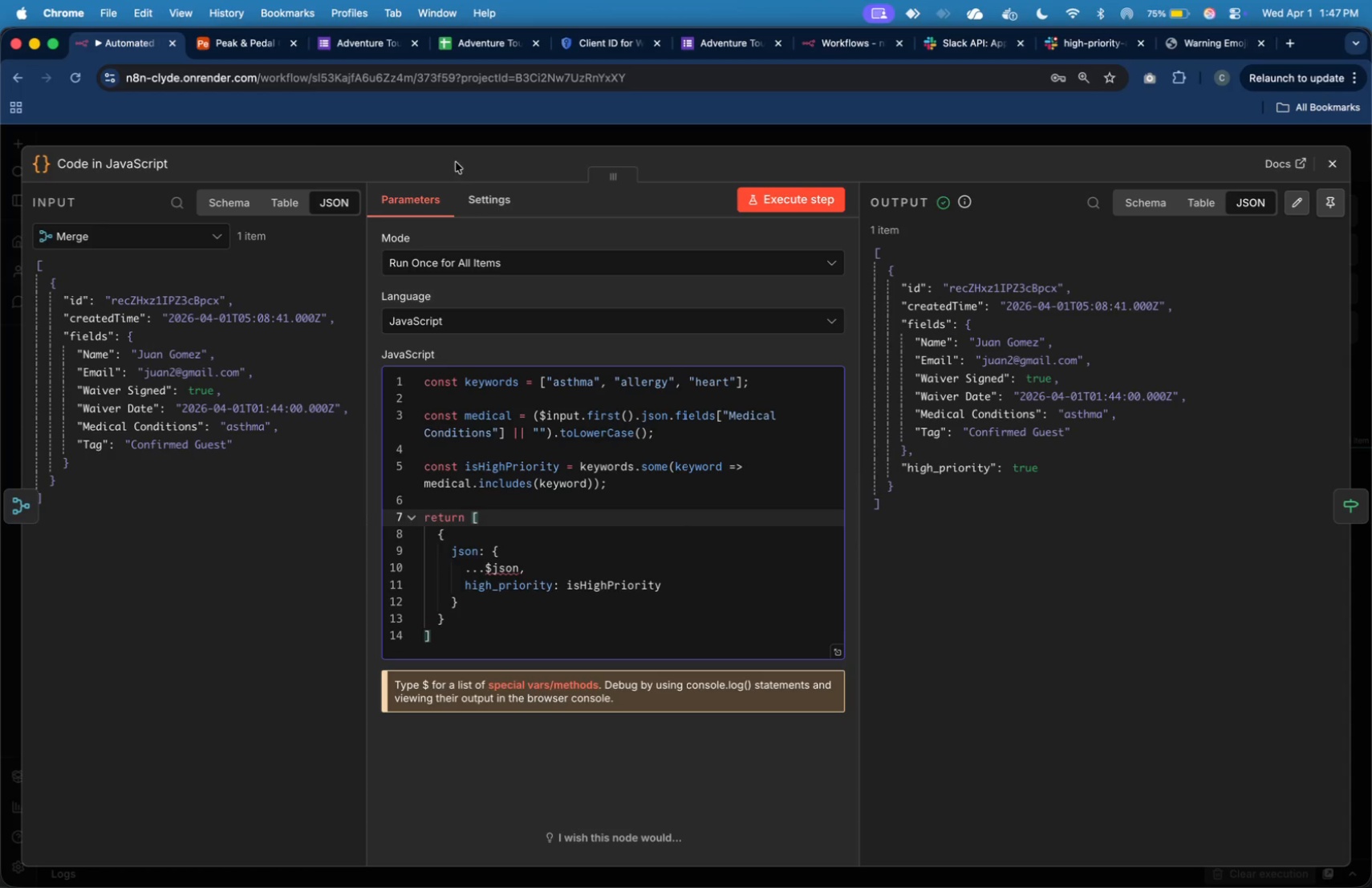 
left_click([239, 43])
 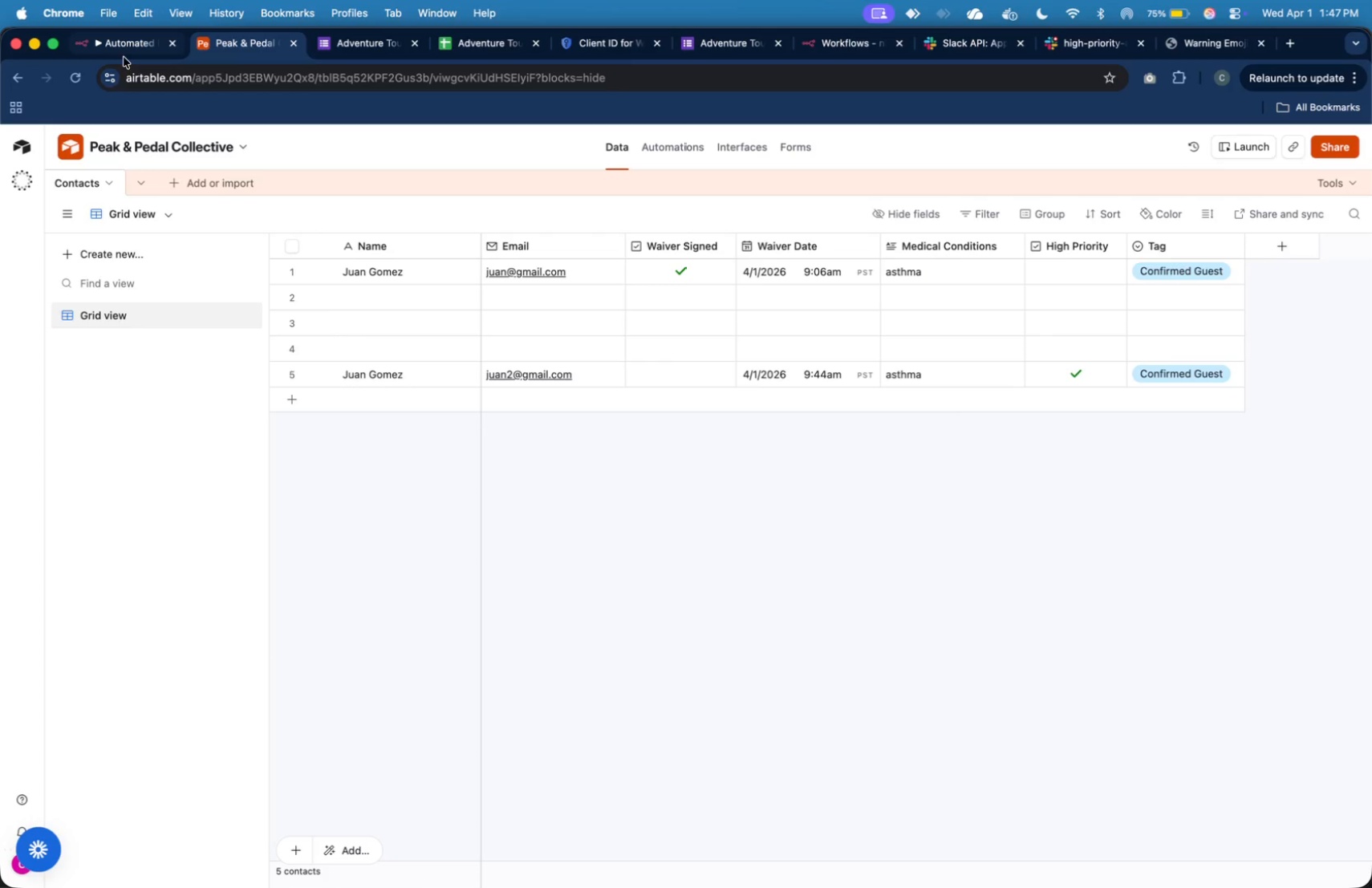 
left_click([128, 45])
 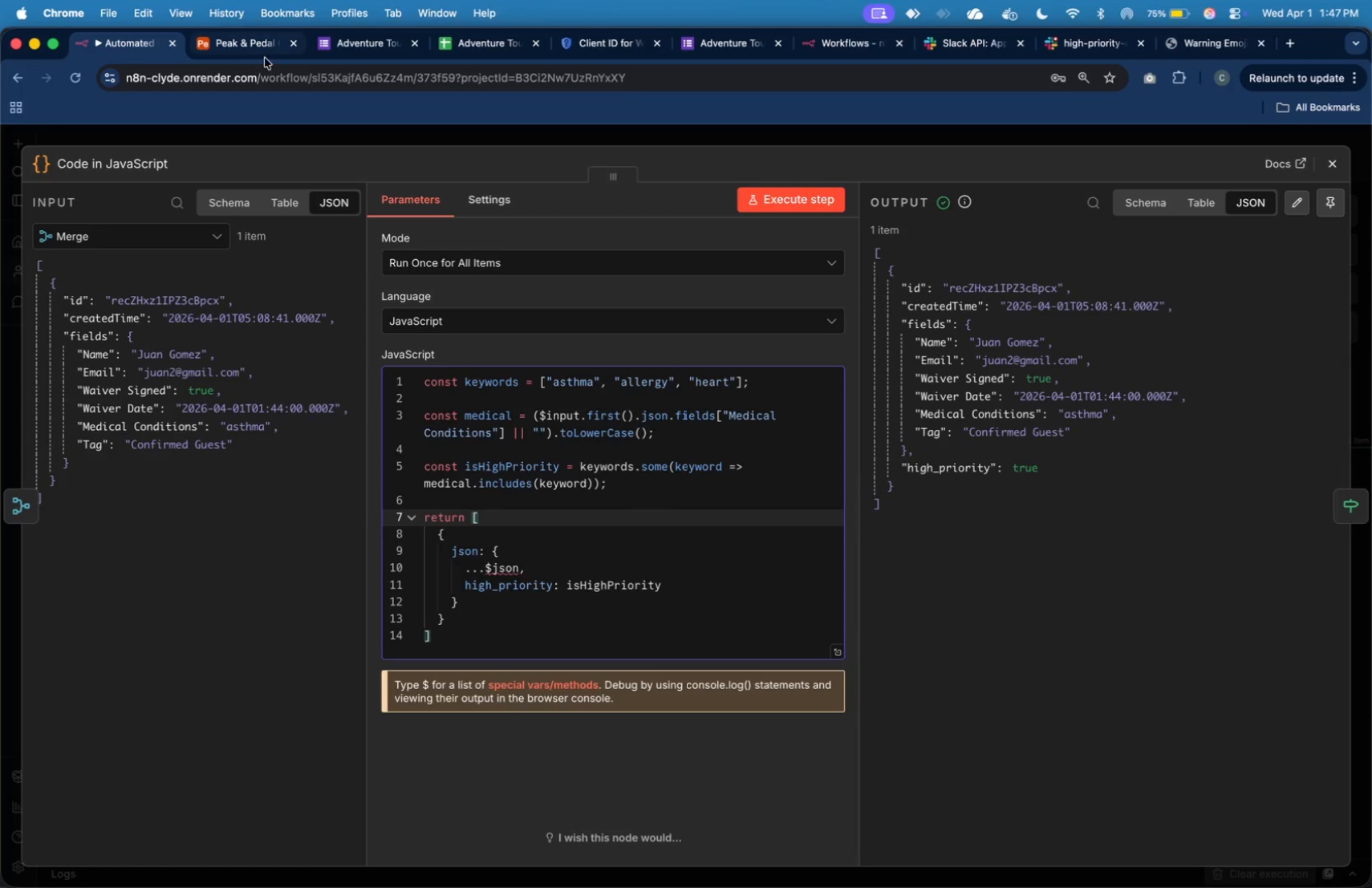 
left_click([267, 58])
 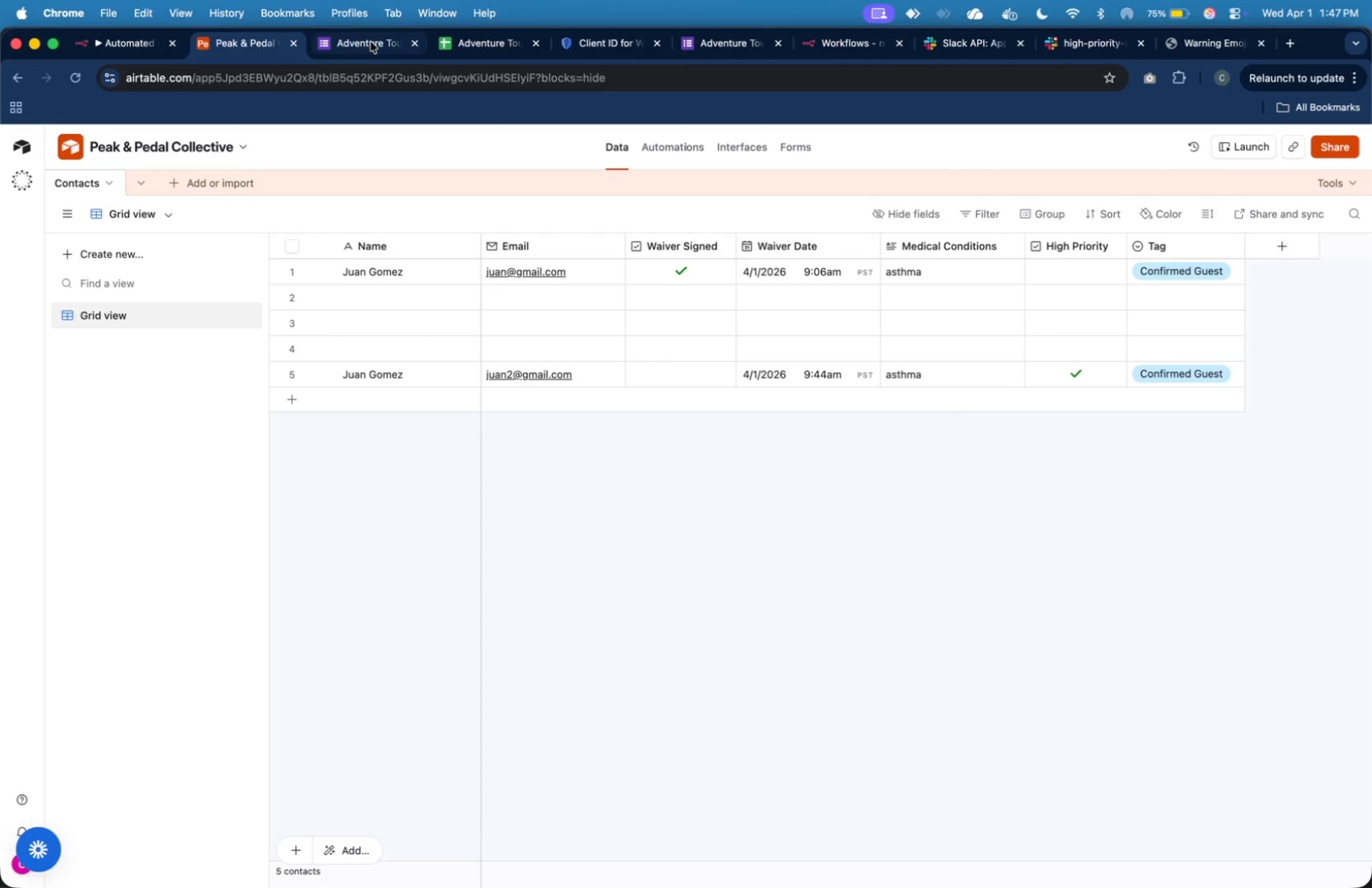 
left_click([371, 42])
 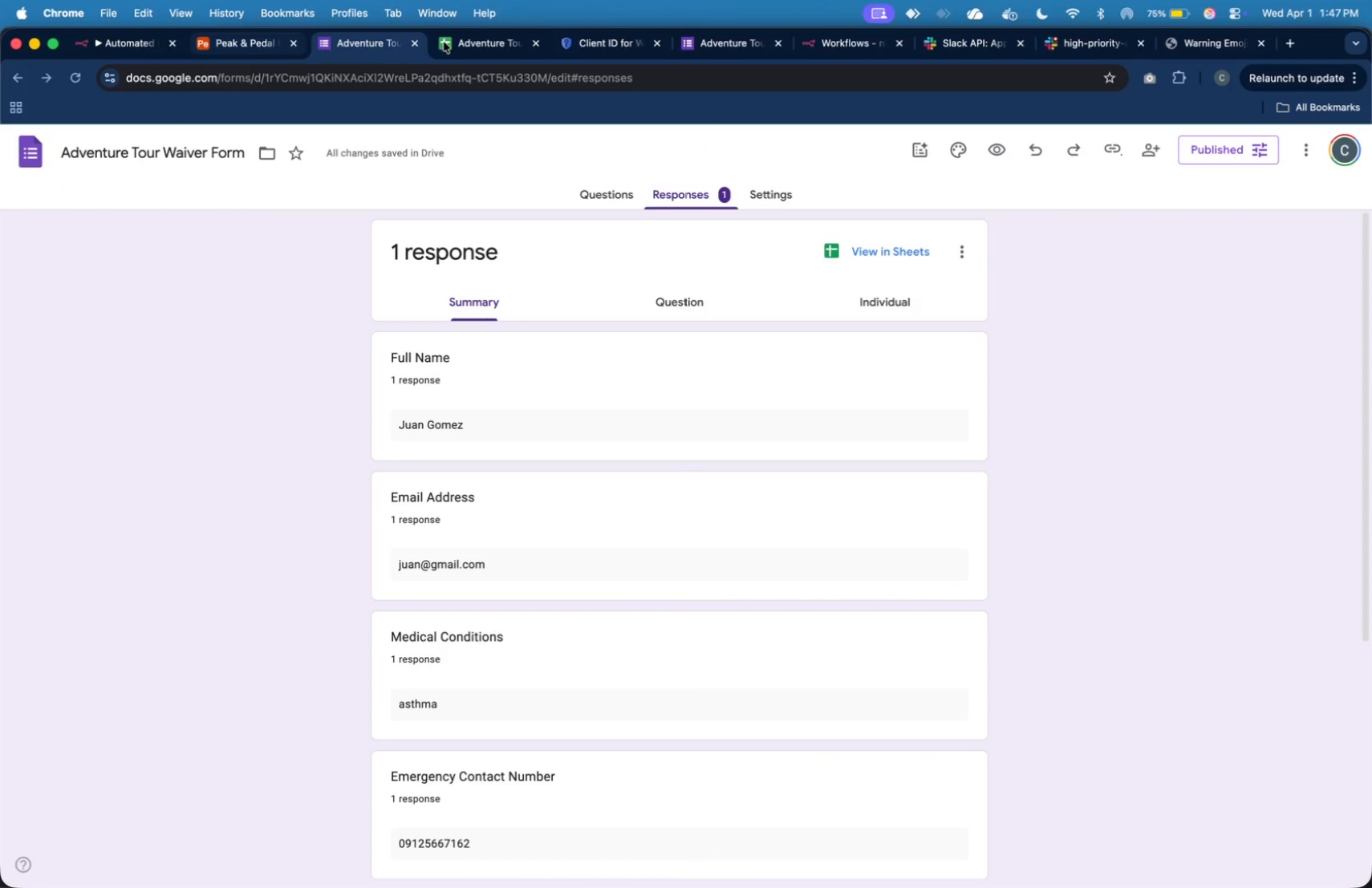 
left_click([446, 42])
 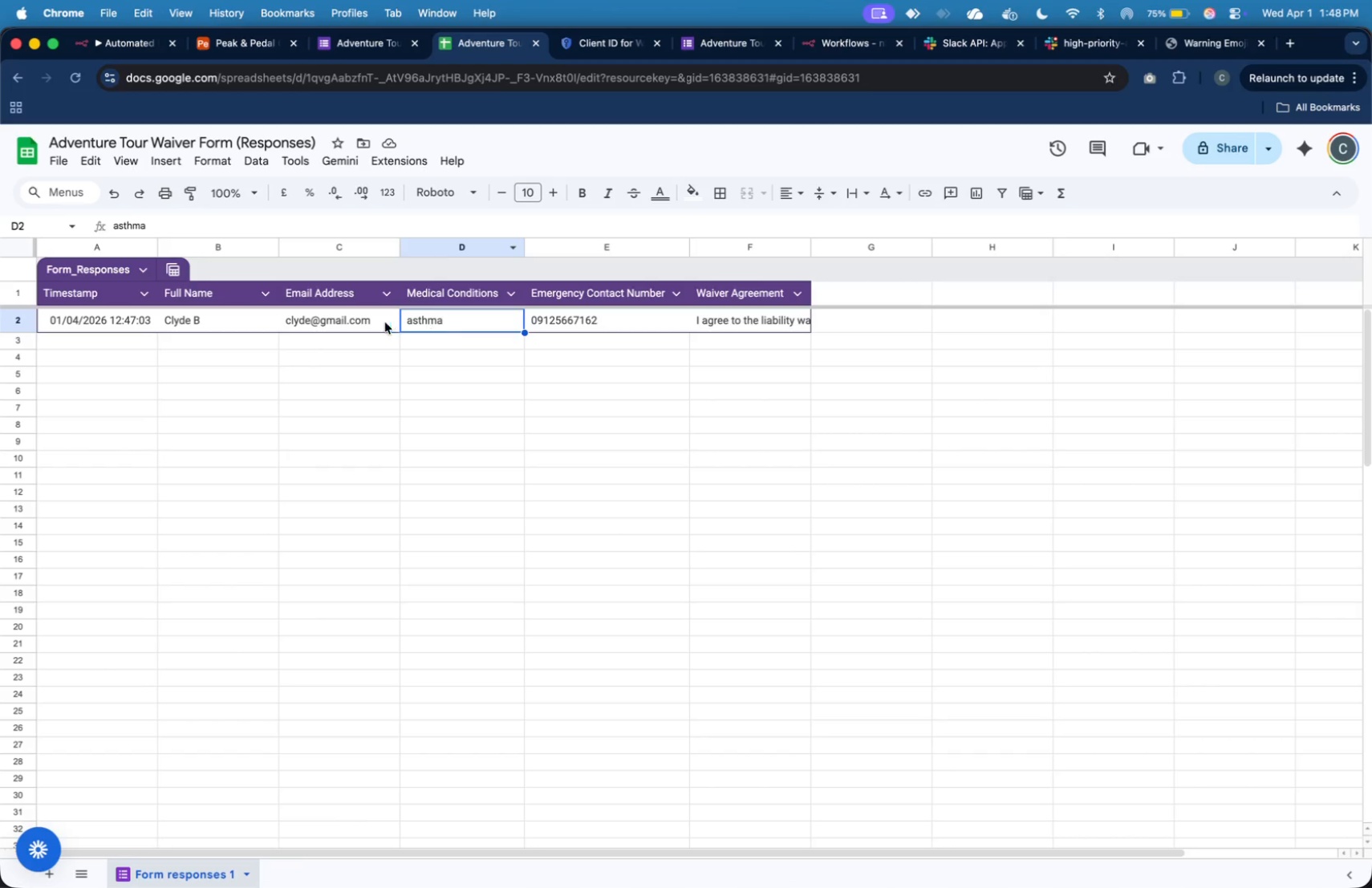 
left_click([254, 316])
 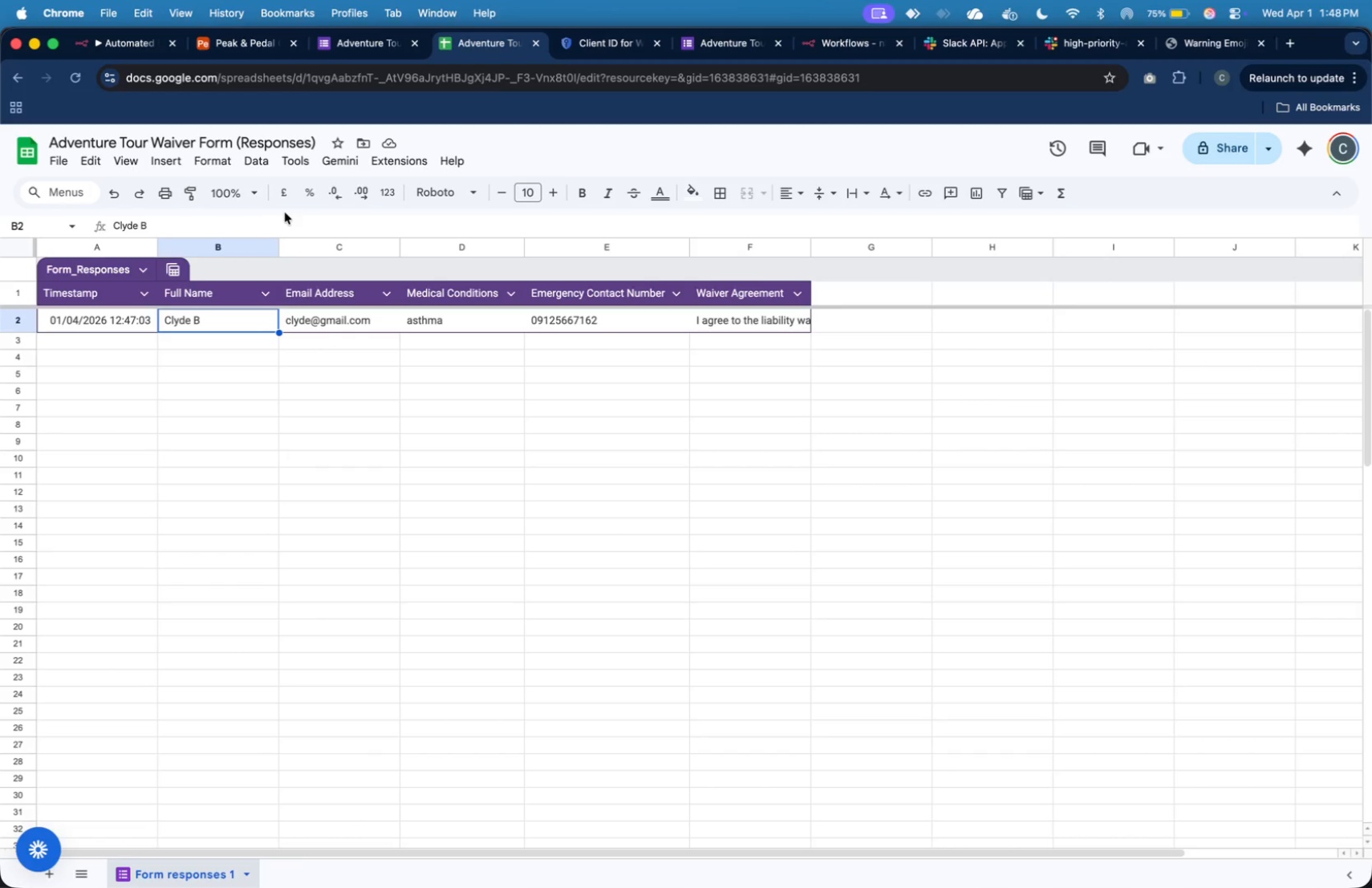 
left_click([287, 217])
 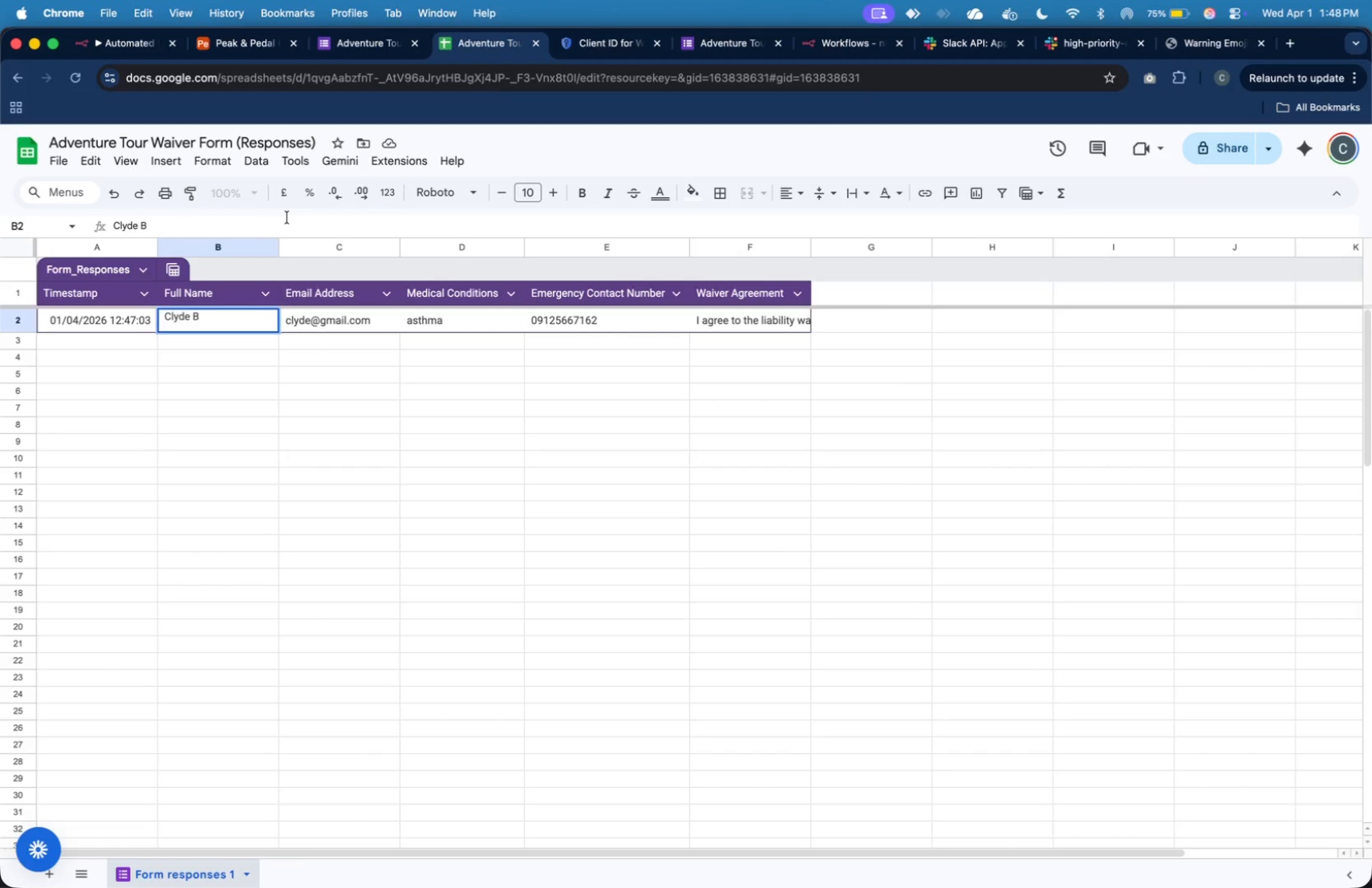 
key(Meta+CommandLeft)
 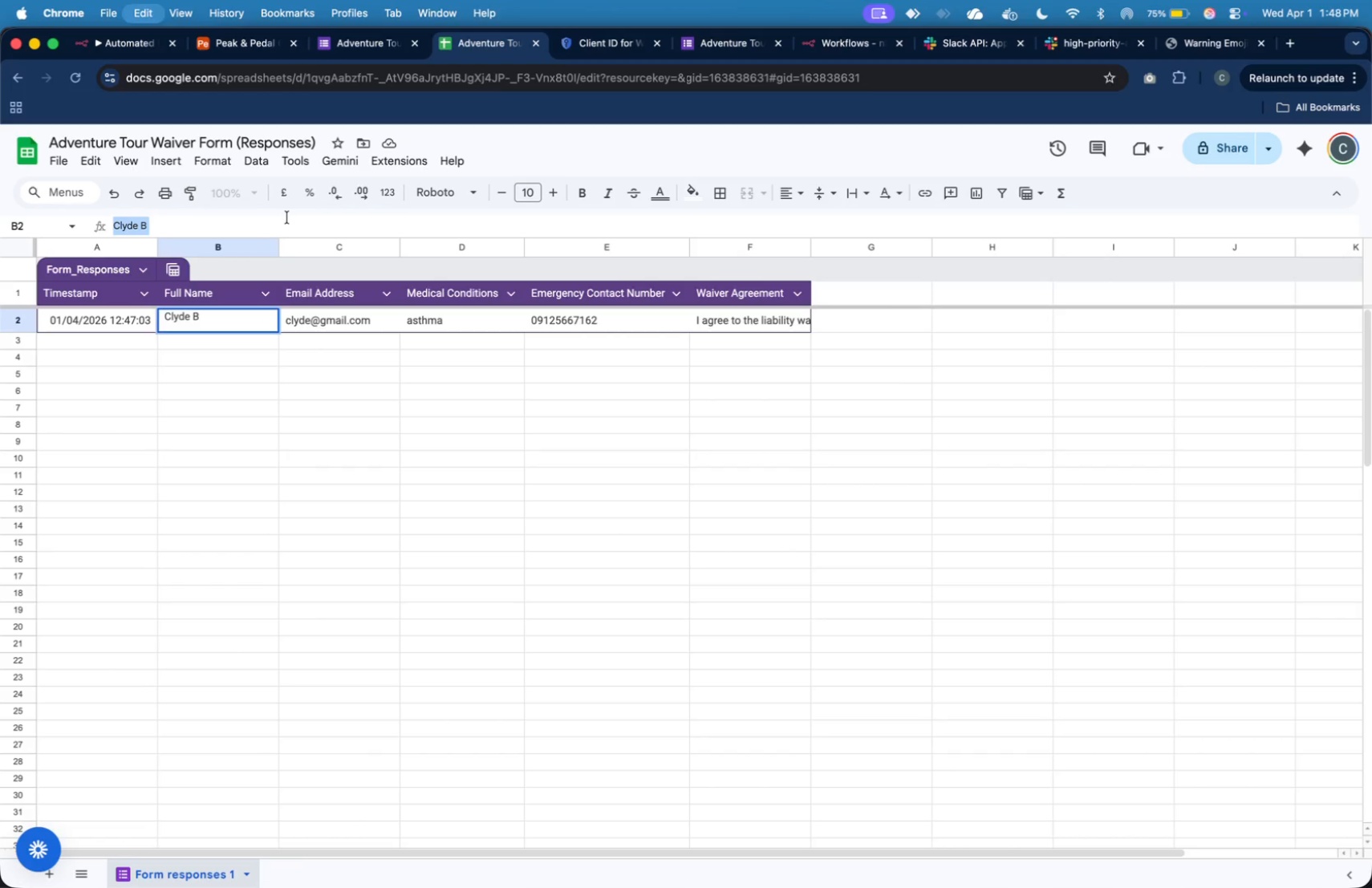 
key(Meta+A)
 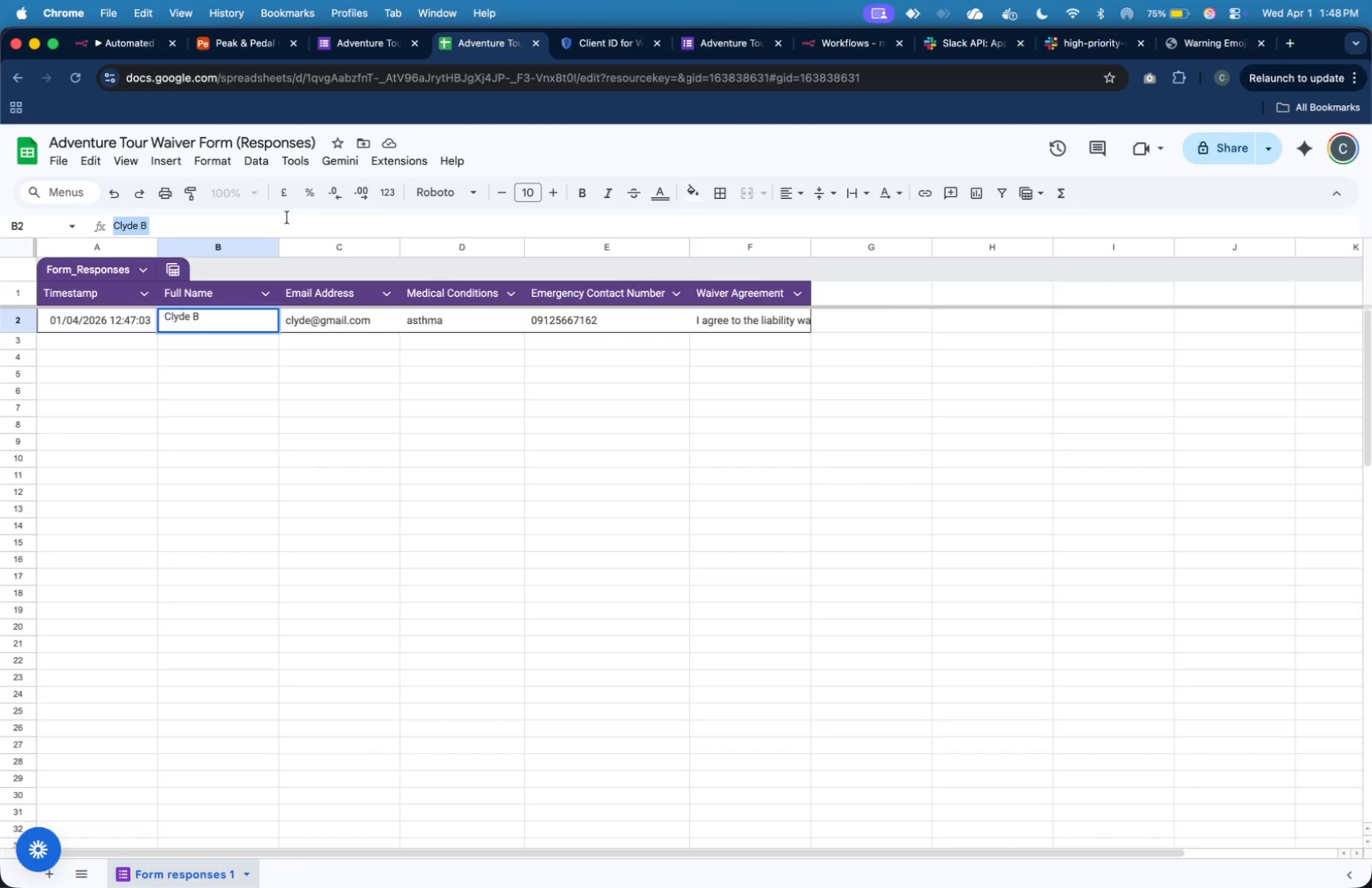 
type(Wally B)
key(Backspace)
type(Ty)
key(Tab)
type(wally@gmail.com)
key(Tab)
type(heart)
key(Tab)
 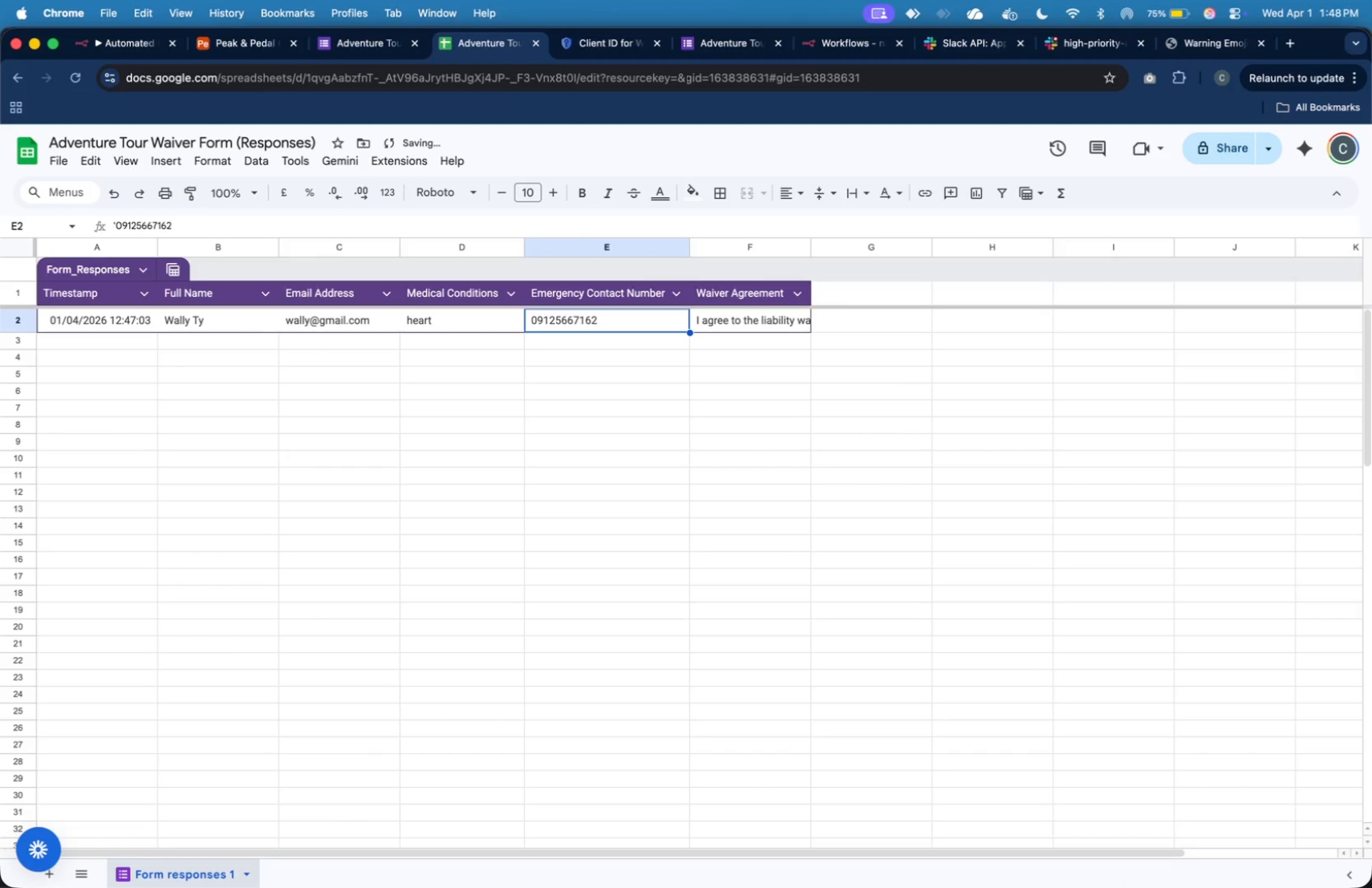 
wait(7.69)
 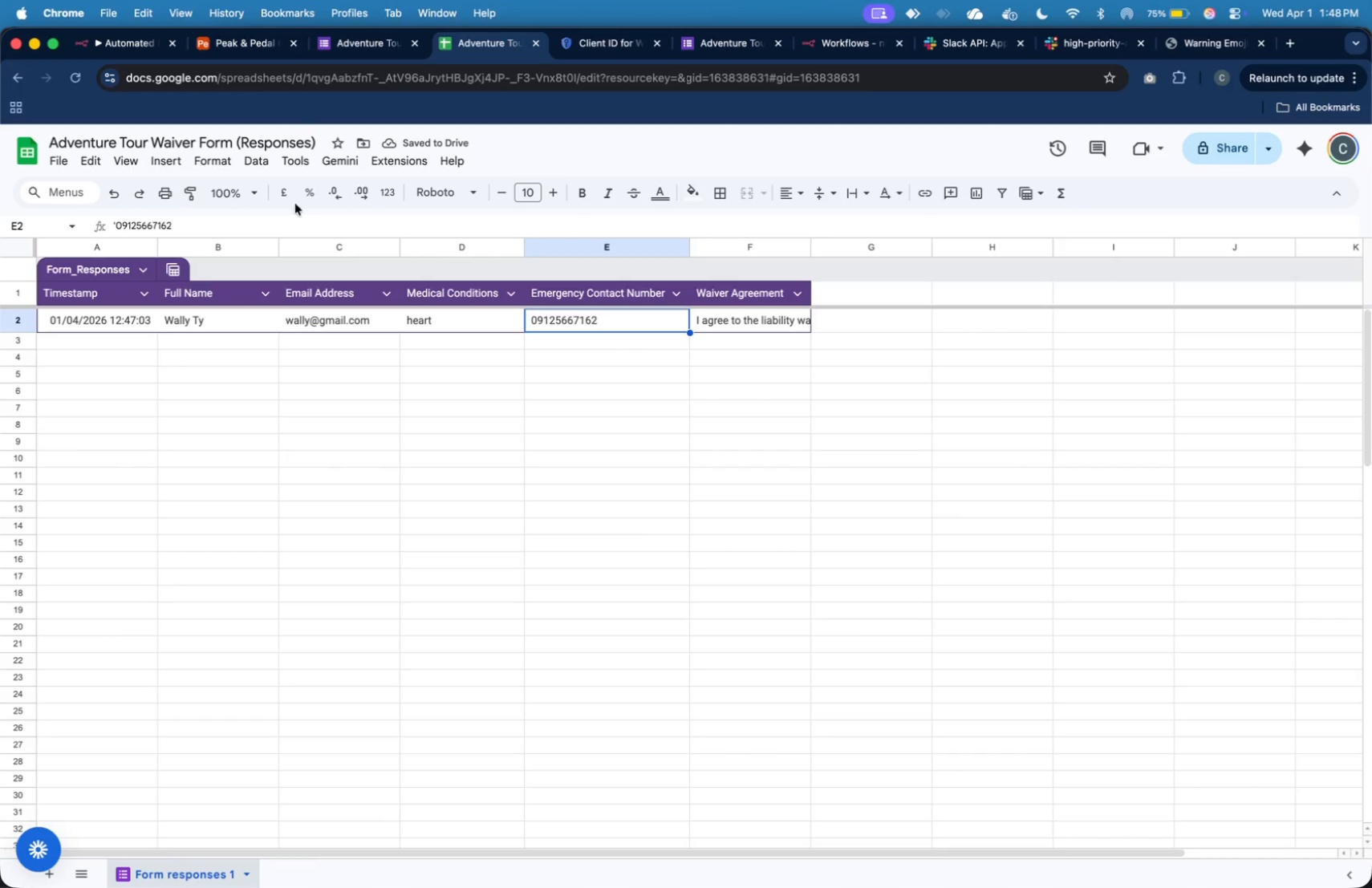 
double_click([290, 327])
 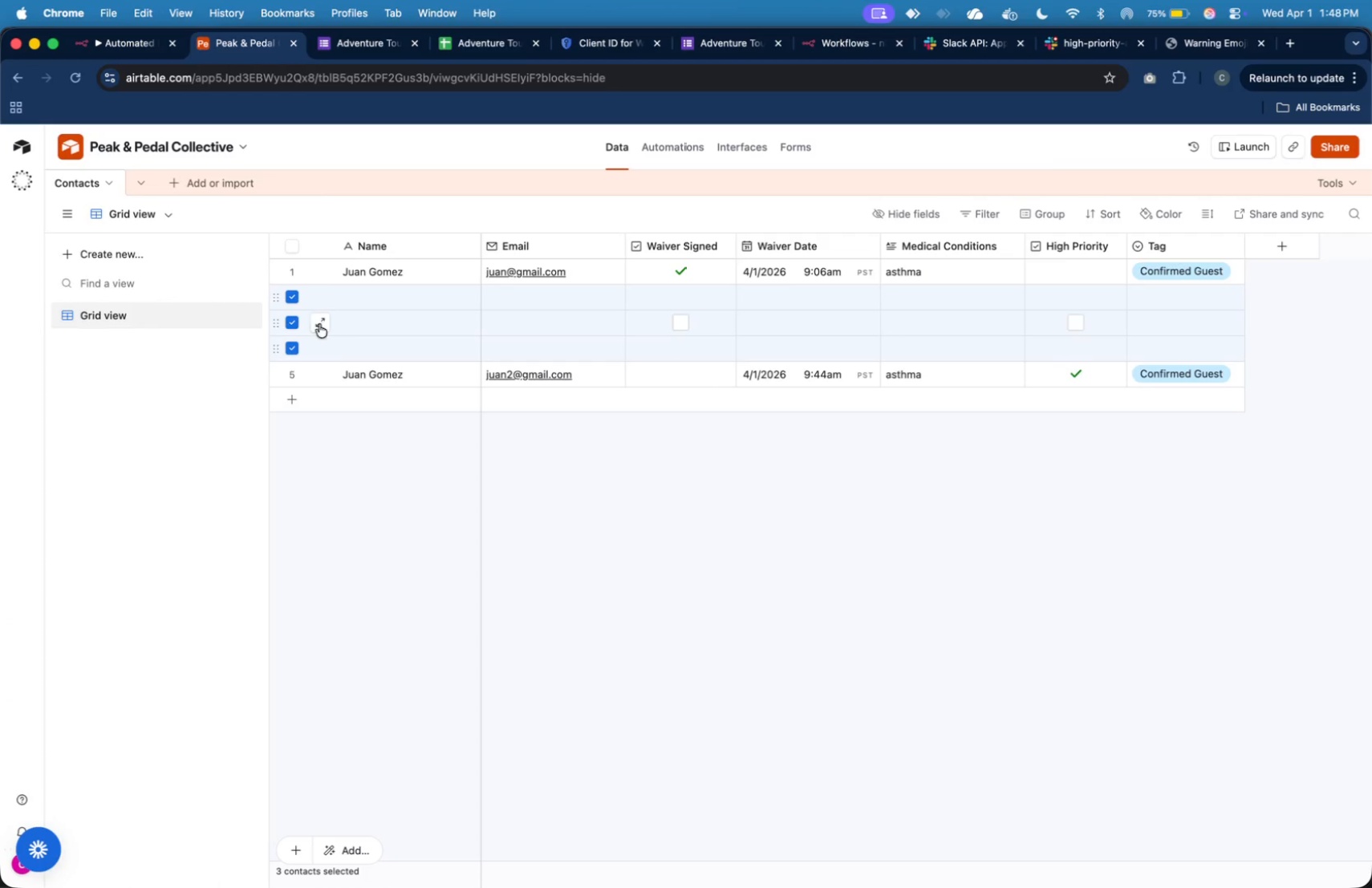 
right_click([347, 316])
 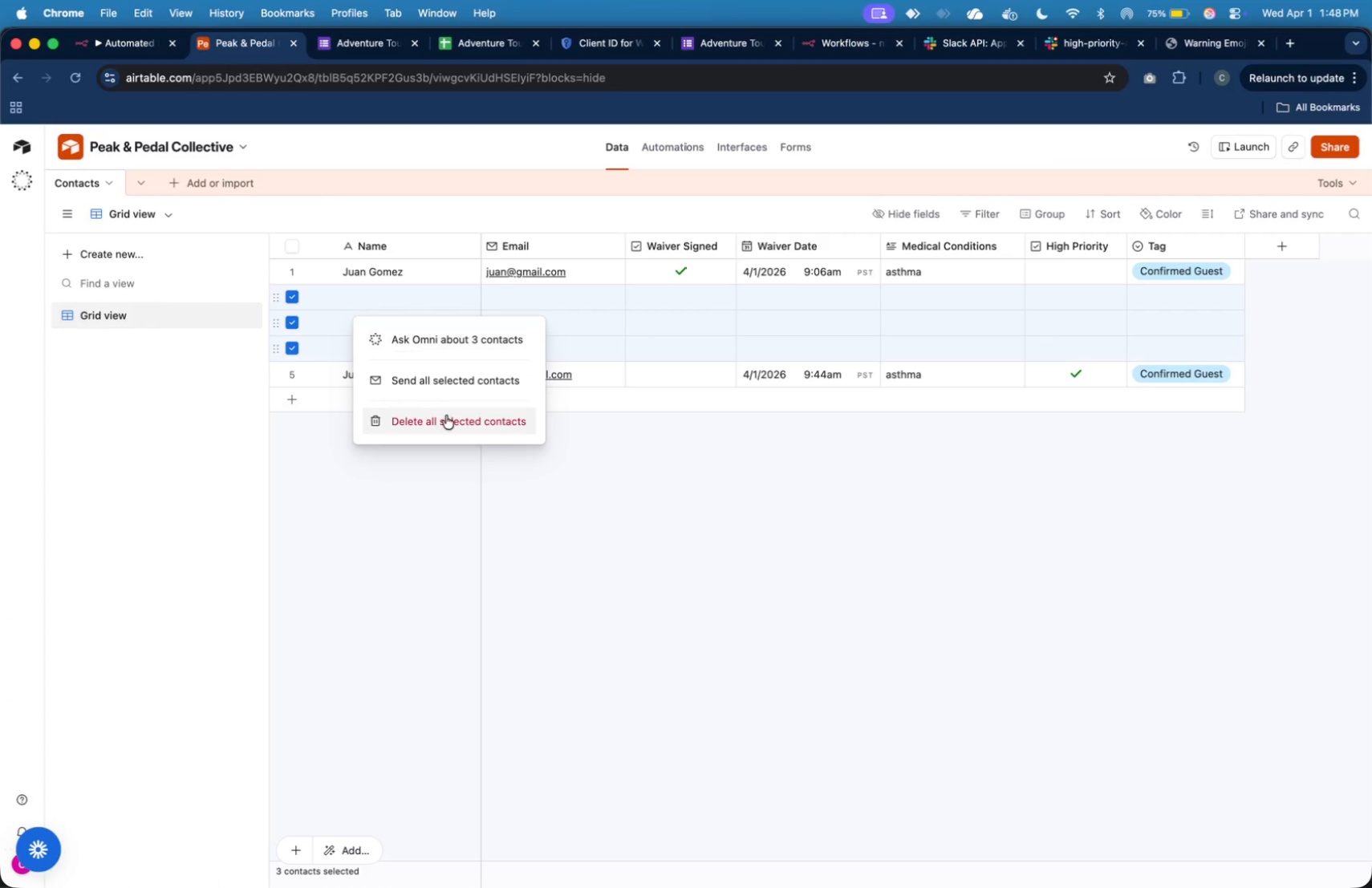 
left_click([448, 417])
 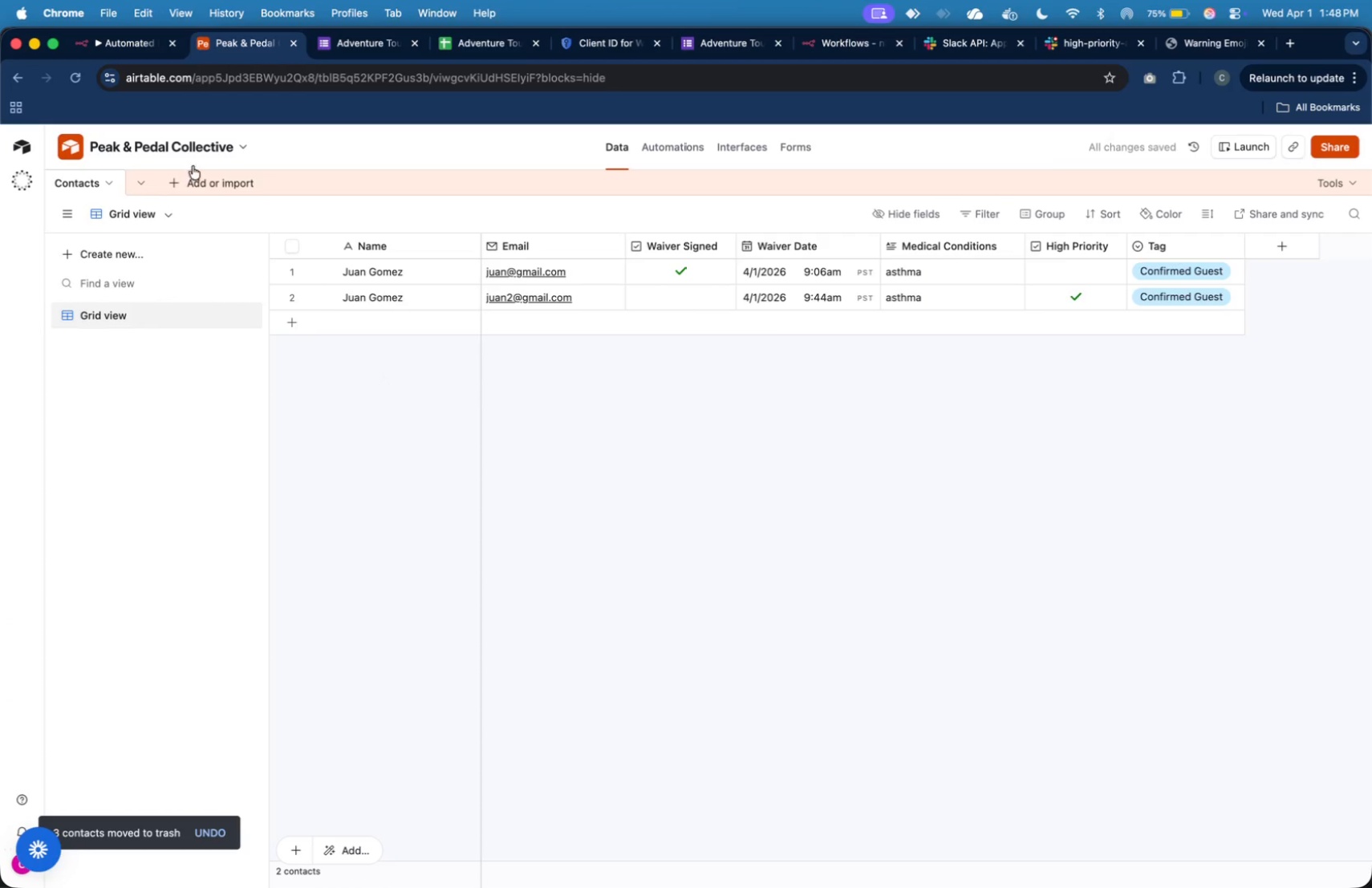 
left_click([127, 44])
 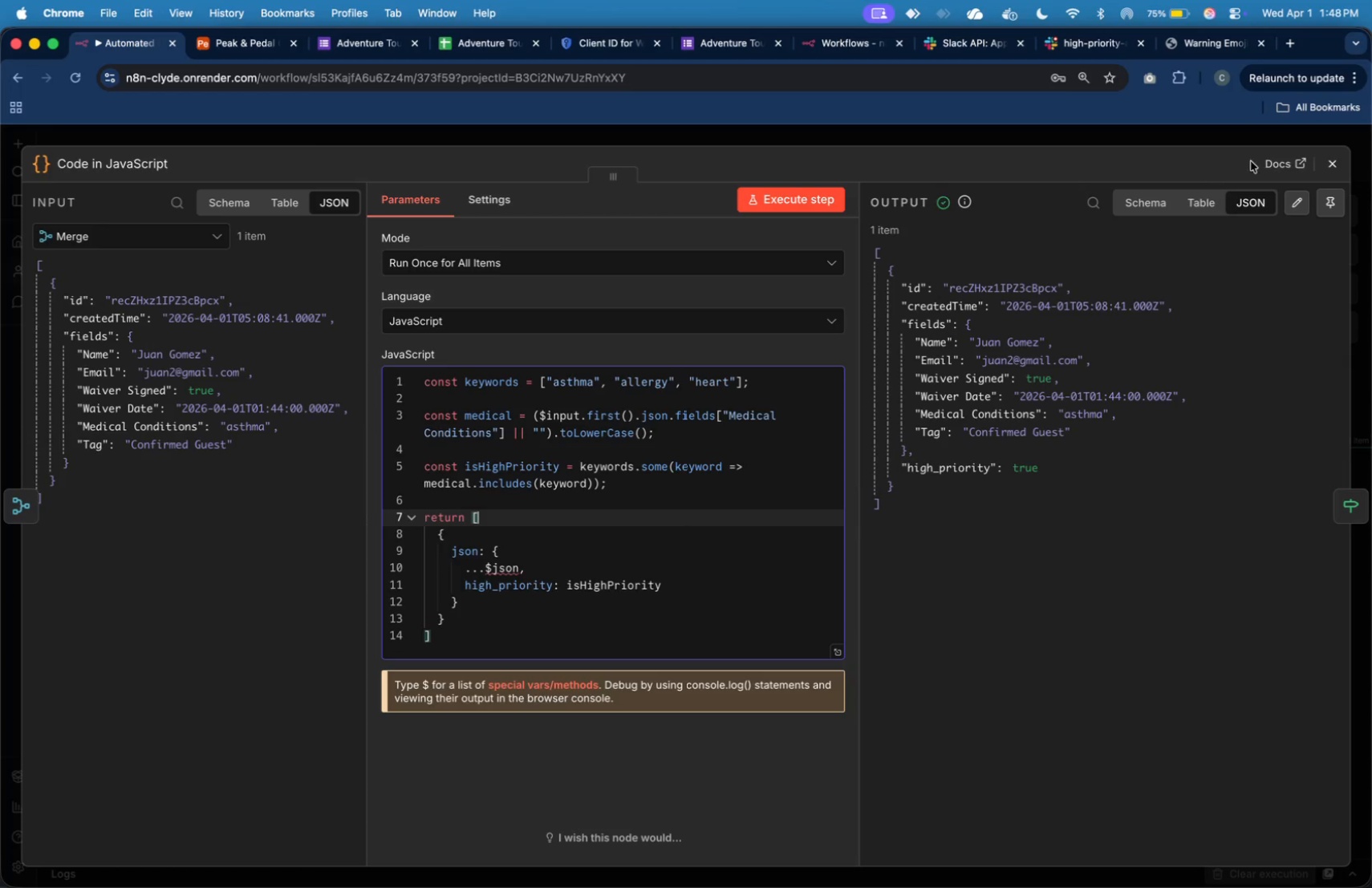 
left_click([1345, 163])
 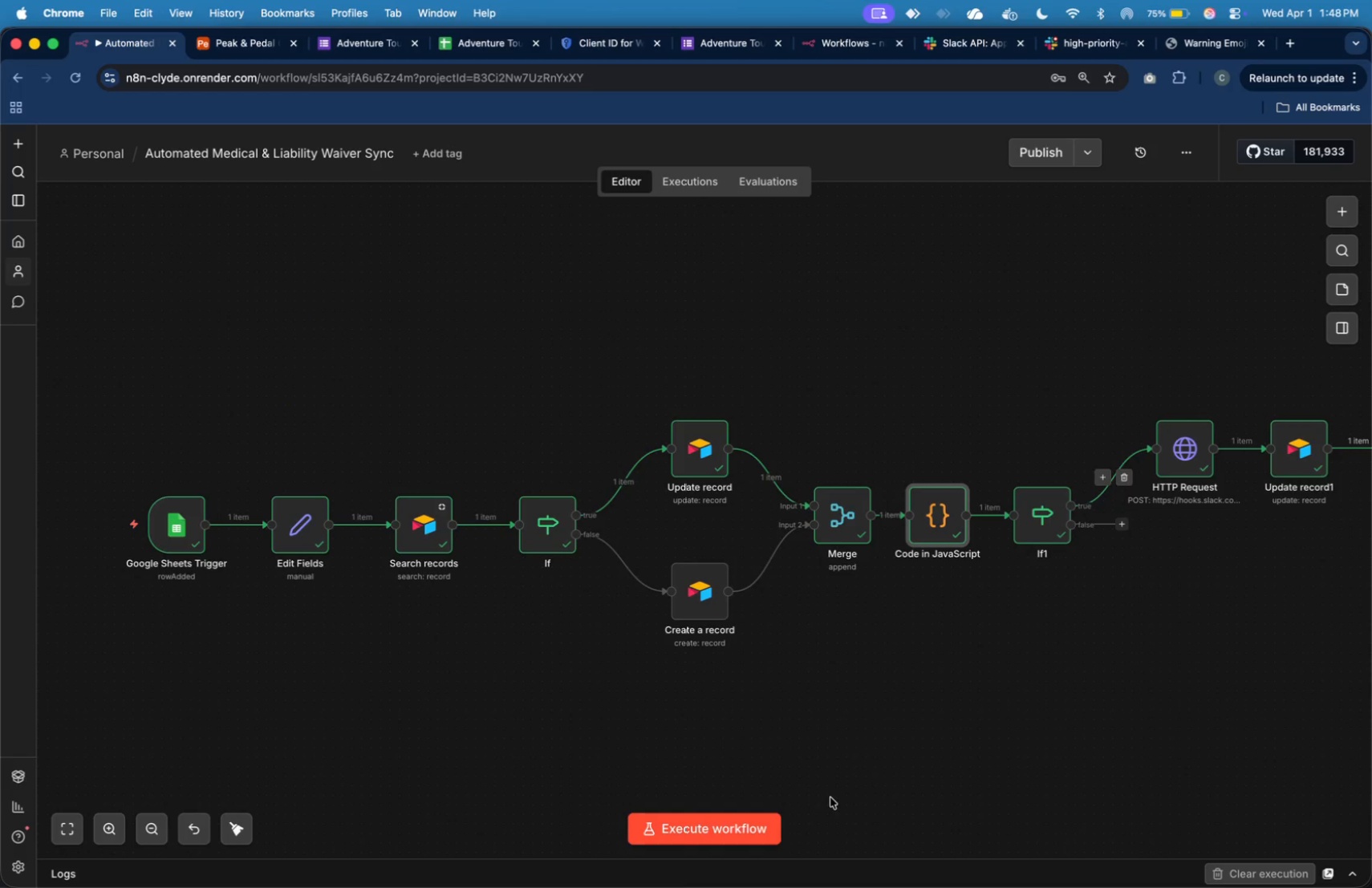 
left_click([770, 838])
 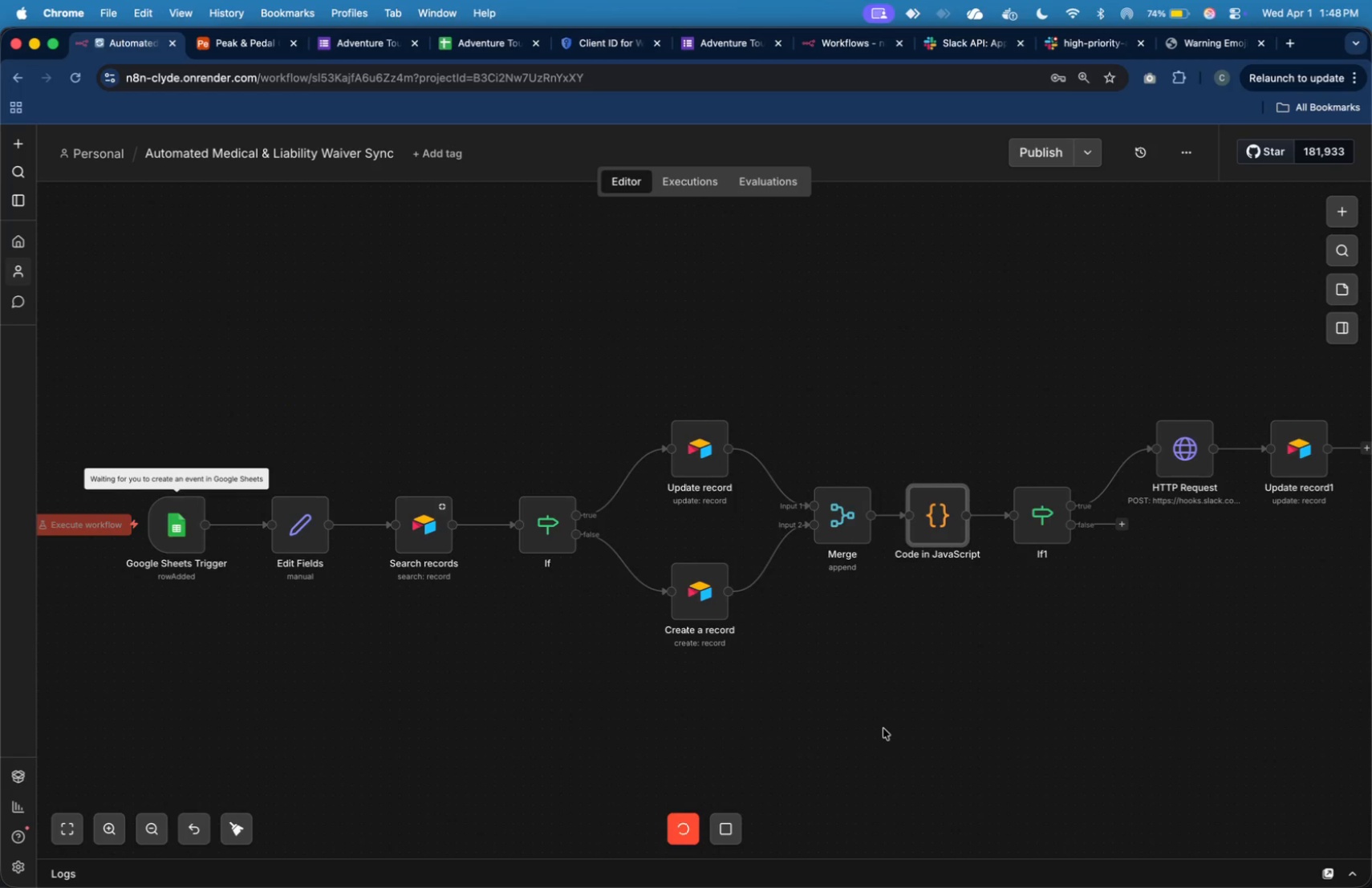 
wait(8.77)
 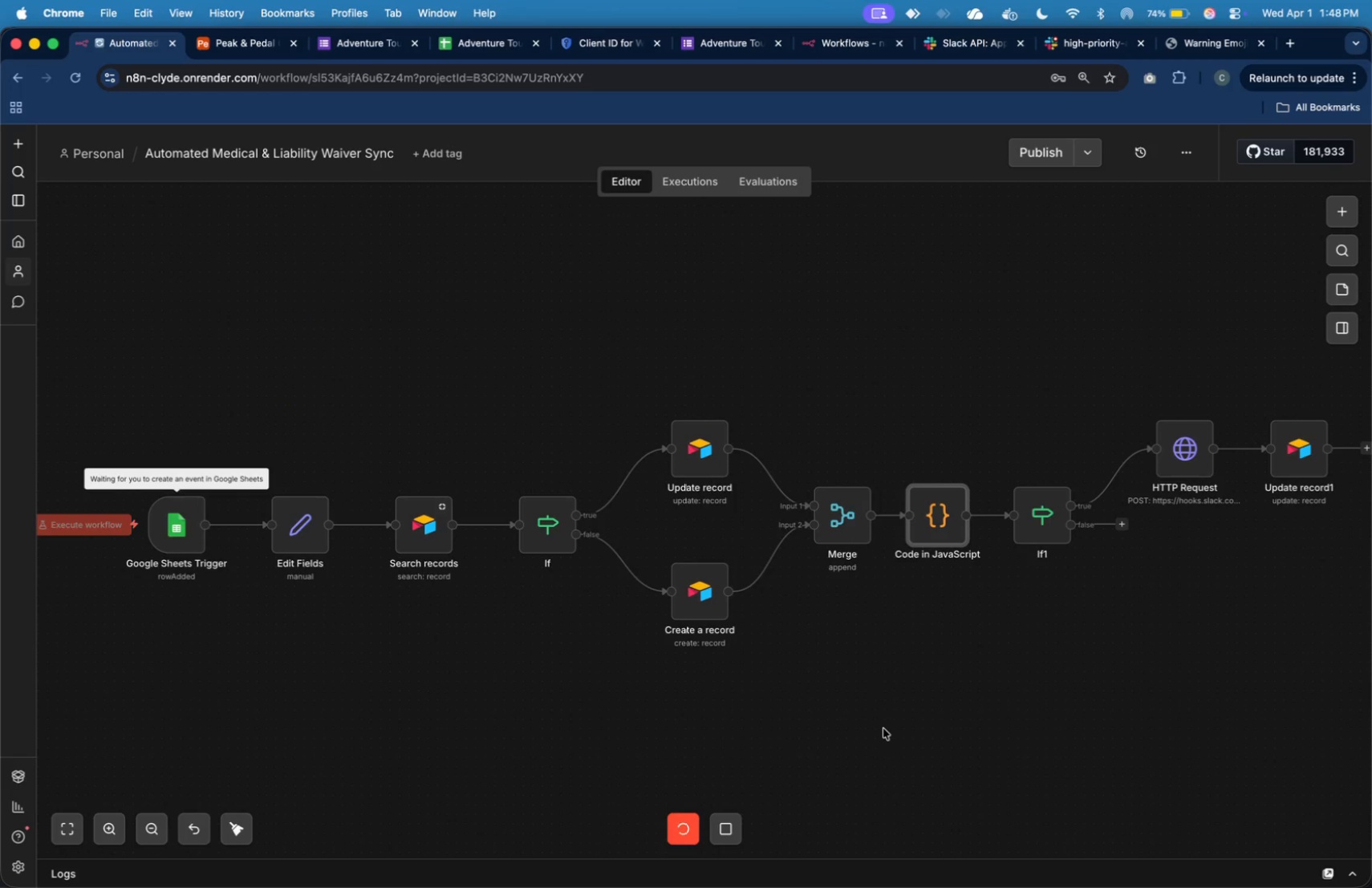 
mouse_move([960, 688])
 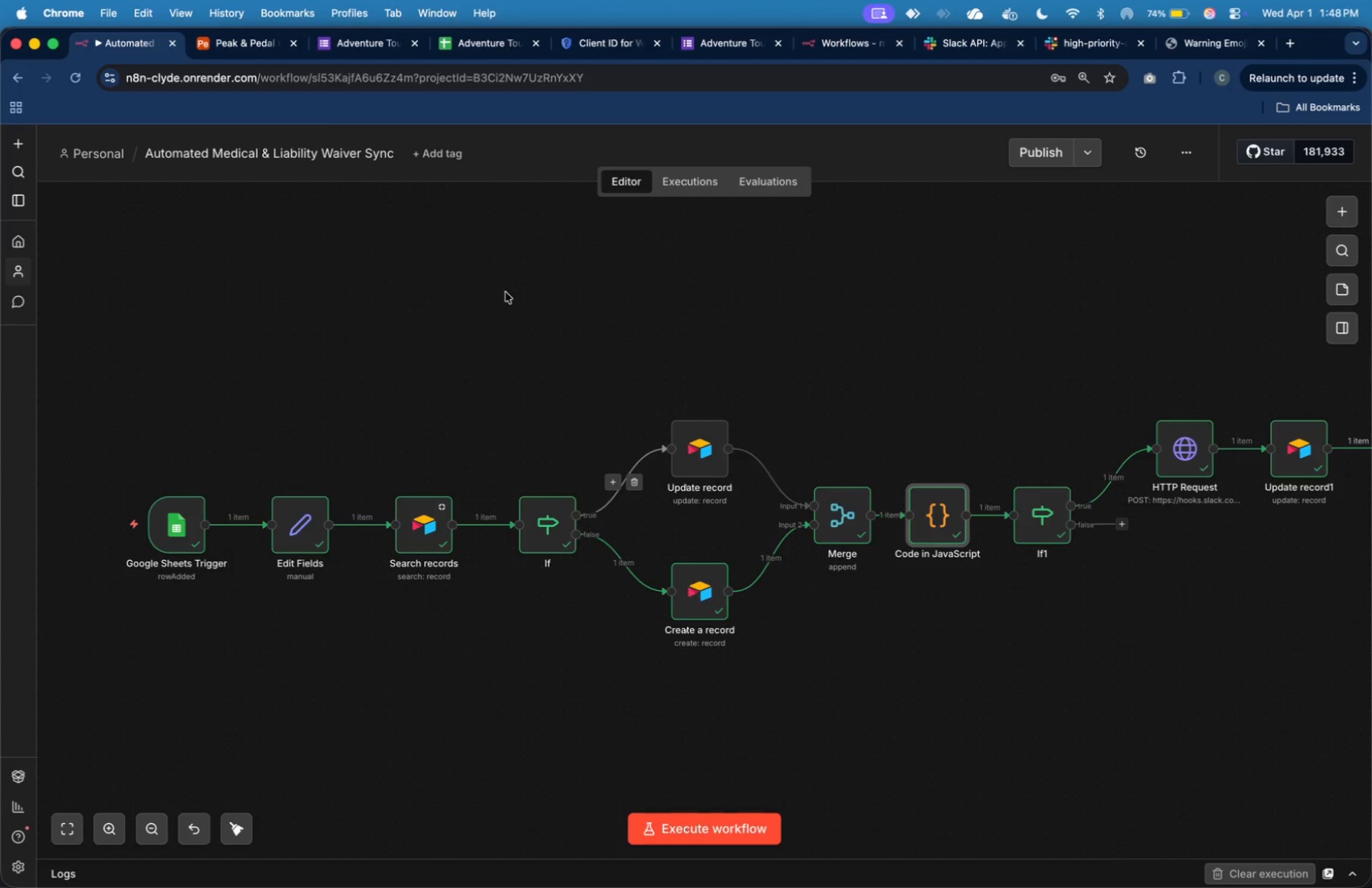 
left_click([246, 50])
 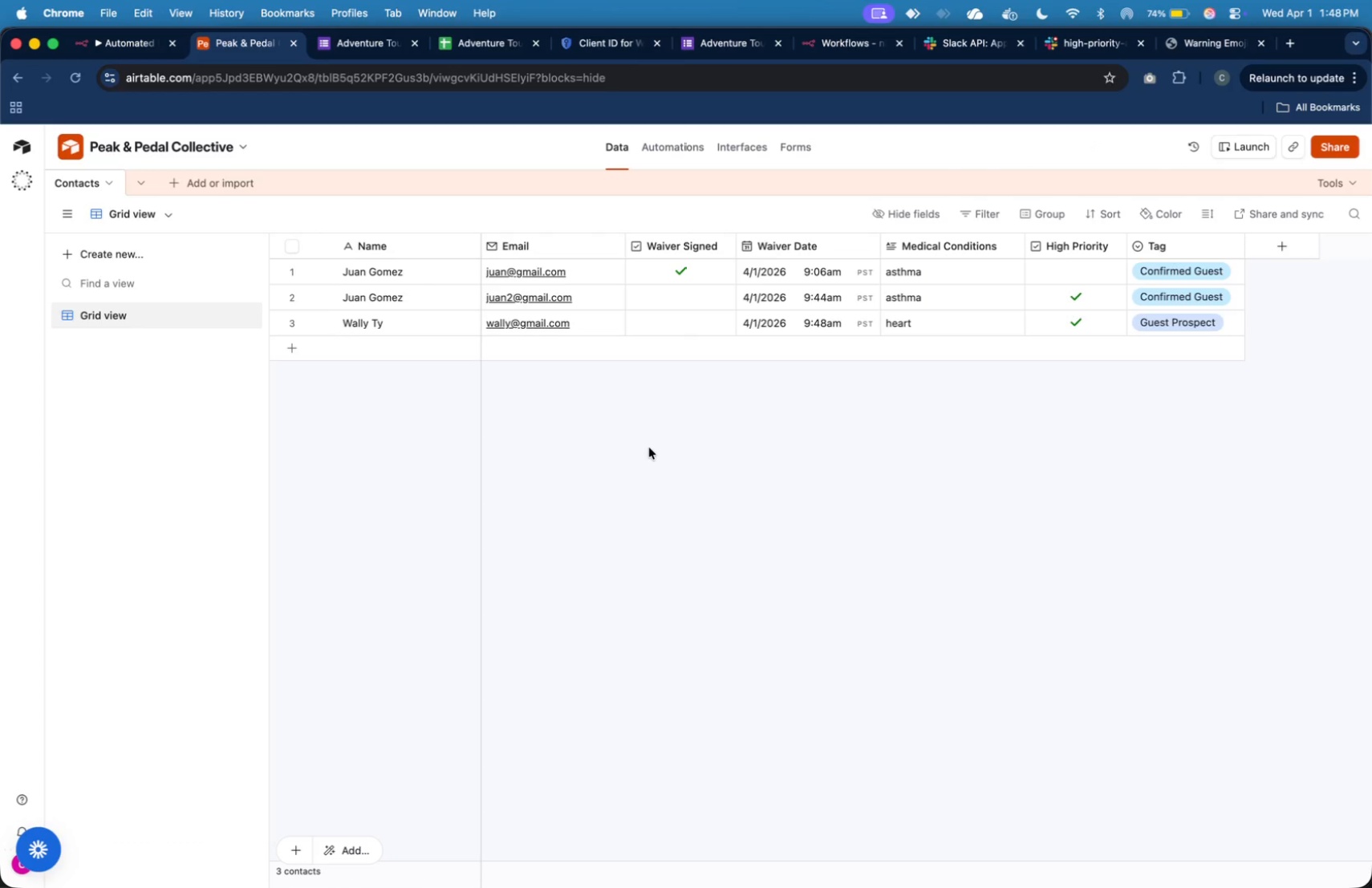 
mouse_move([684, 318])
 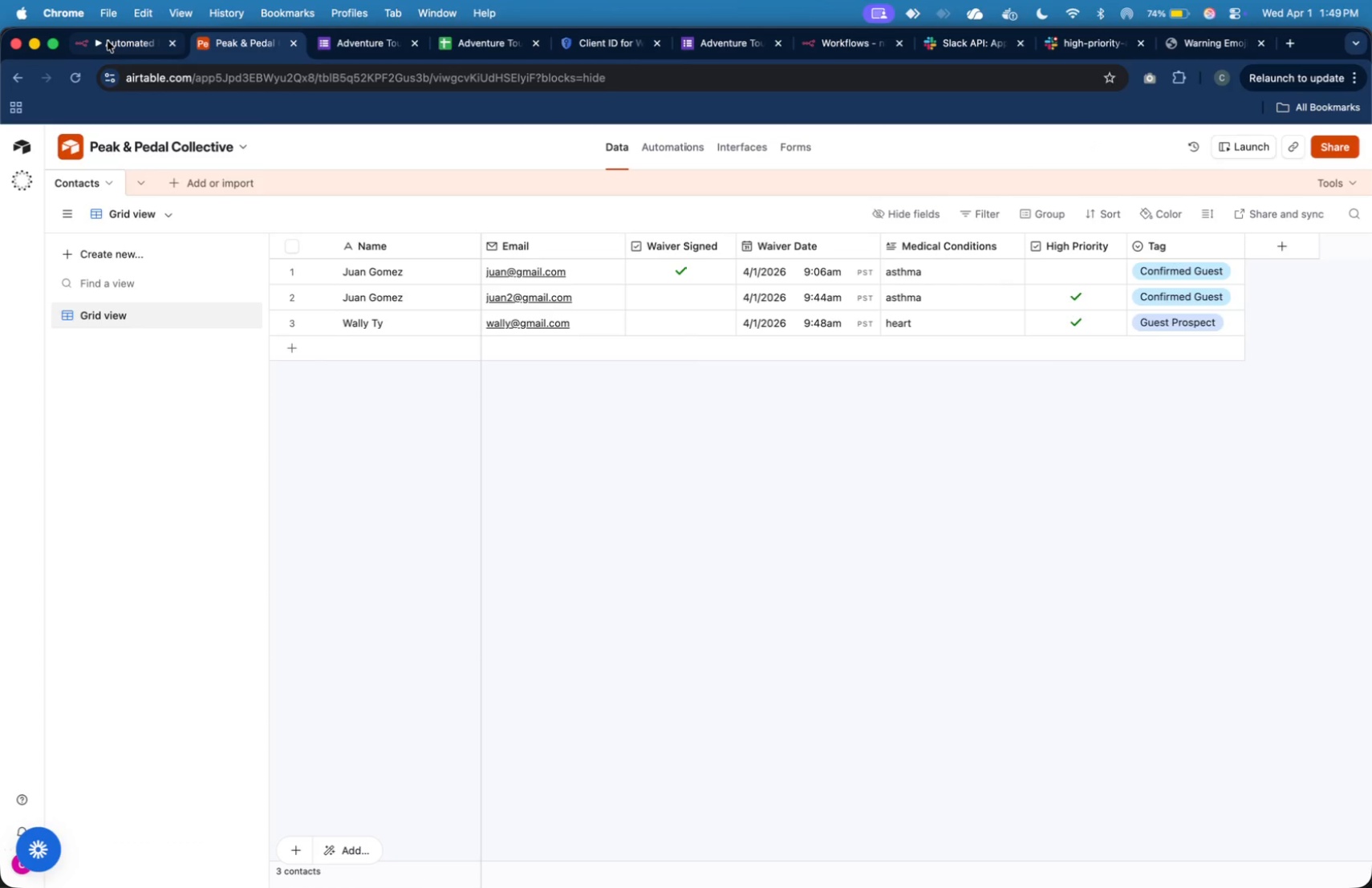 
left_click([108, 41])
 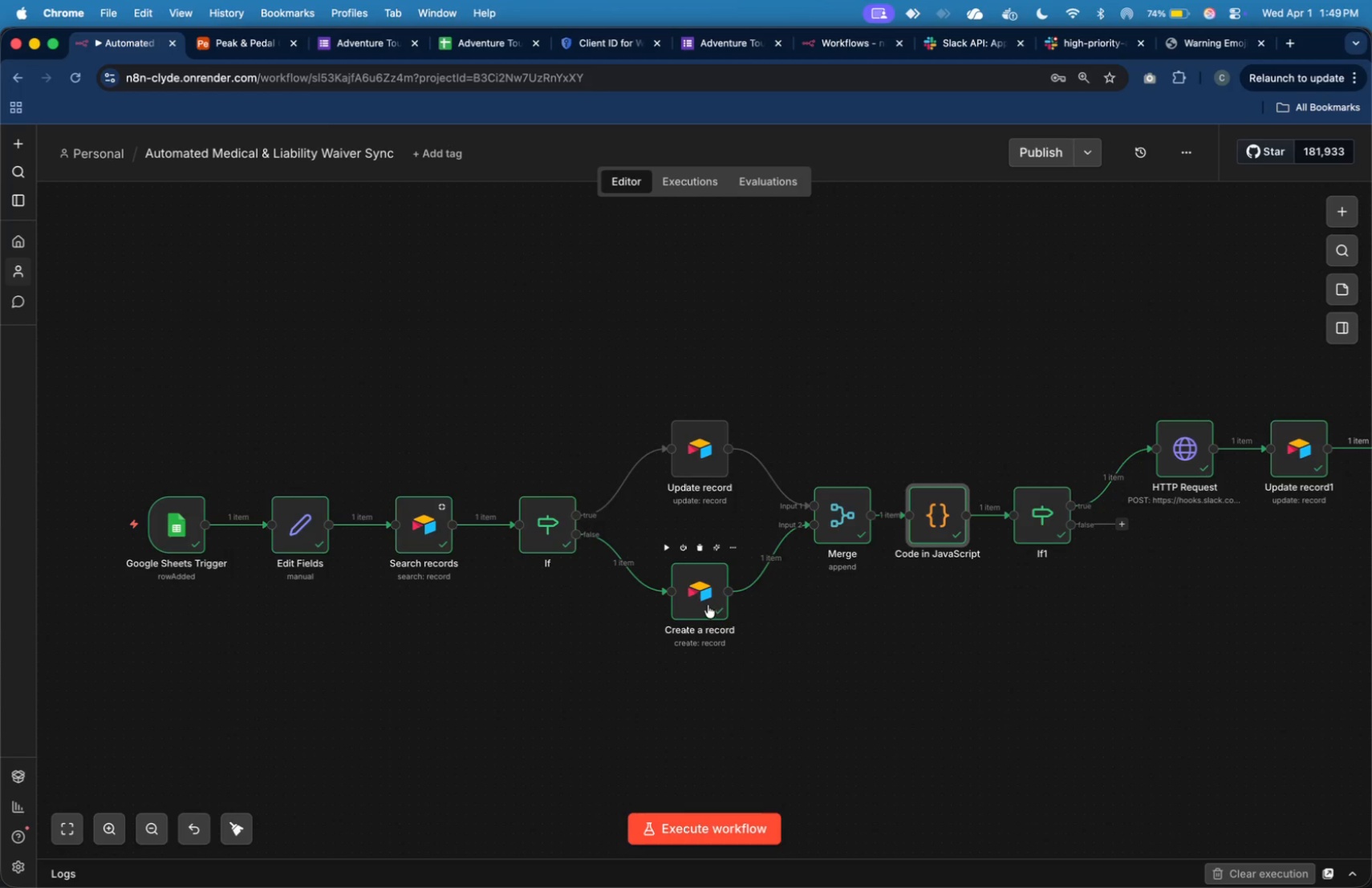 
double_click([708, 605])
 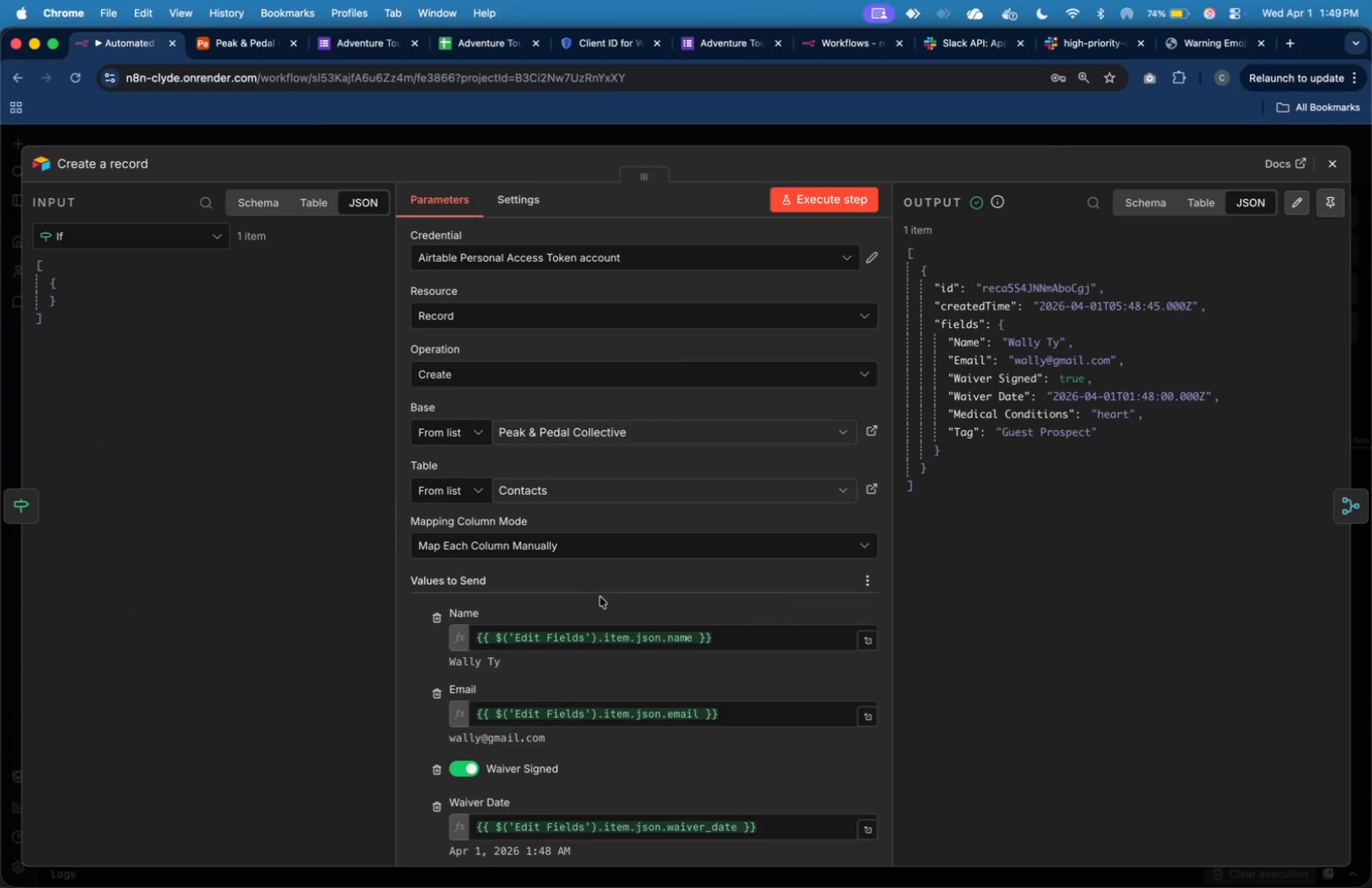 
scroll: coordinate [603, 598], scroll_direction: down, amount: 11.0
 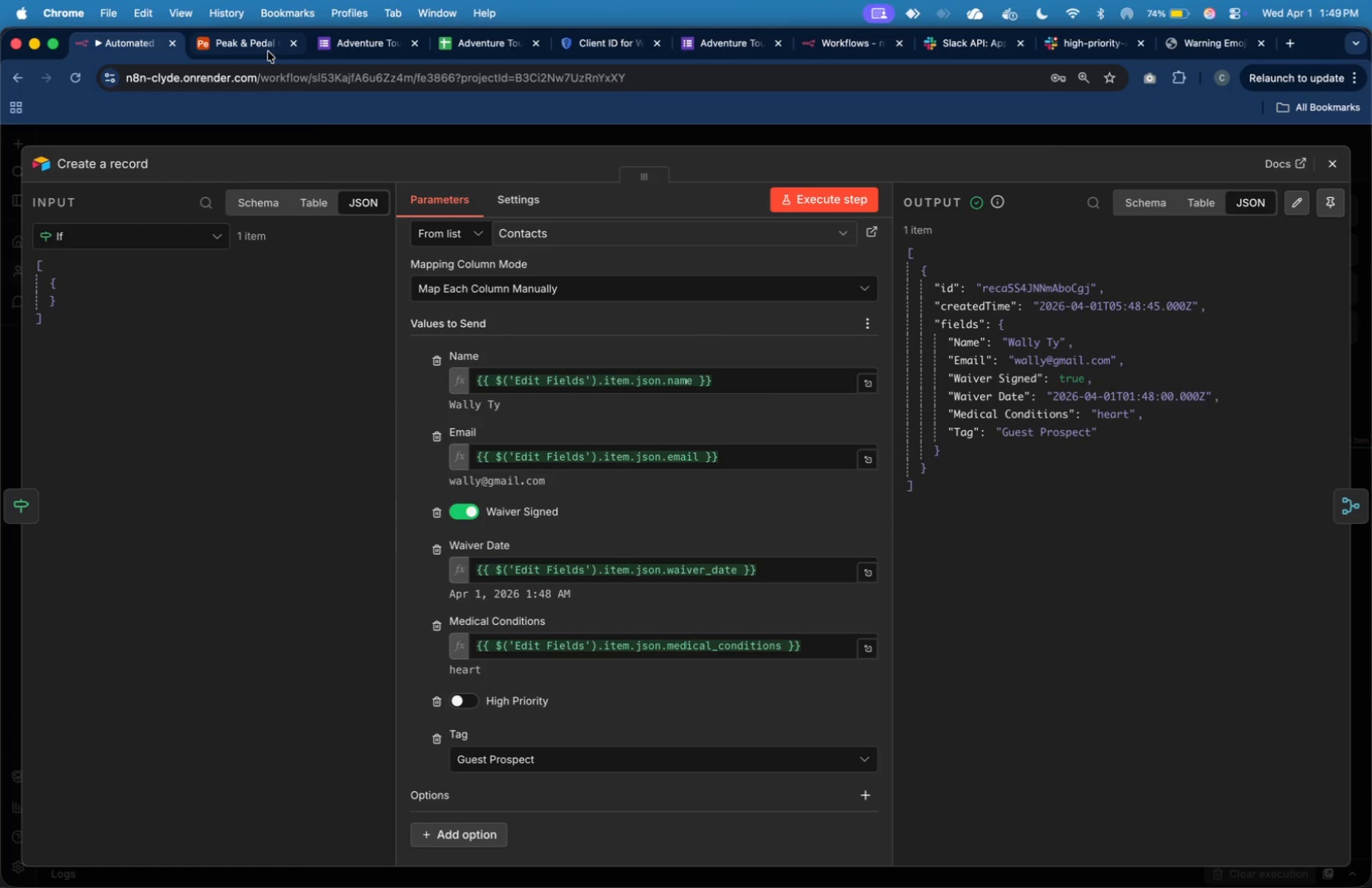 
wait(11.05)
 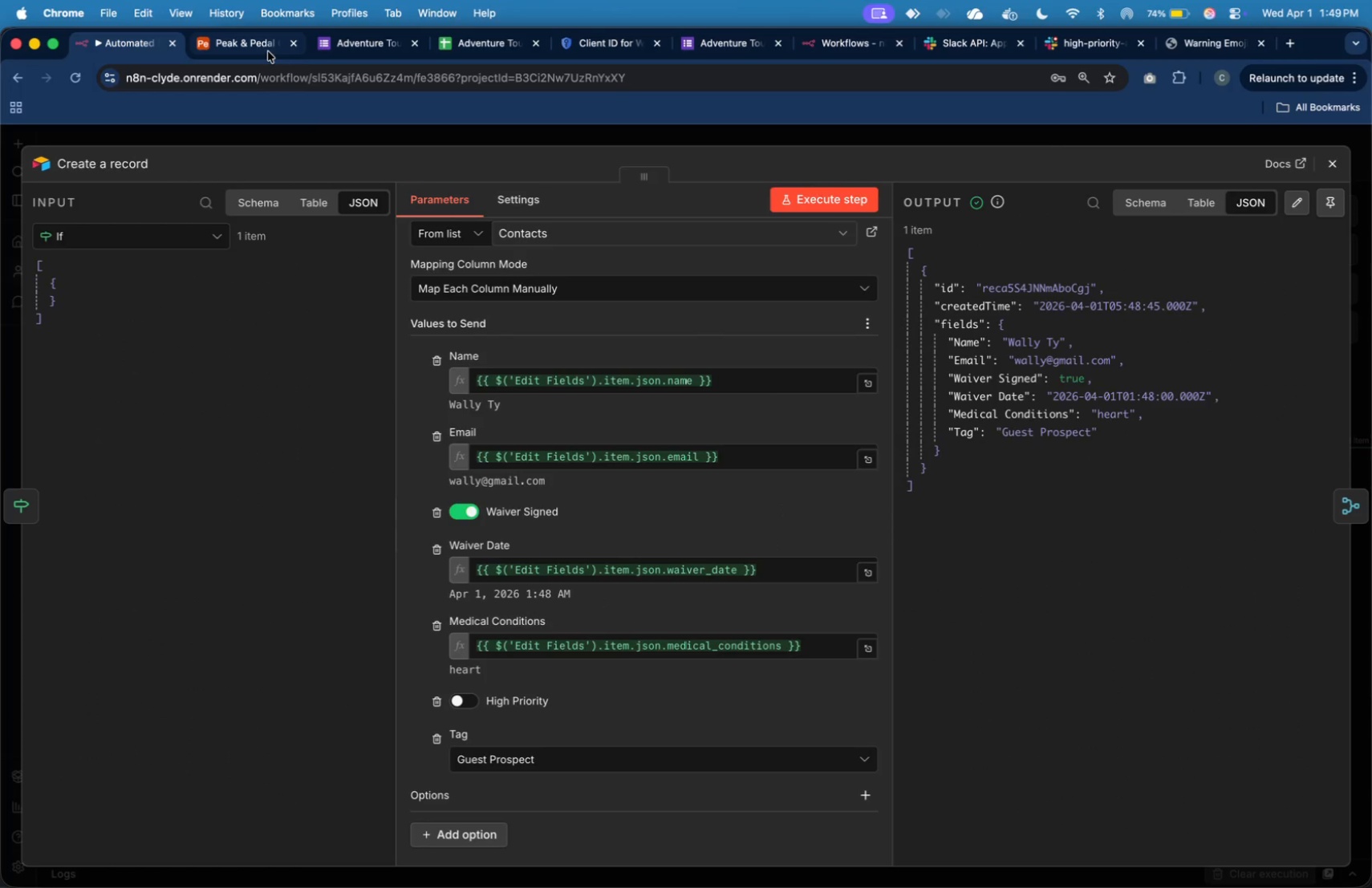 
left_click([268, 51])
 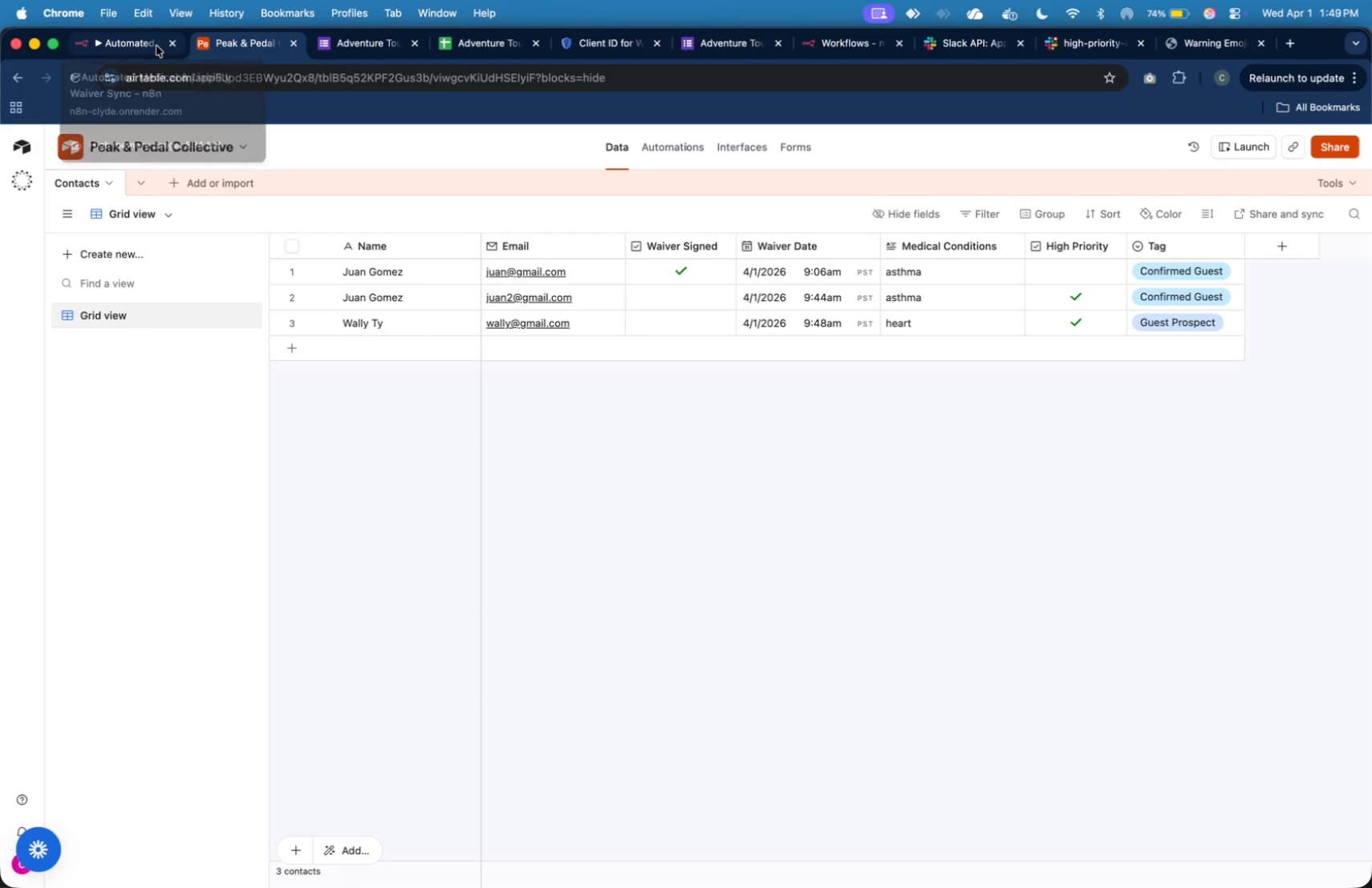 
wait(12.76)
 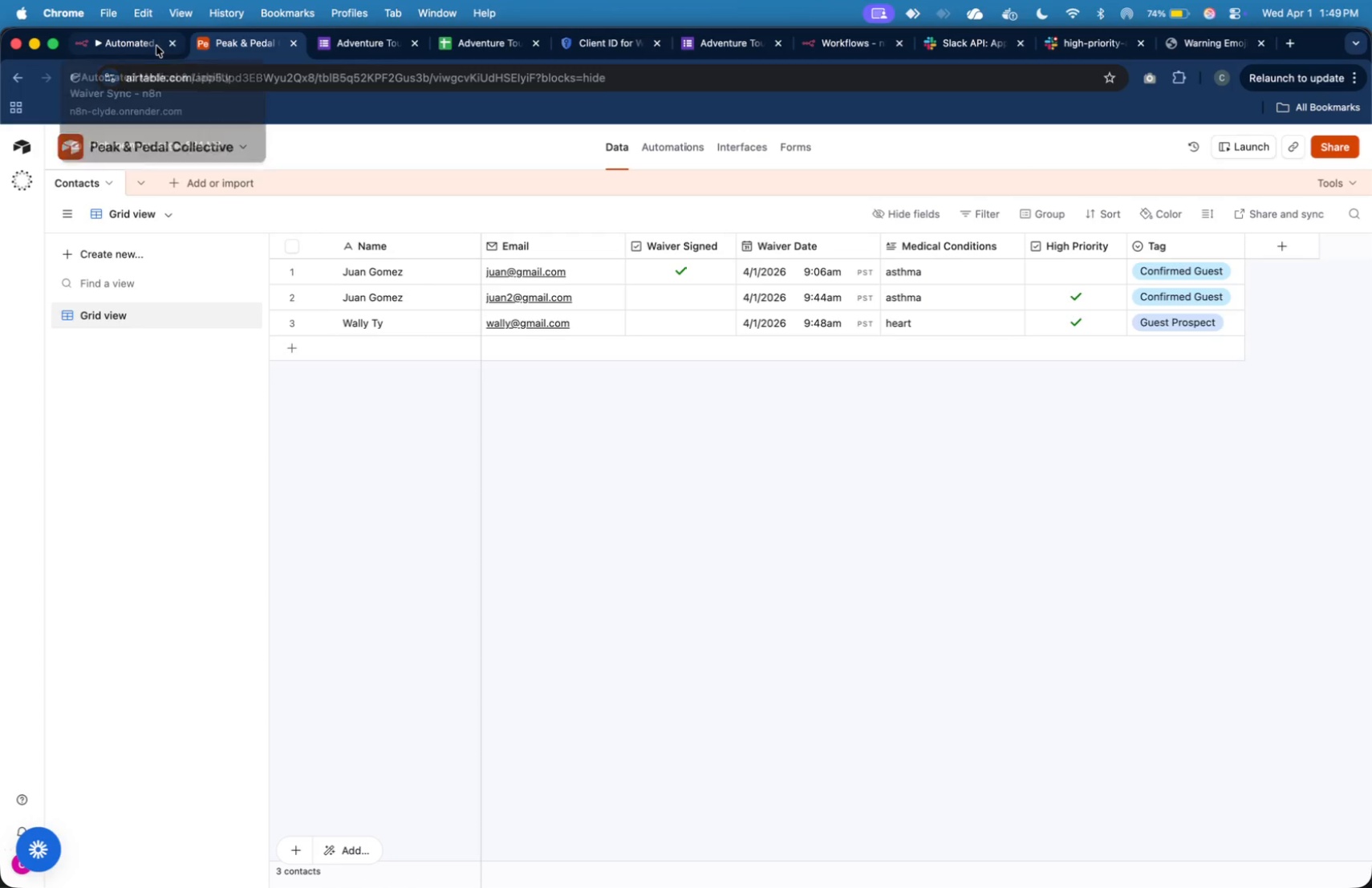 
left_click([156, 46])
 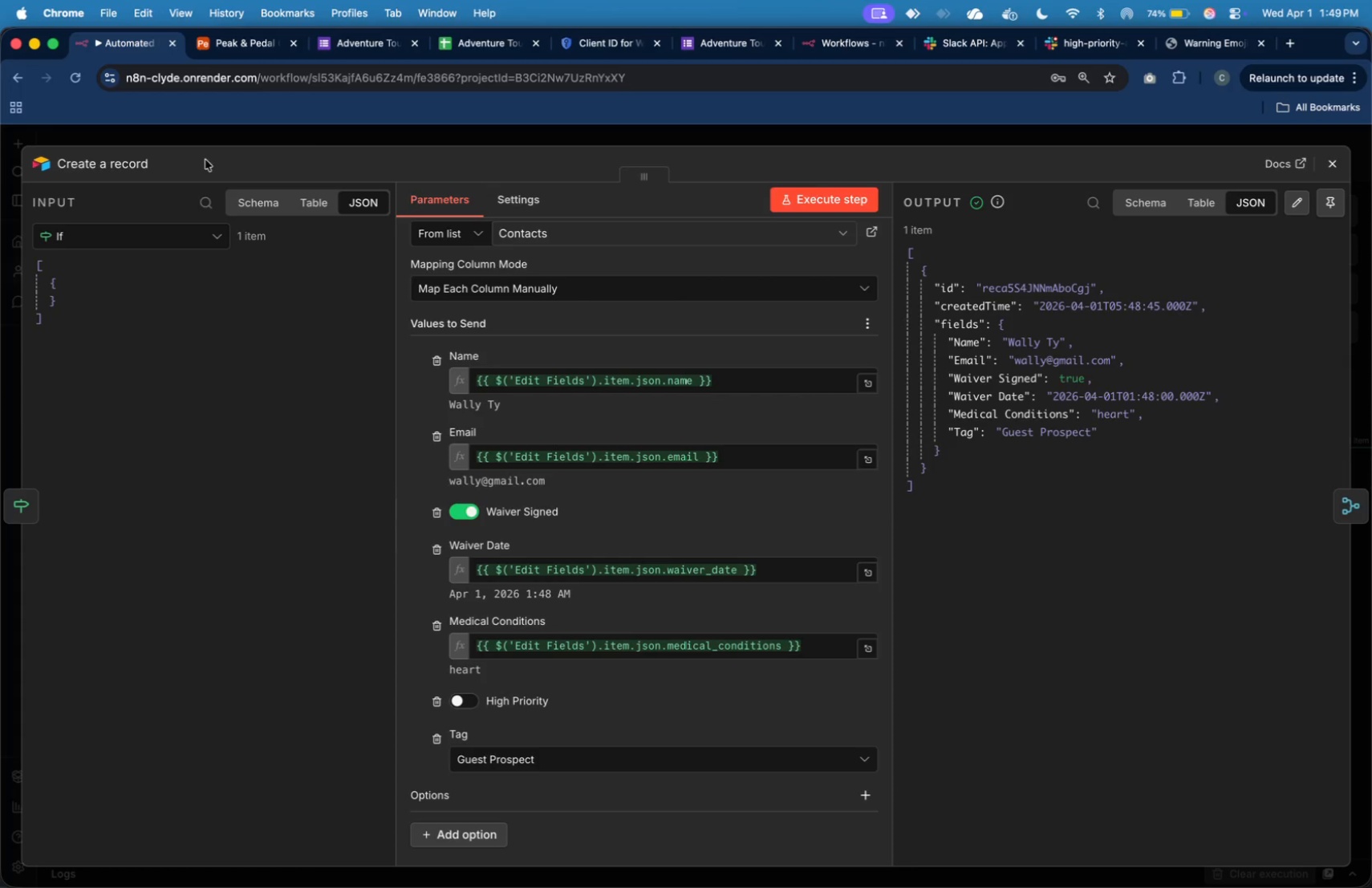 
wait(10.68)
 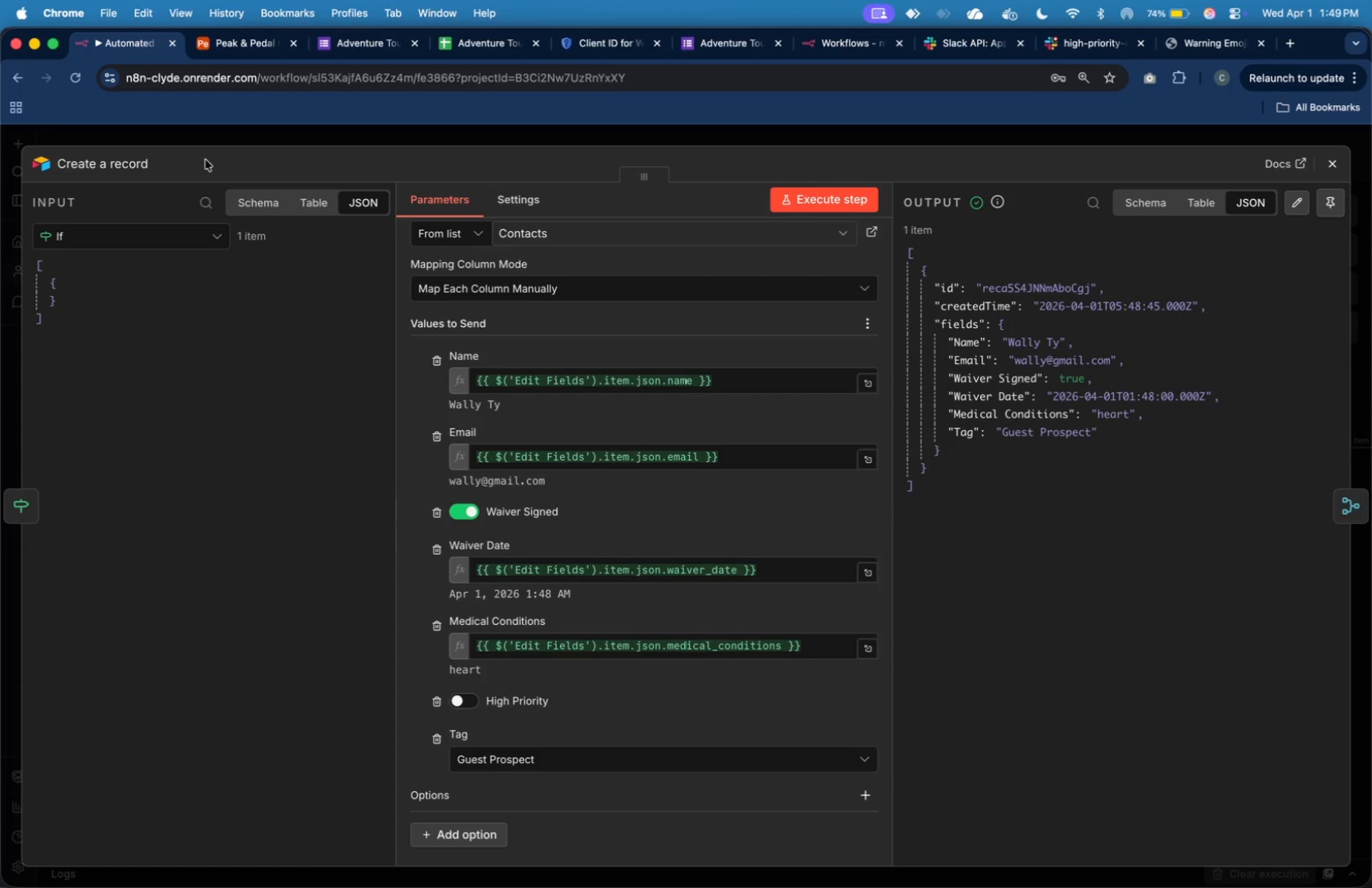 
left_click([224, 41])
 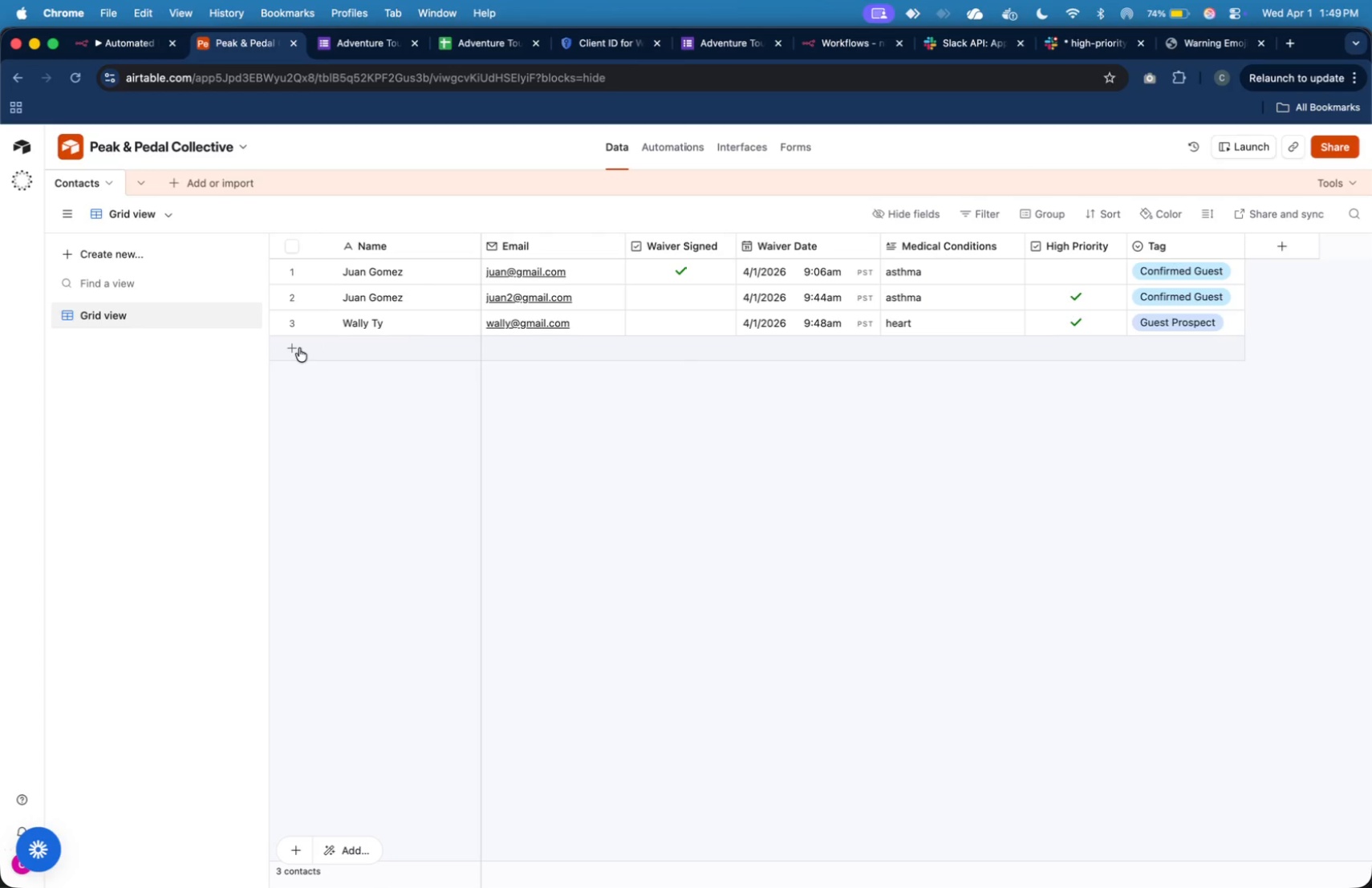 
left_click([295, 349])
 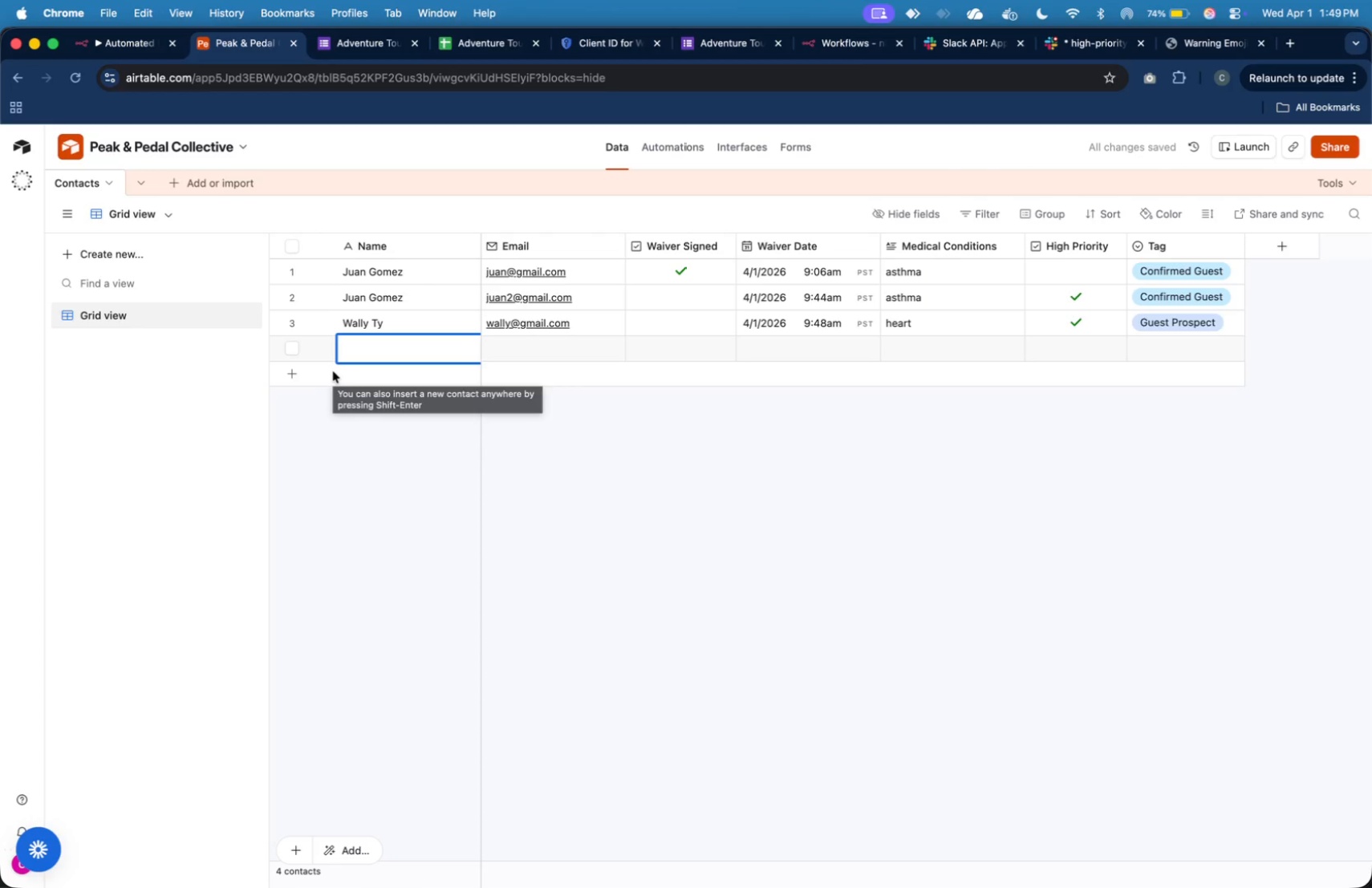 
type(Jason Lee)
key(Tab)
type(jao)
key(Backspace)
type(son@gmail.com)
 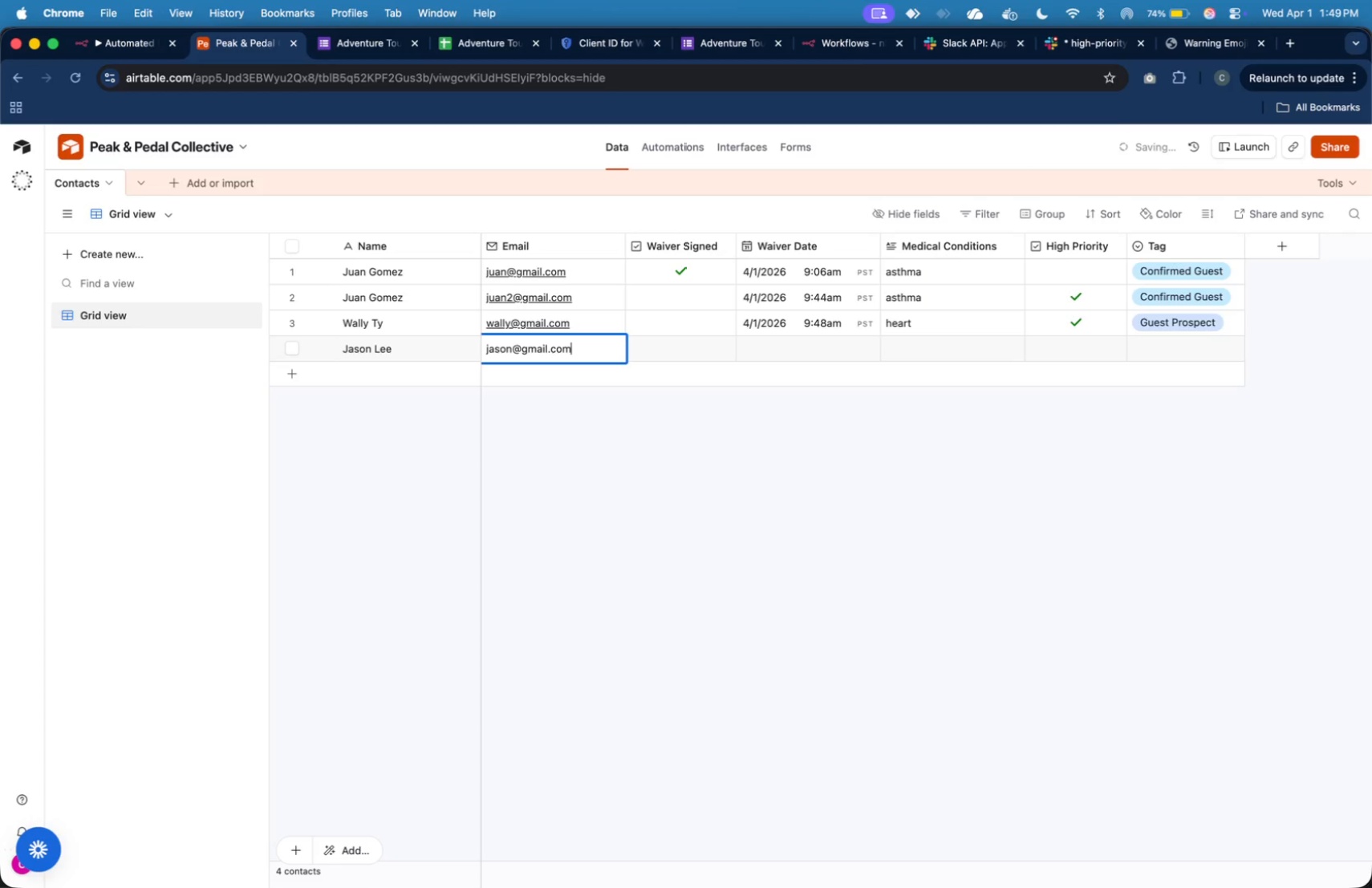 
key(ArrowRight)
 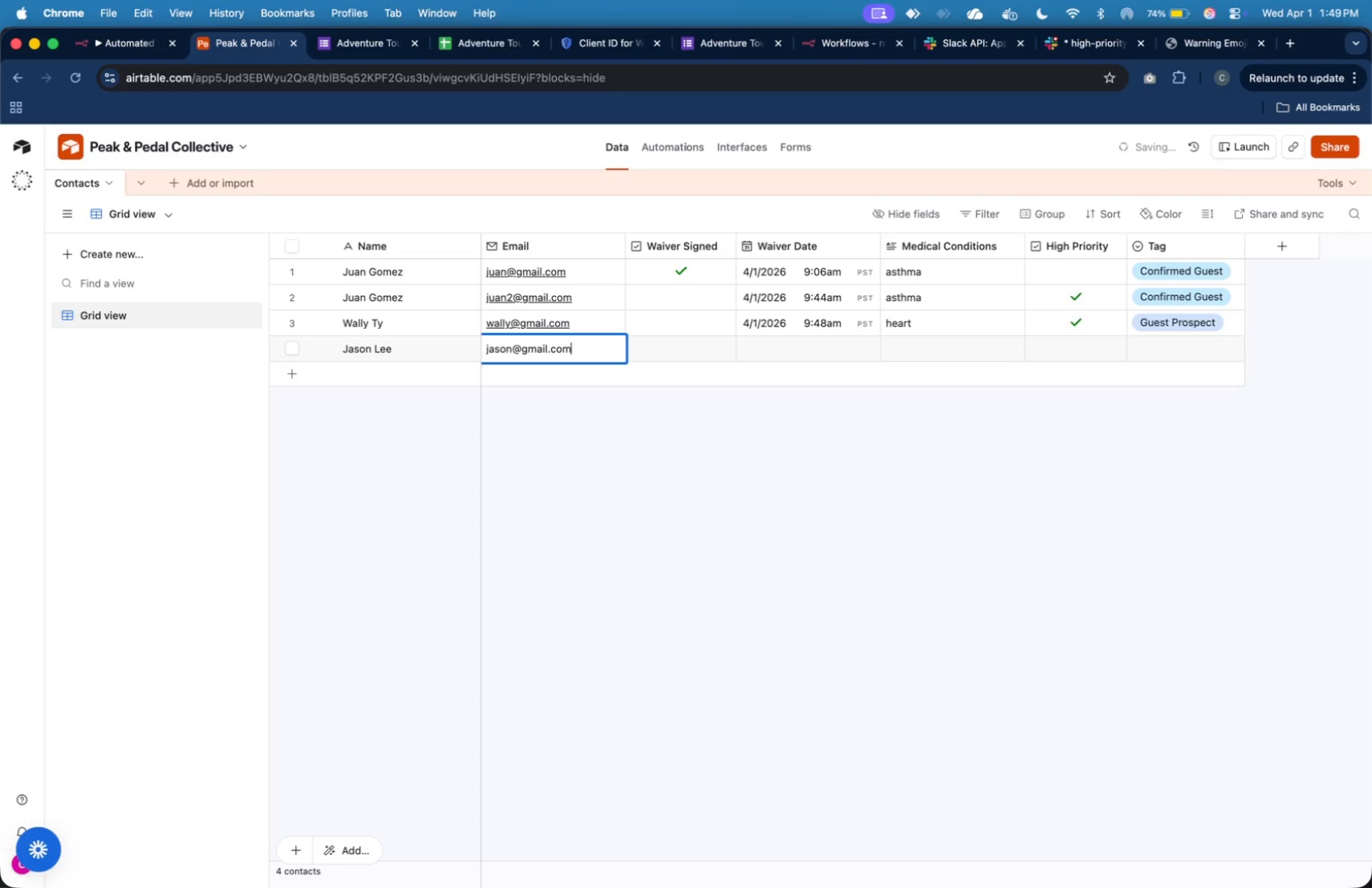 
key(Tab)
 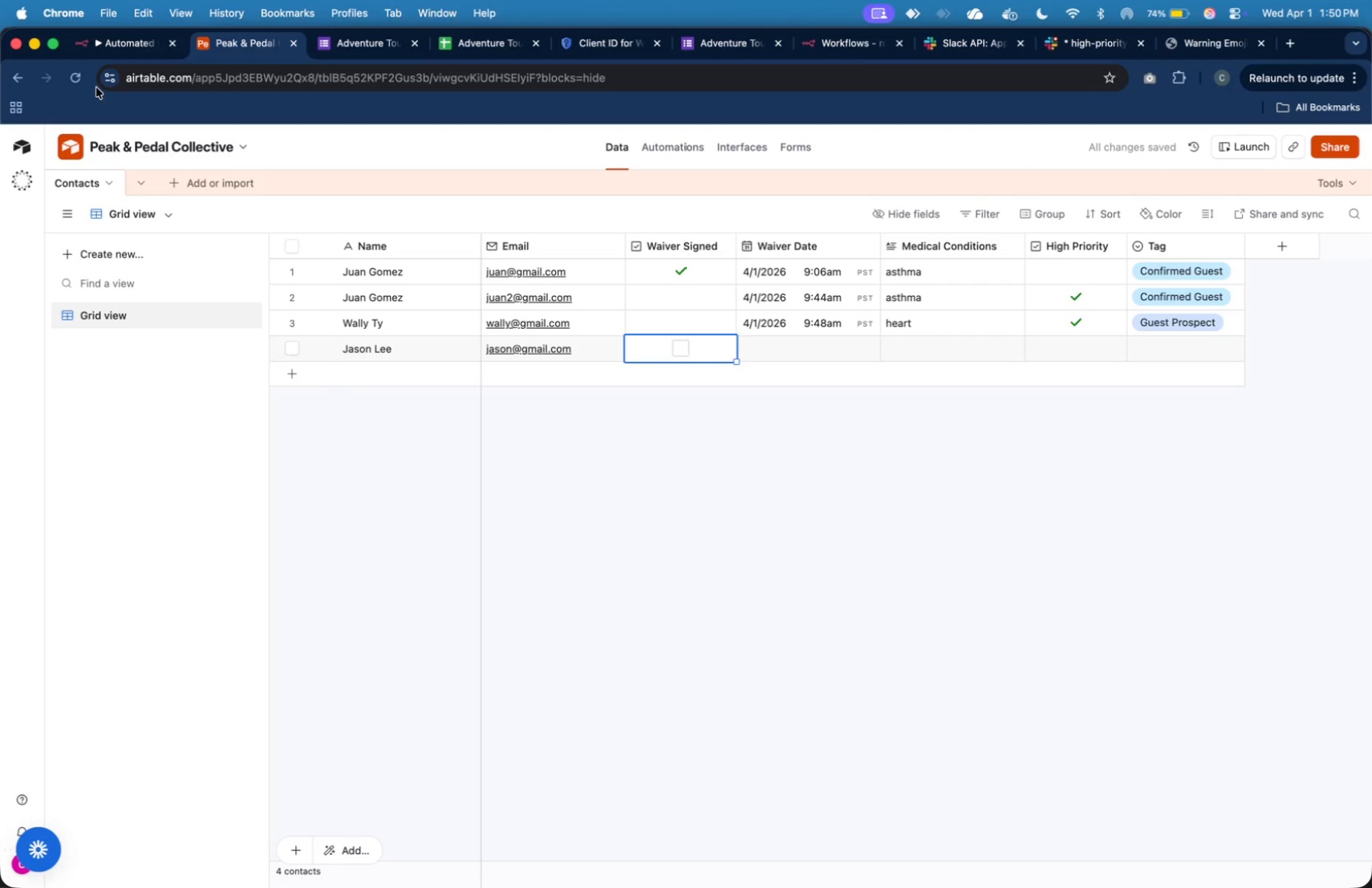 
wait(7.55)
 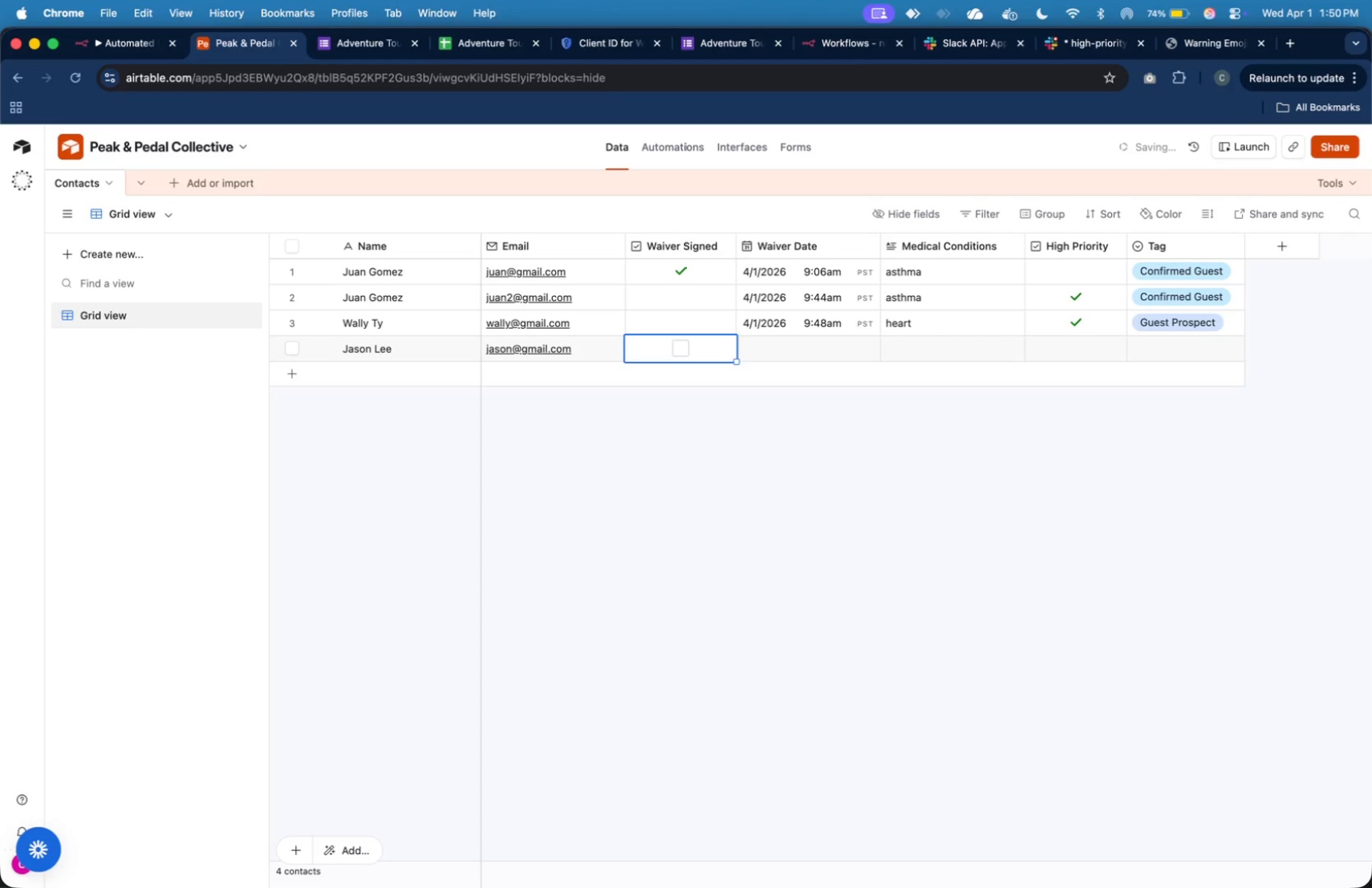 
left_click([150, 42])
 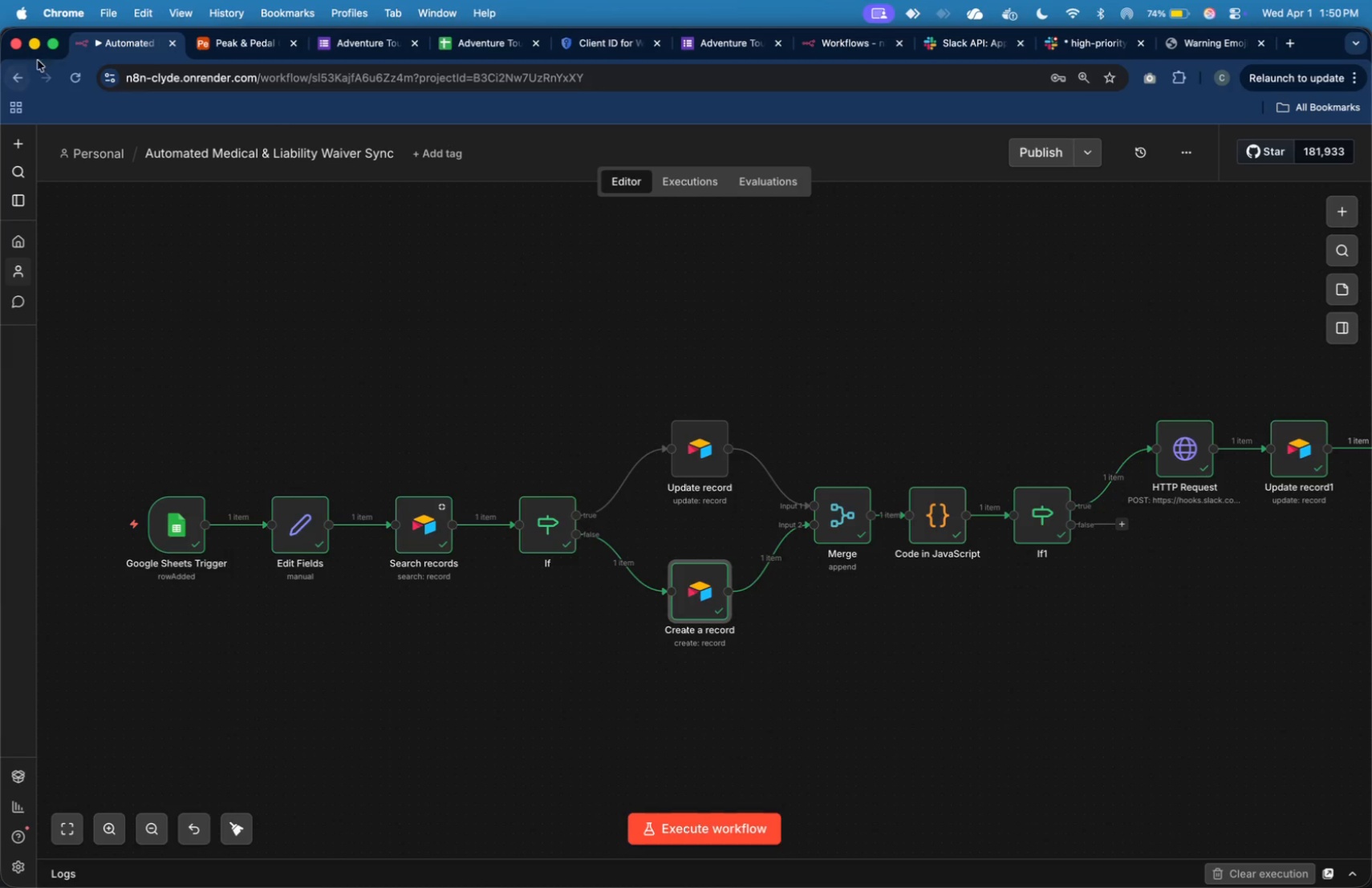 
wait(8.36)
 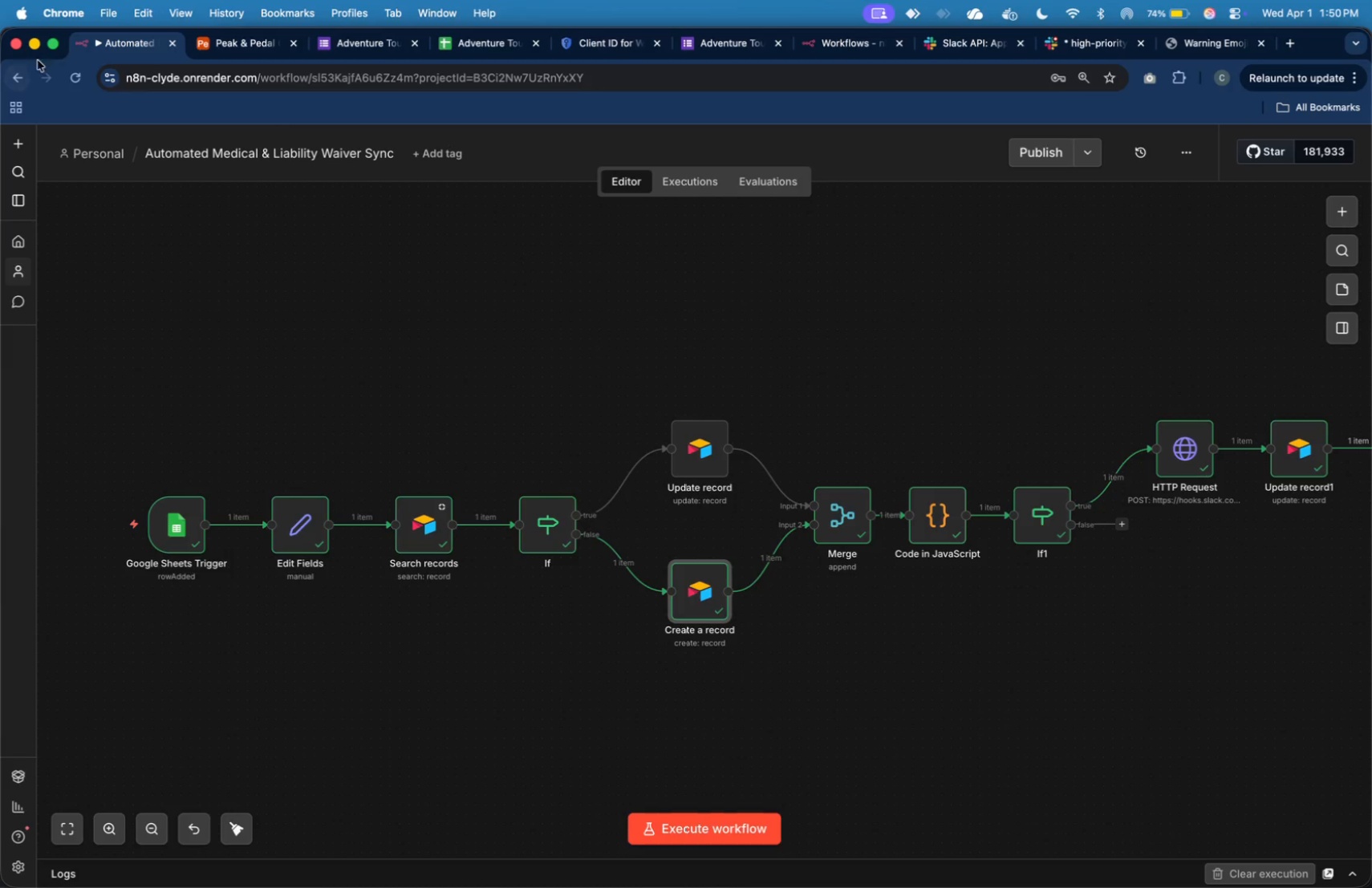 
left_click([485, 54])
 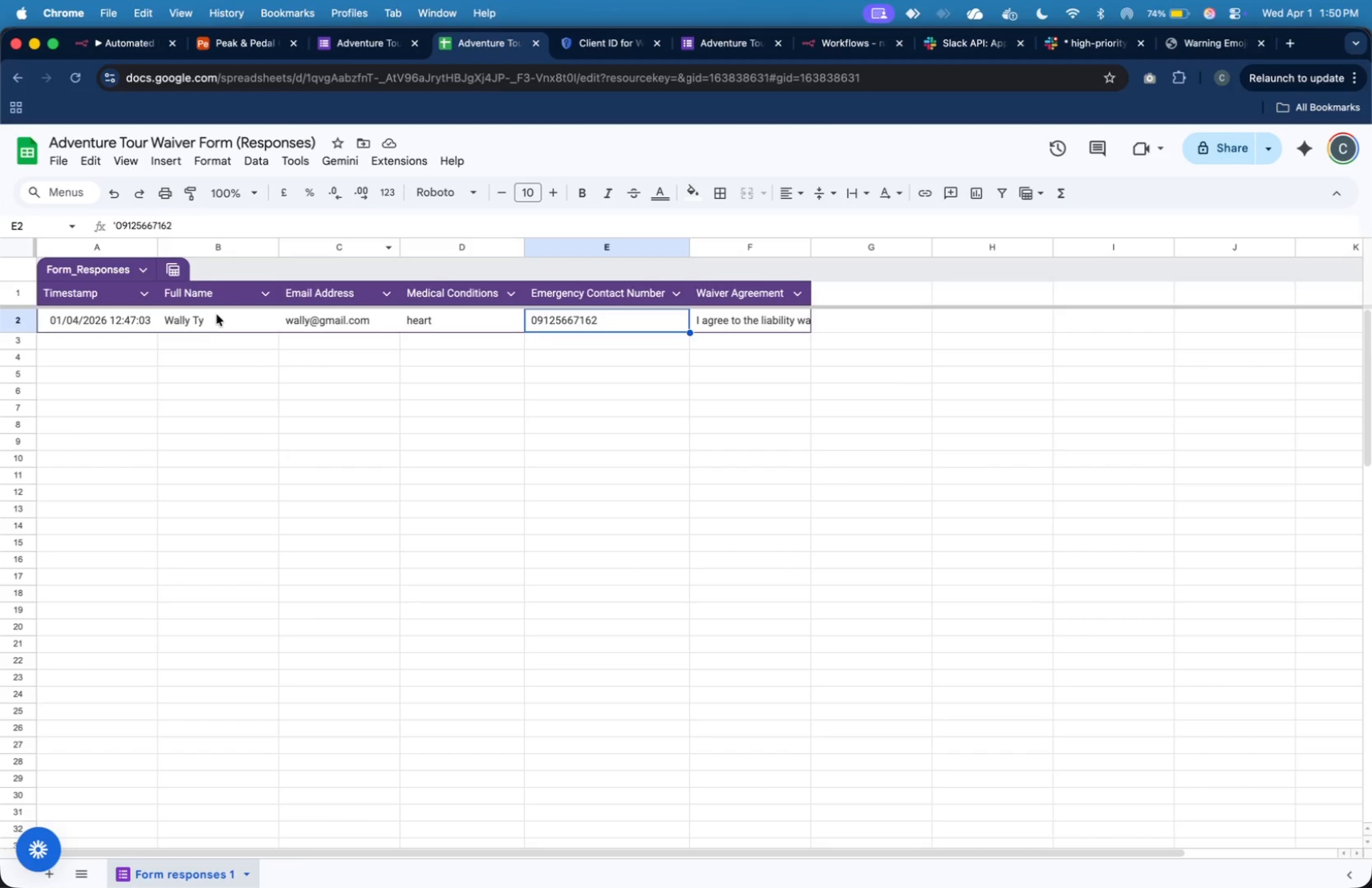 
left_click([215, 319])
 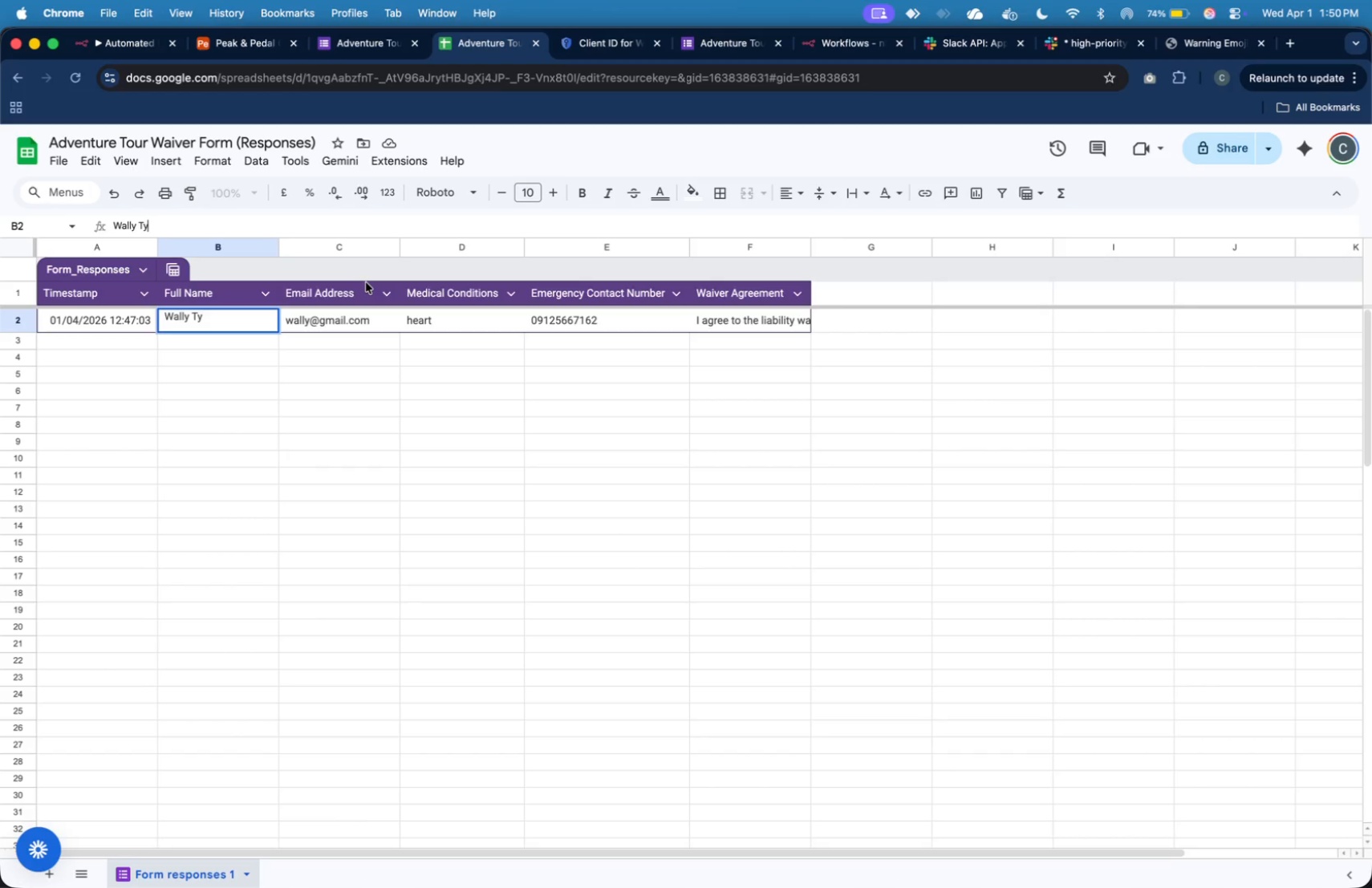 
wait(5.75)
 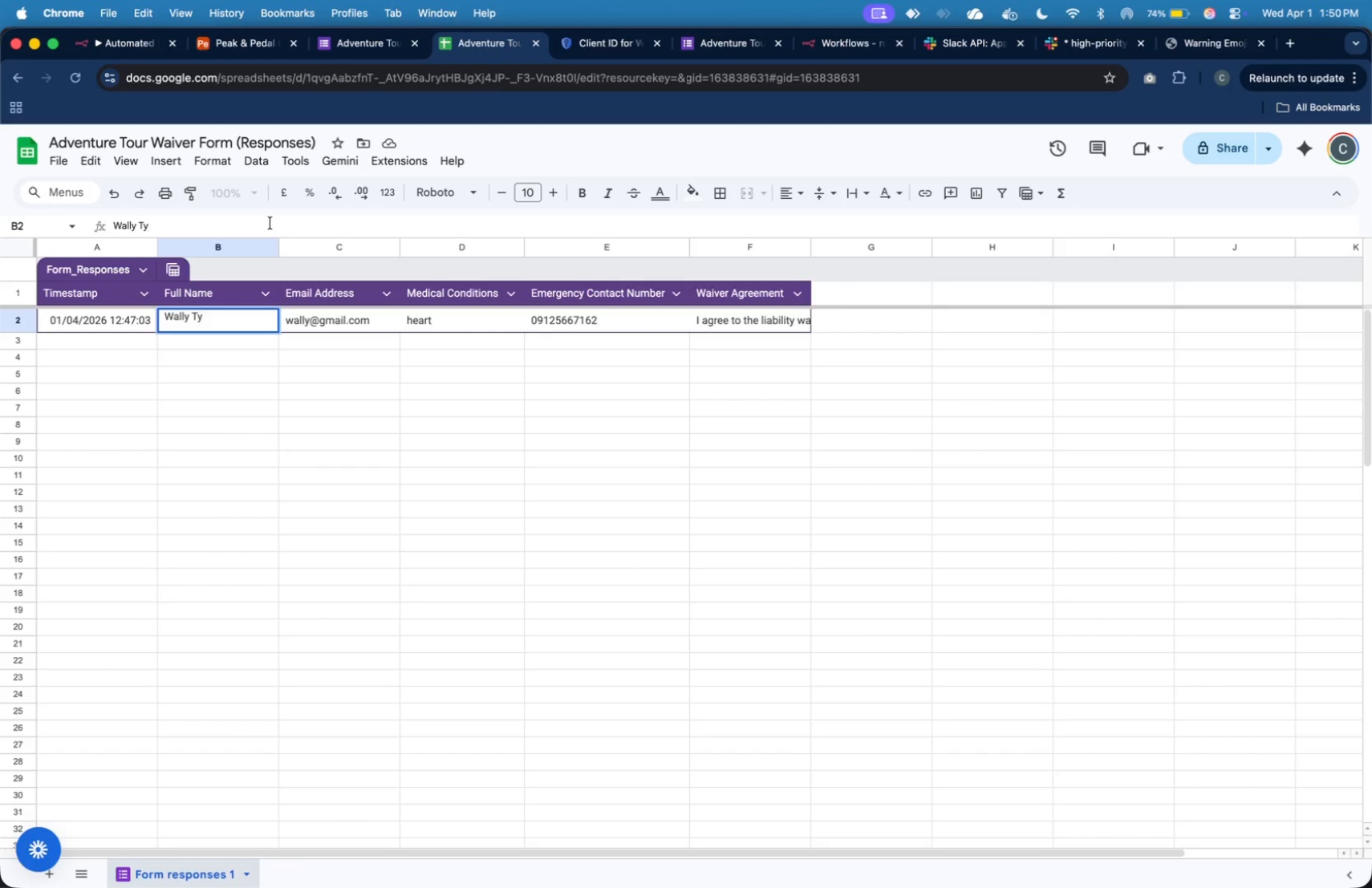 
key(Backspace)
key(Backspace)
key(Backspace)
key(Backspace)
key(Backspace)
key(Backspace)
key(Backspace)
key(Backspace)
type(Jason Lee)
 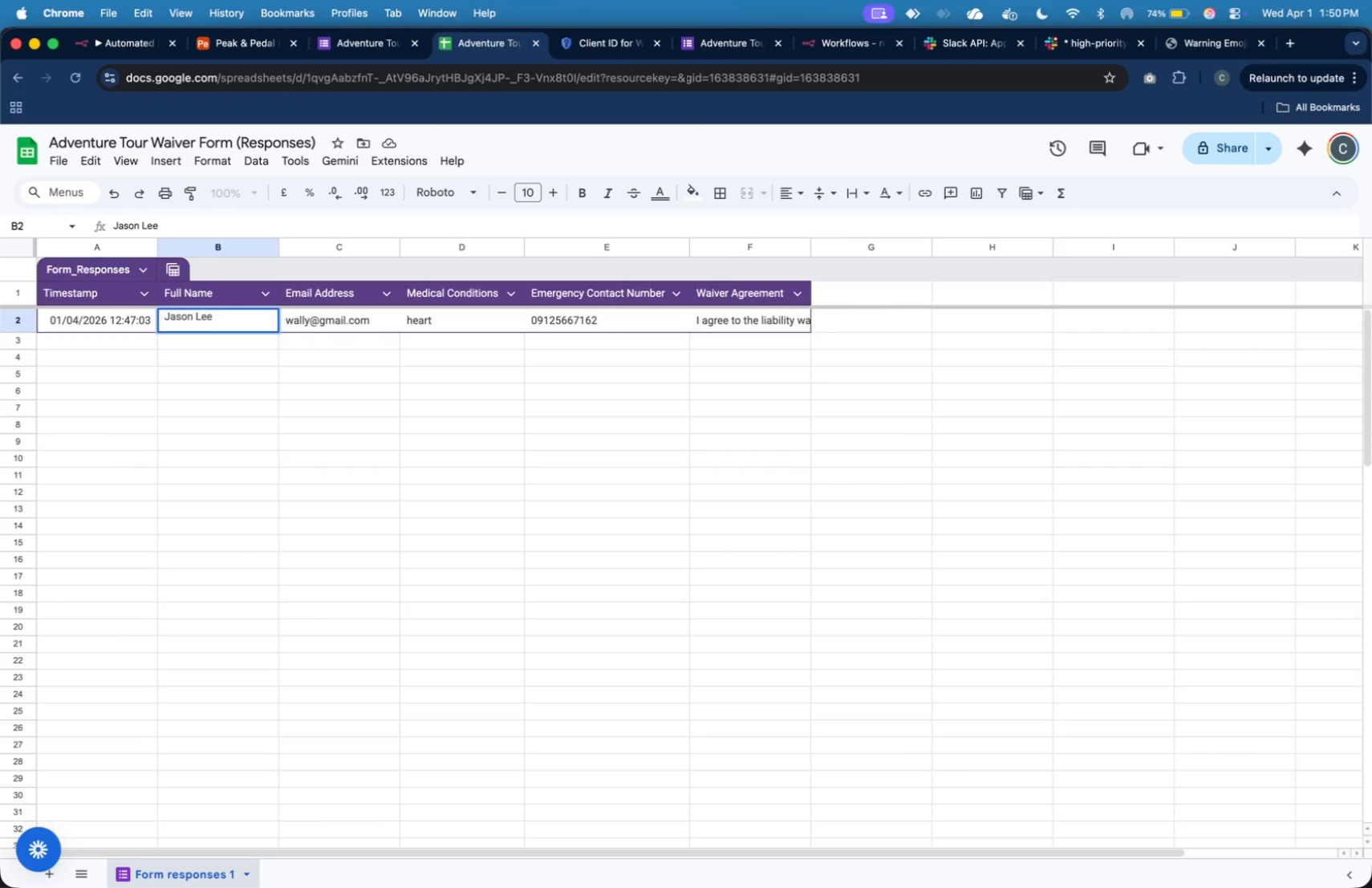 
left_click([242, 50])
 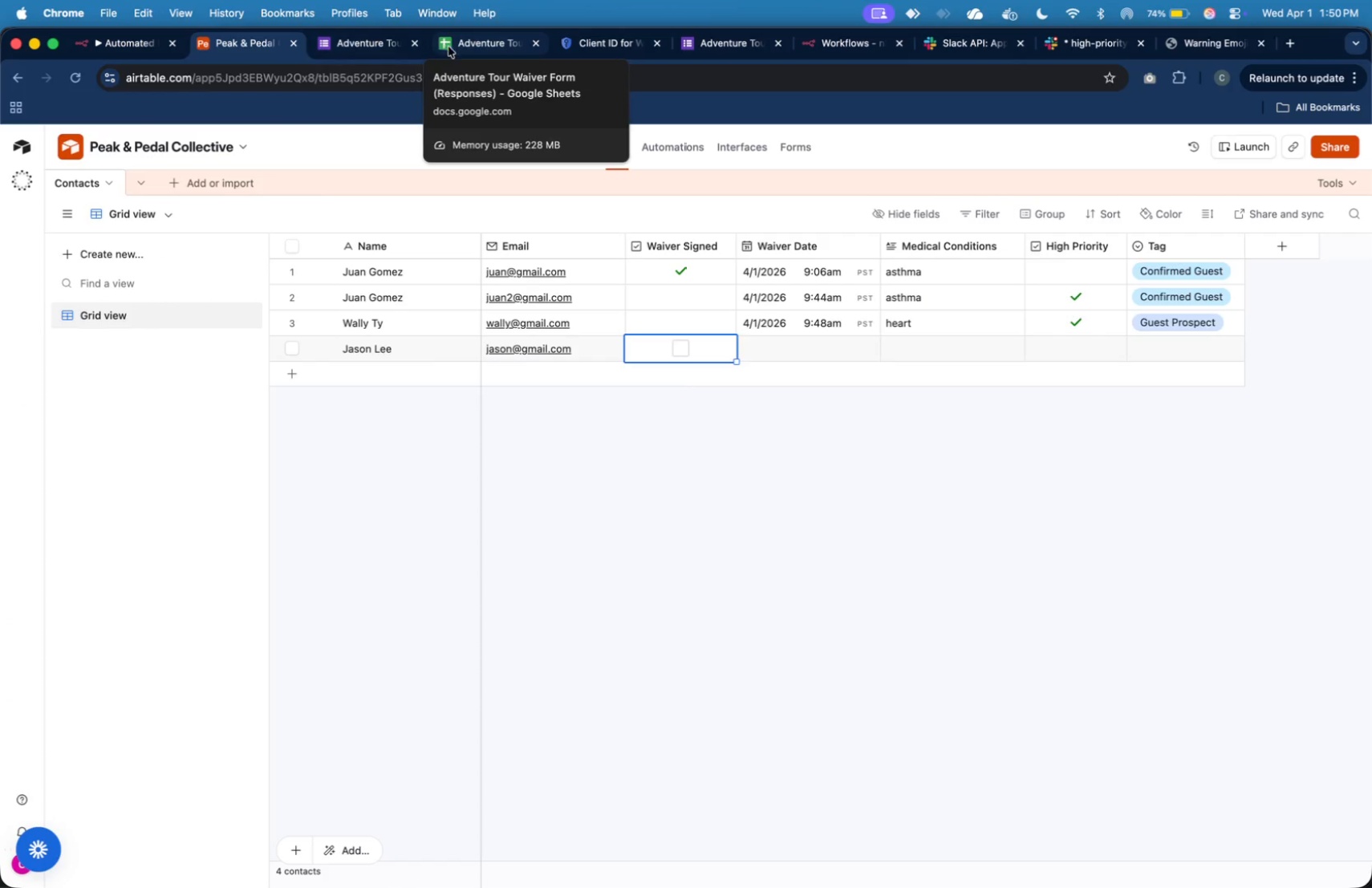 
left_click([465, 44])
 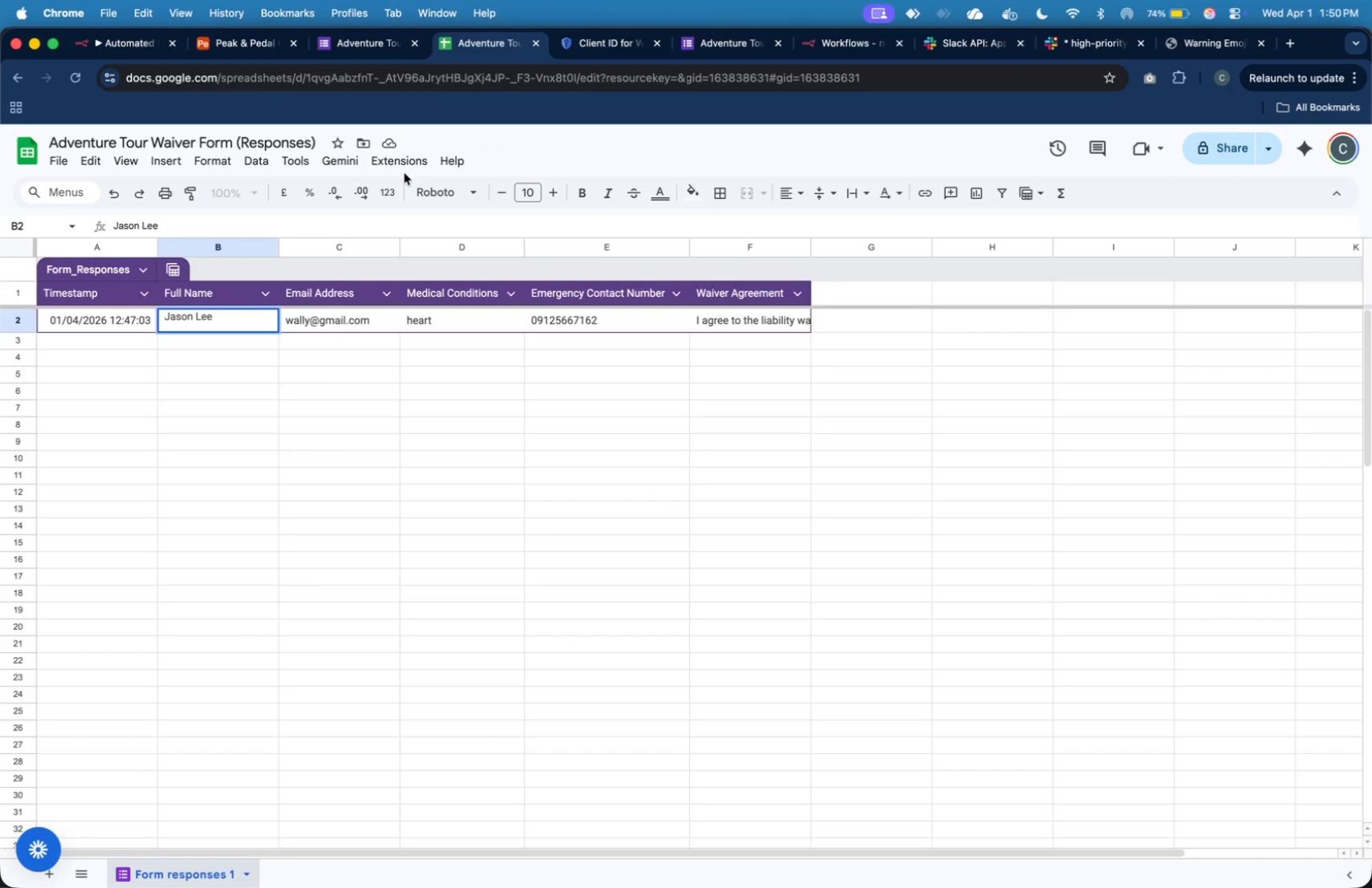 
key(Tab)
type(jasn)
key(Backspace)
type(on@gmail.com)
key(Tab)
type(none)
key(Tab)
 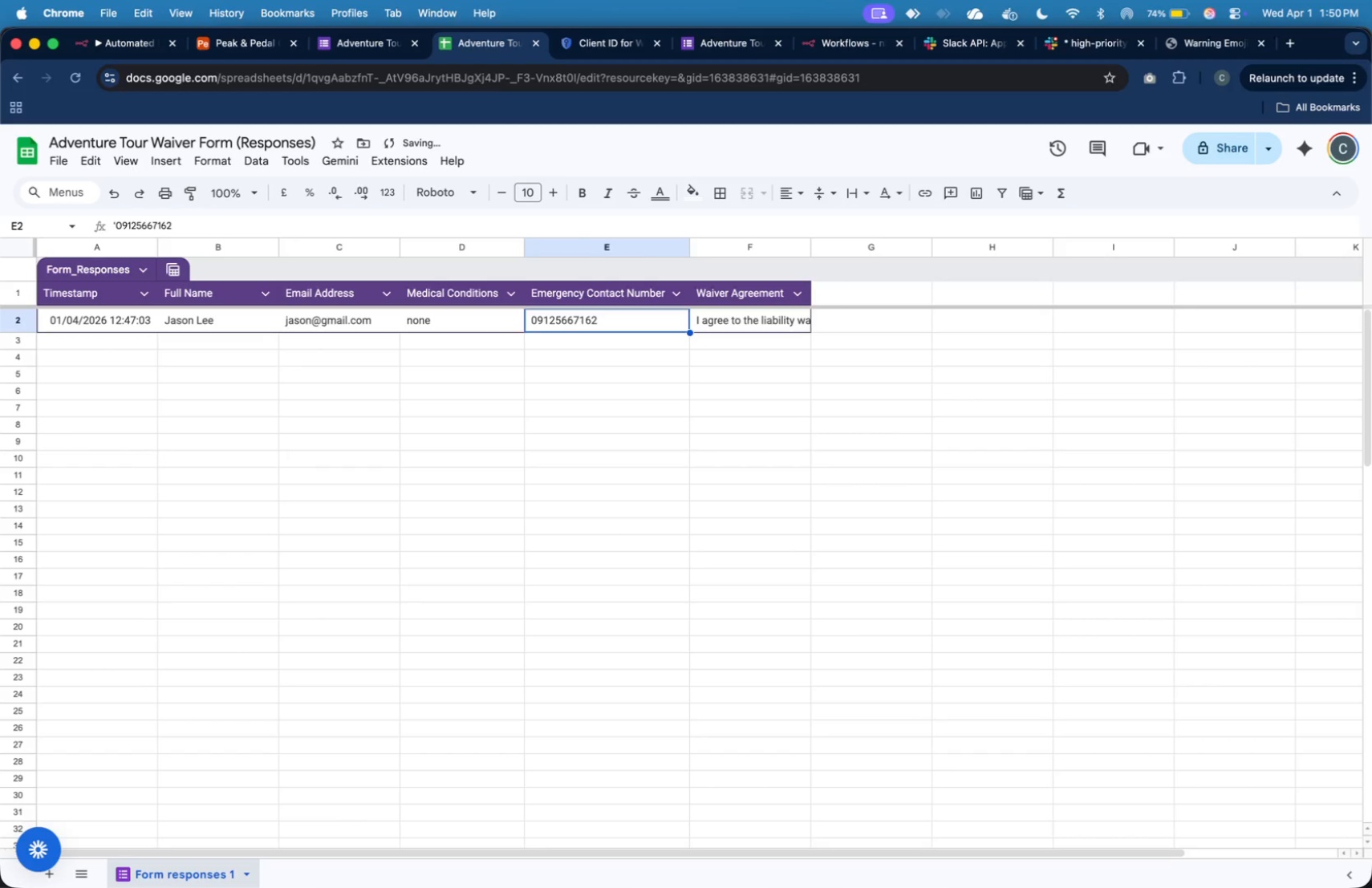 
left_click([1103, 54])
 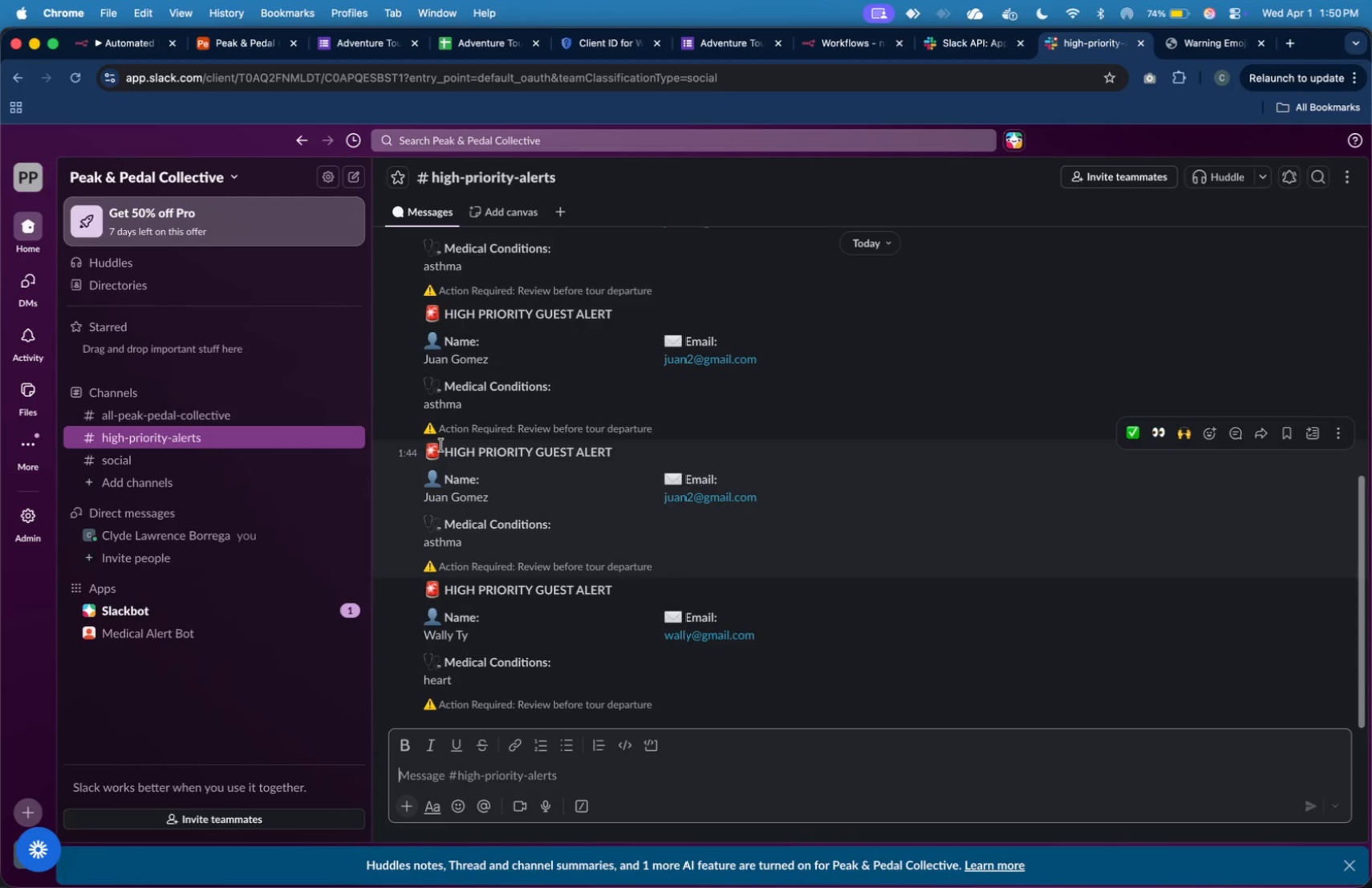 
left_click([119, 43])
 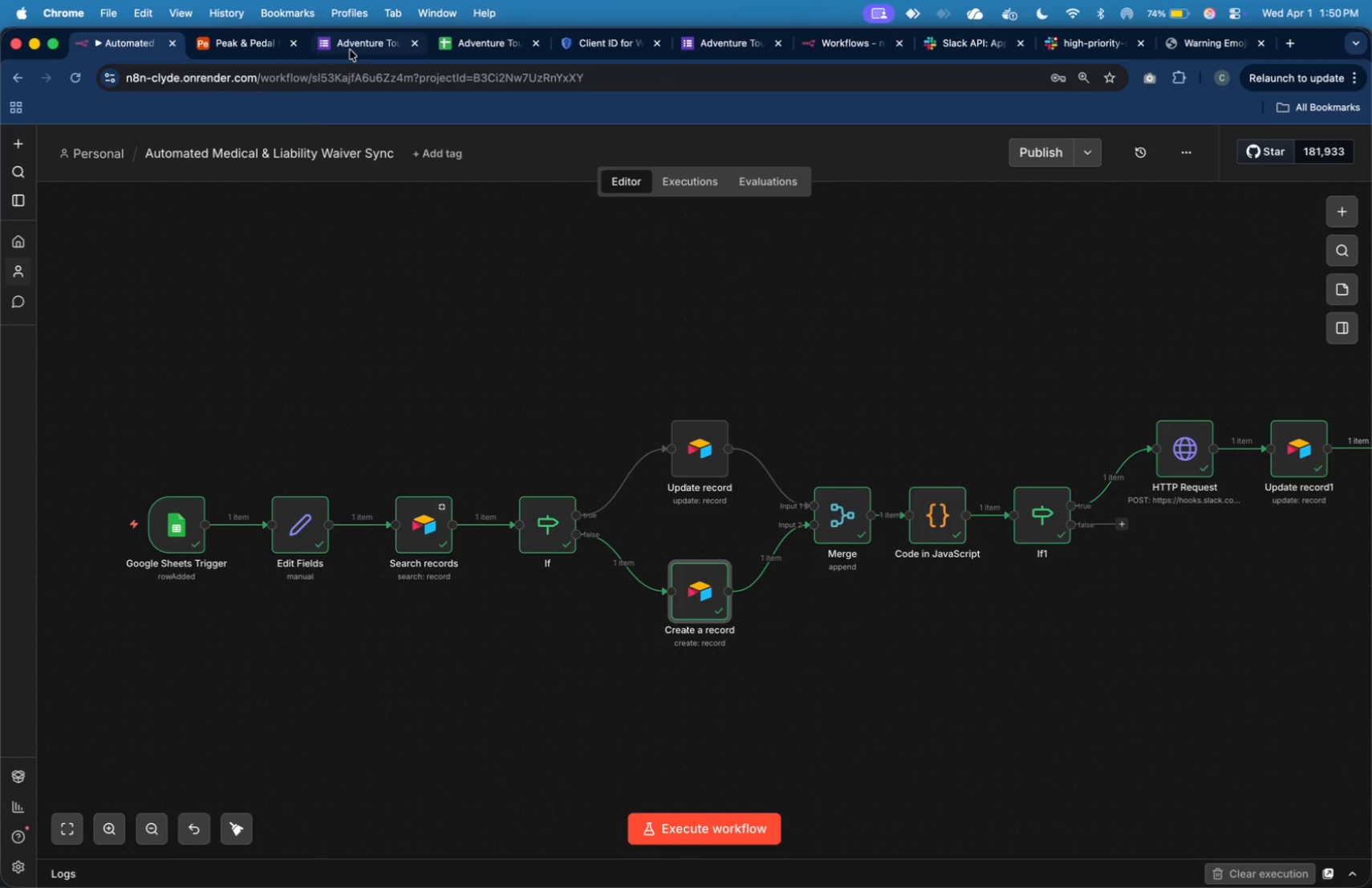 
left_click([460, 55])
 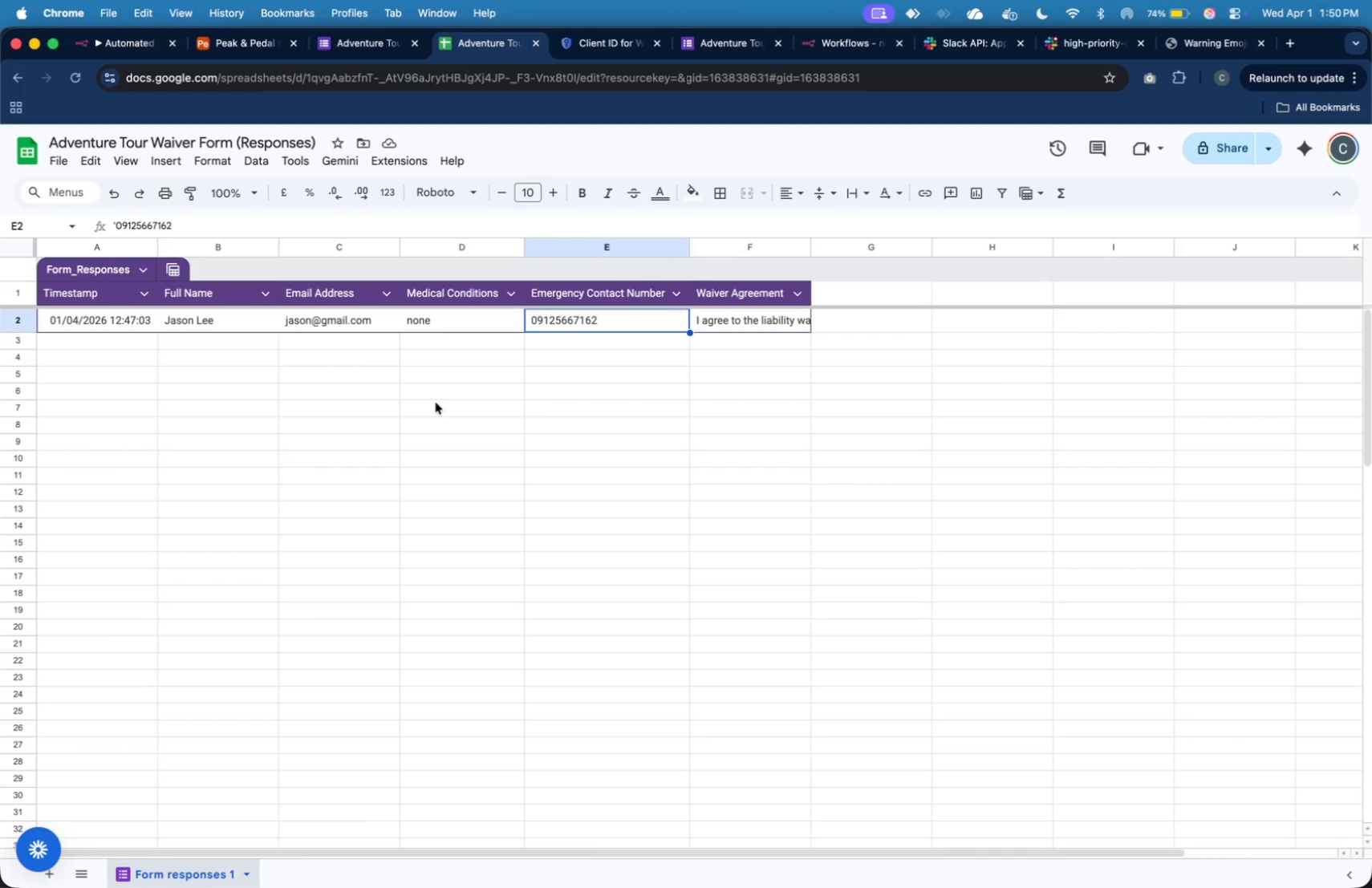 
left_click([431, 413])
 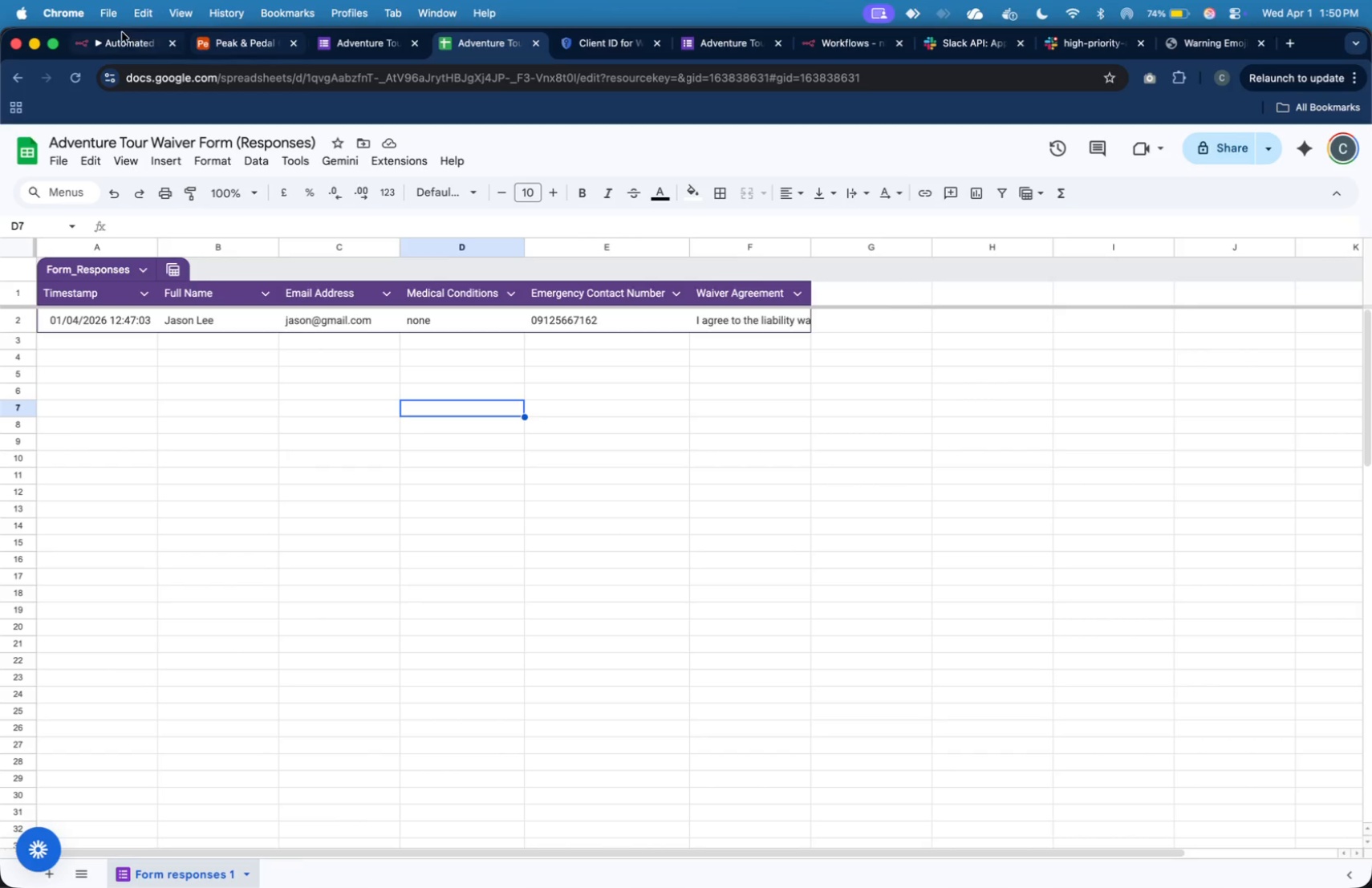 
left_click([126, 46])
 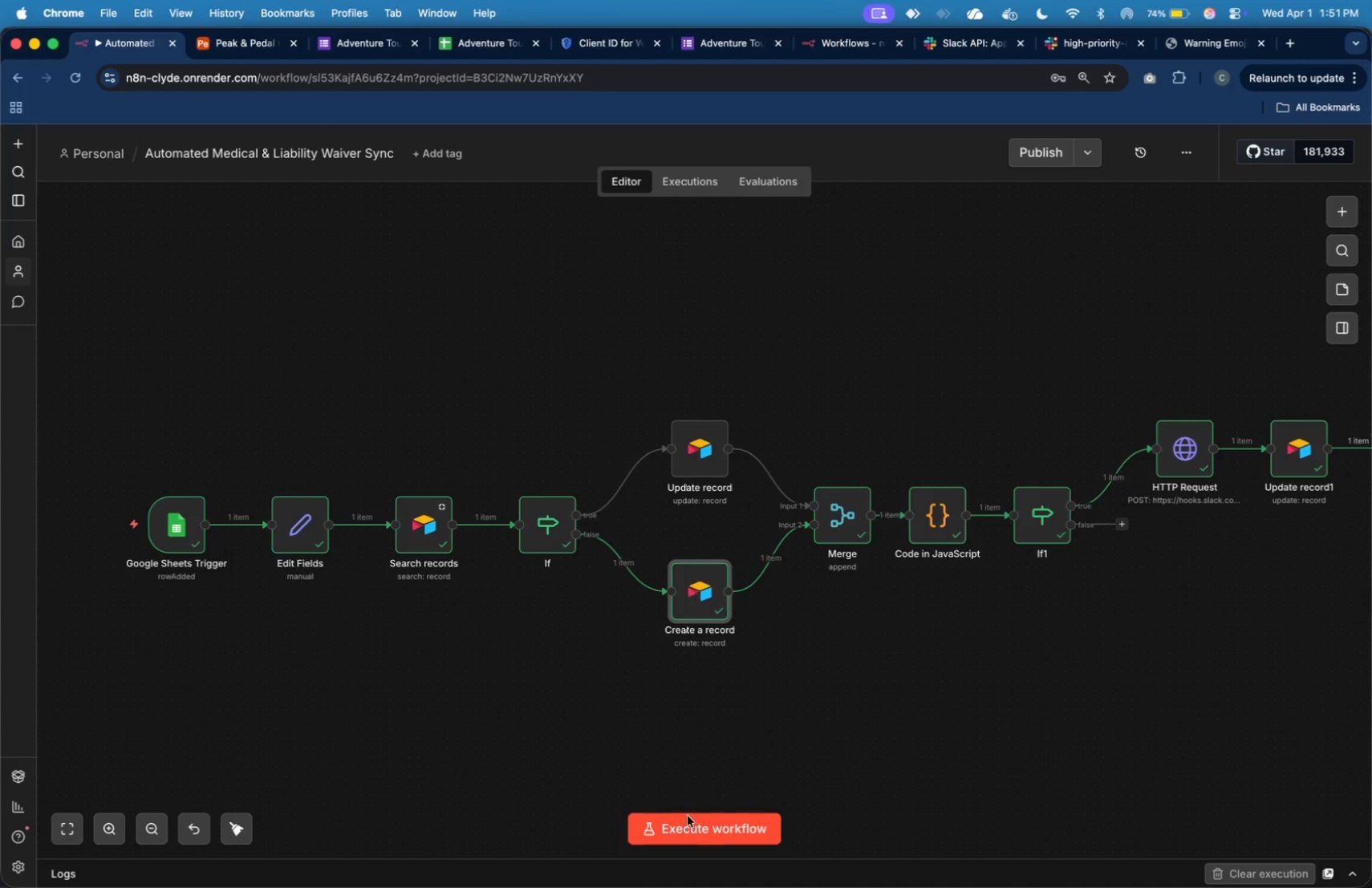 
left_click([695, 832])
 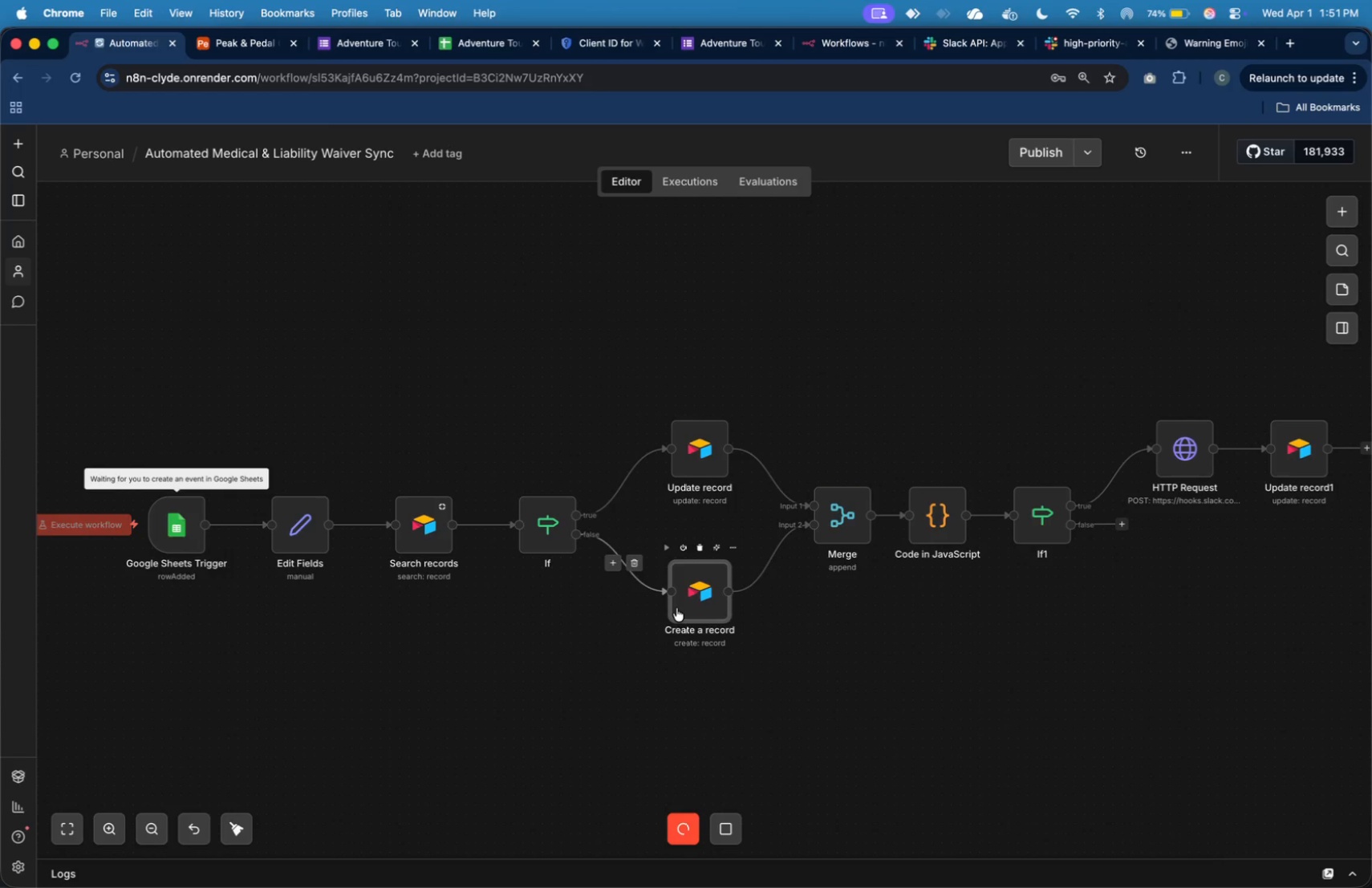 
double_click([692, 601])
 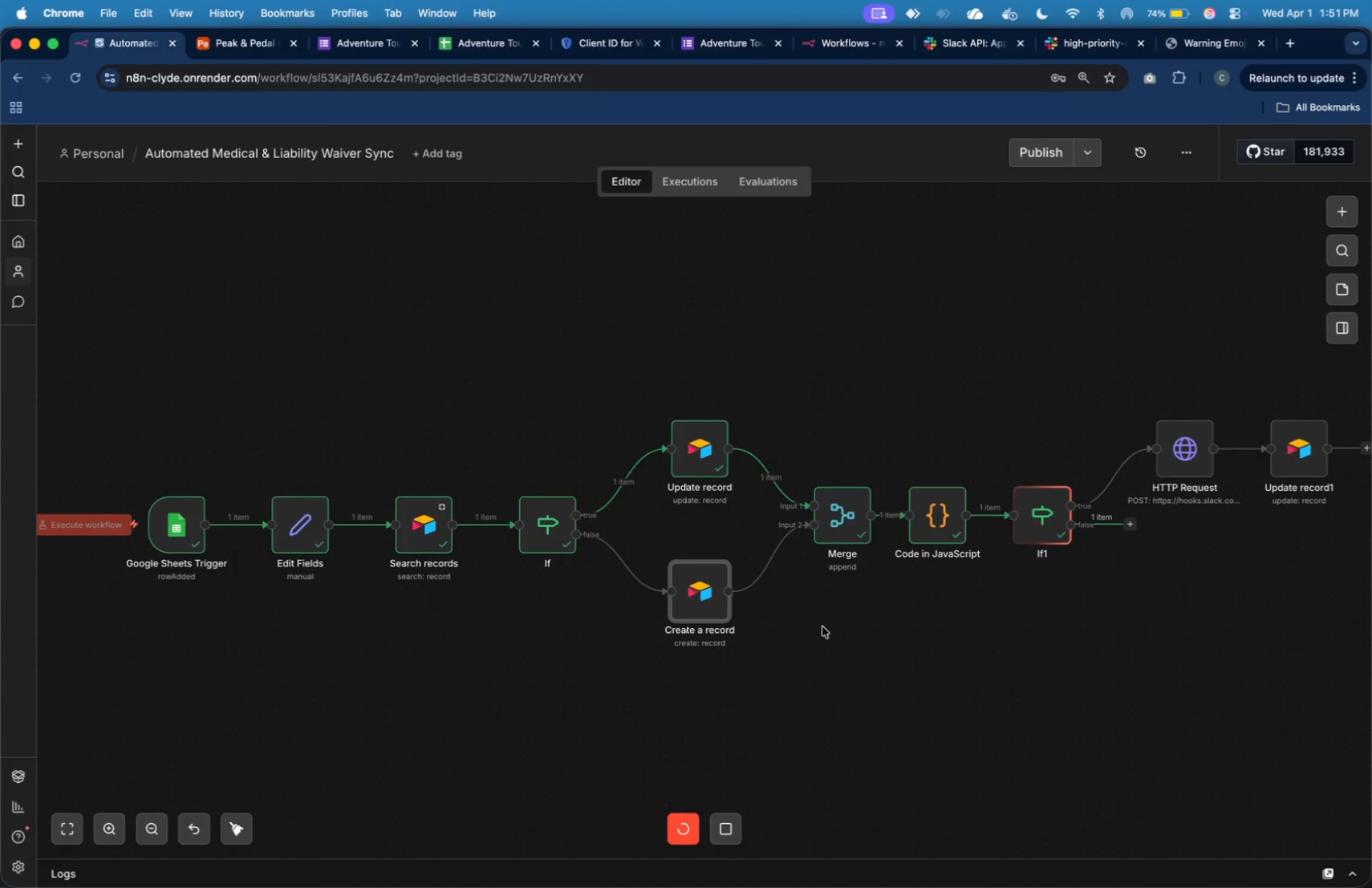 
wait(11.87)
 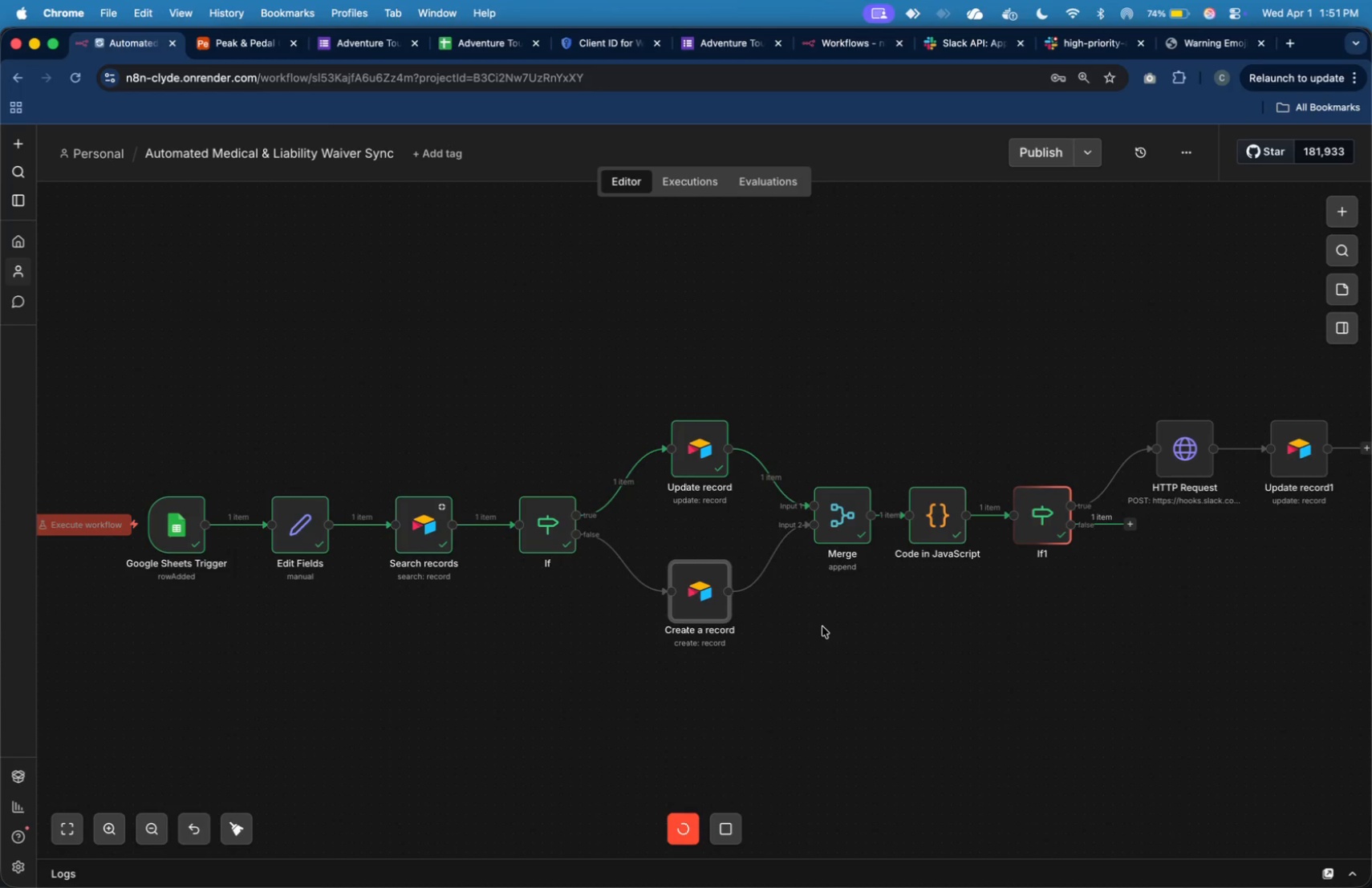 
left_click_drag(start_coordinate=[257, 43], to_coordinate=[257, 48])
 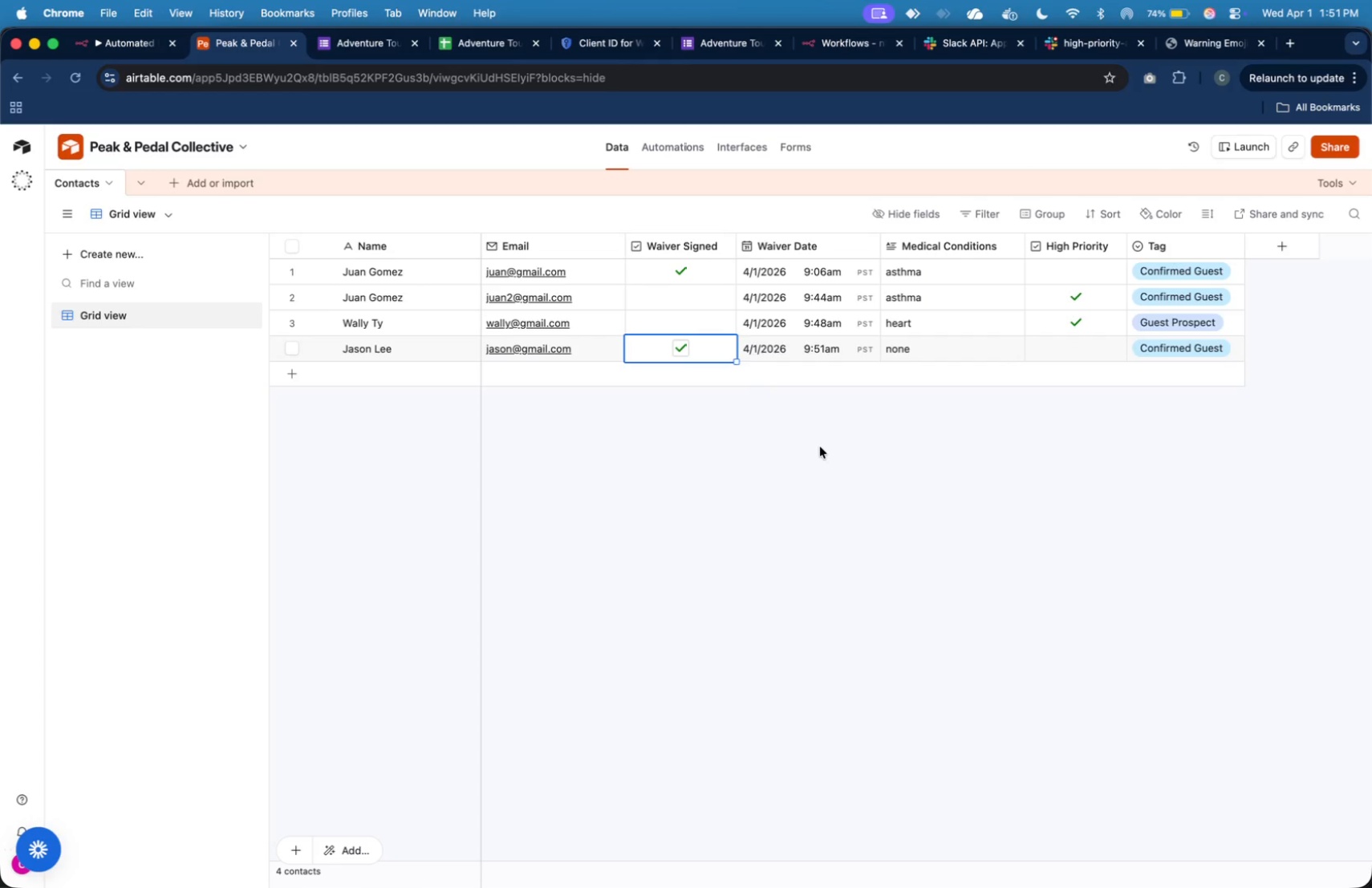 
wait(5.29)
 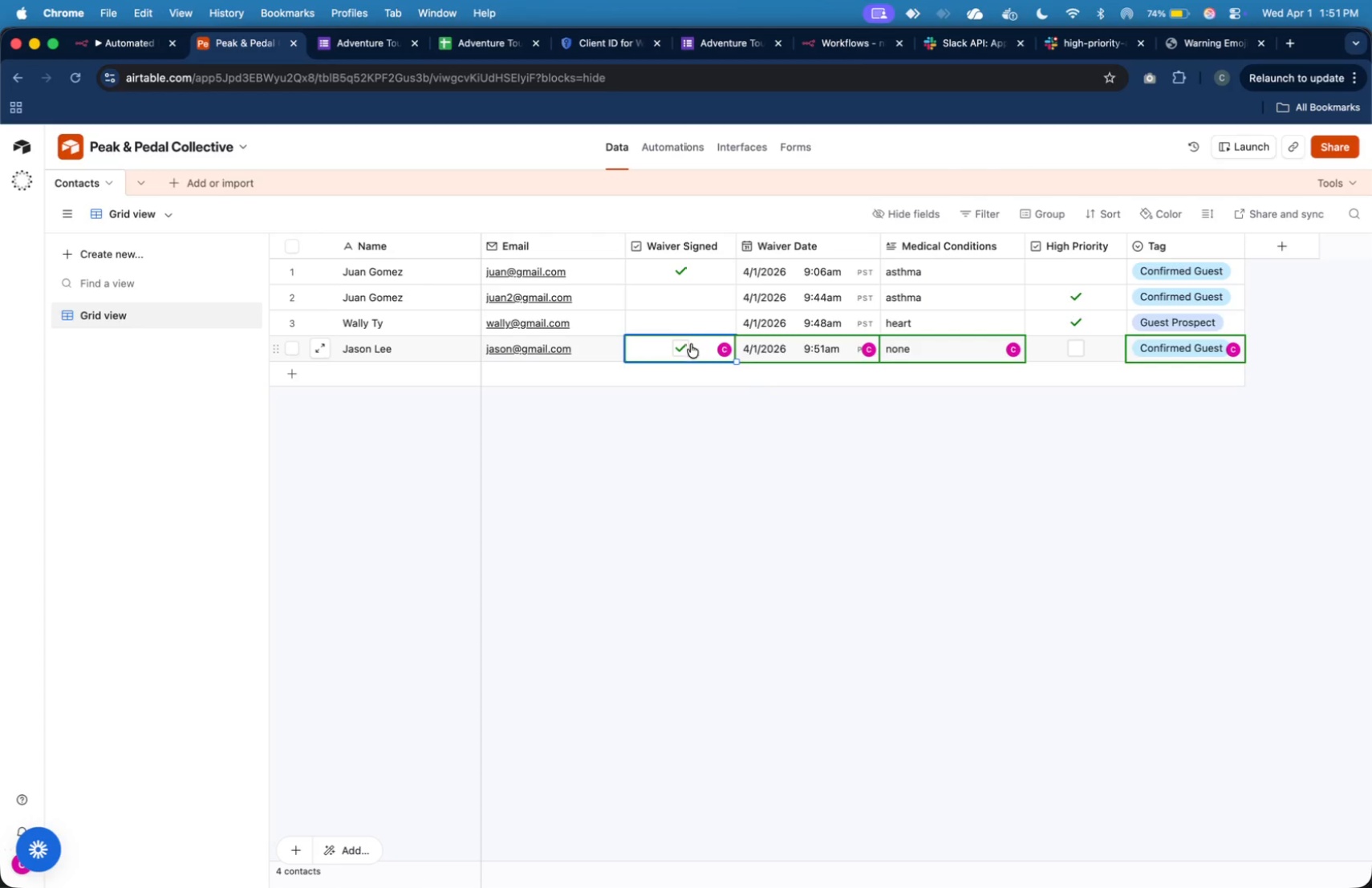 
left_click([822, 375])
 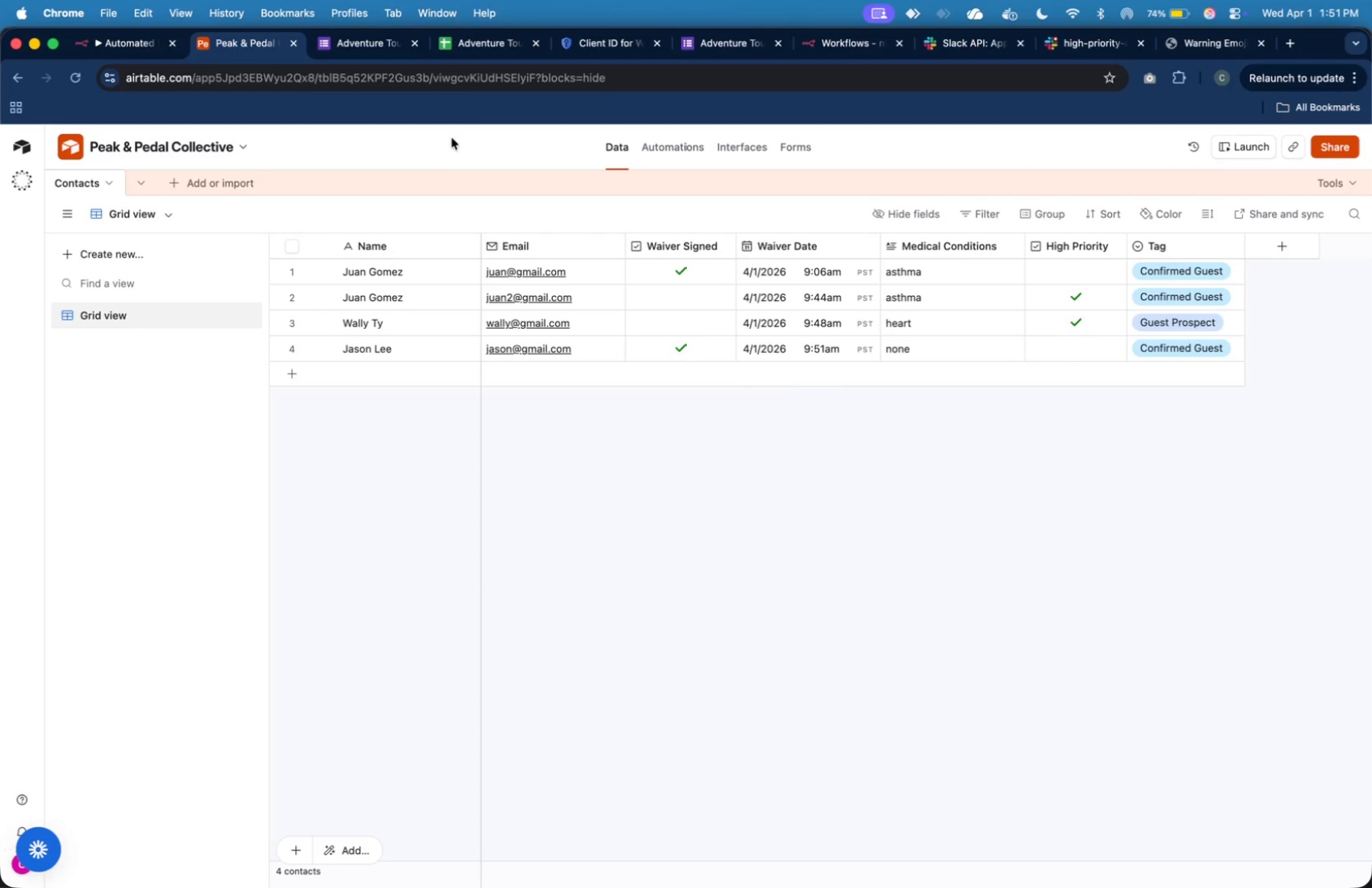 
wait(12.37)
 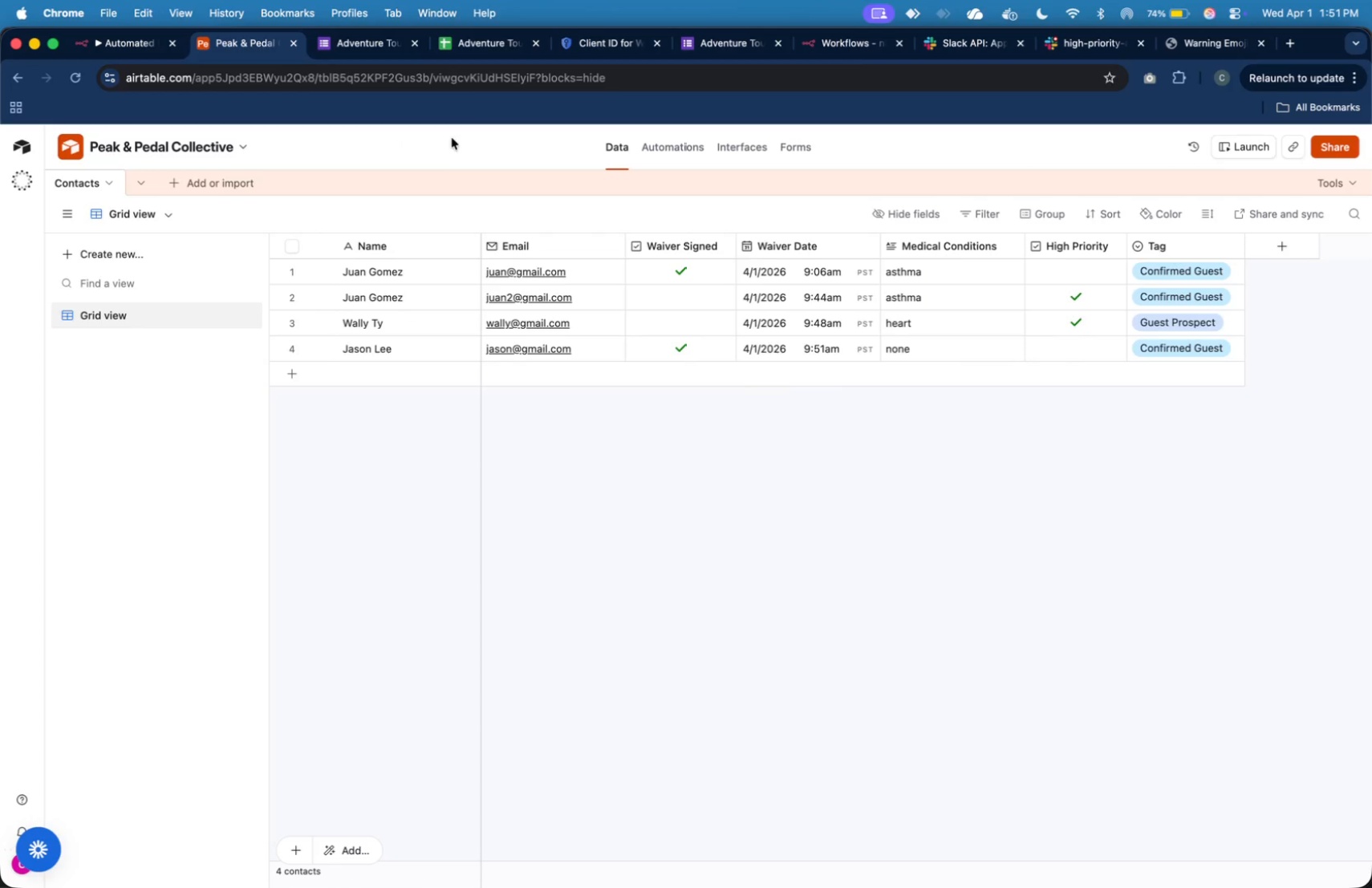 
double_click([688, 452])
 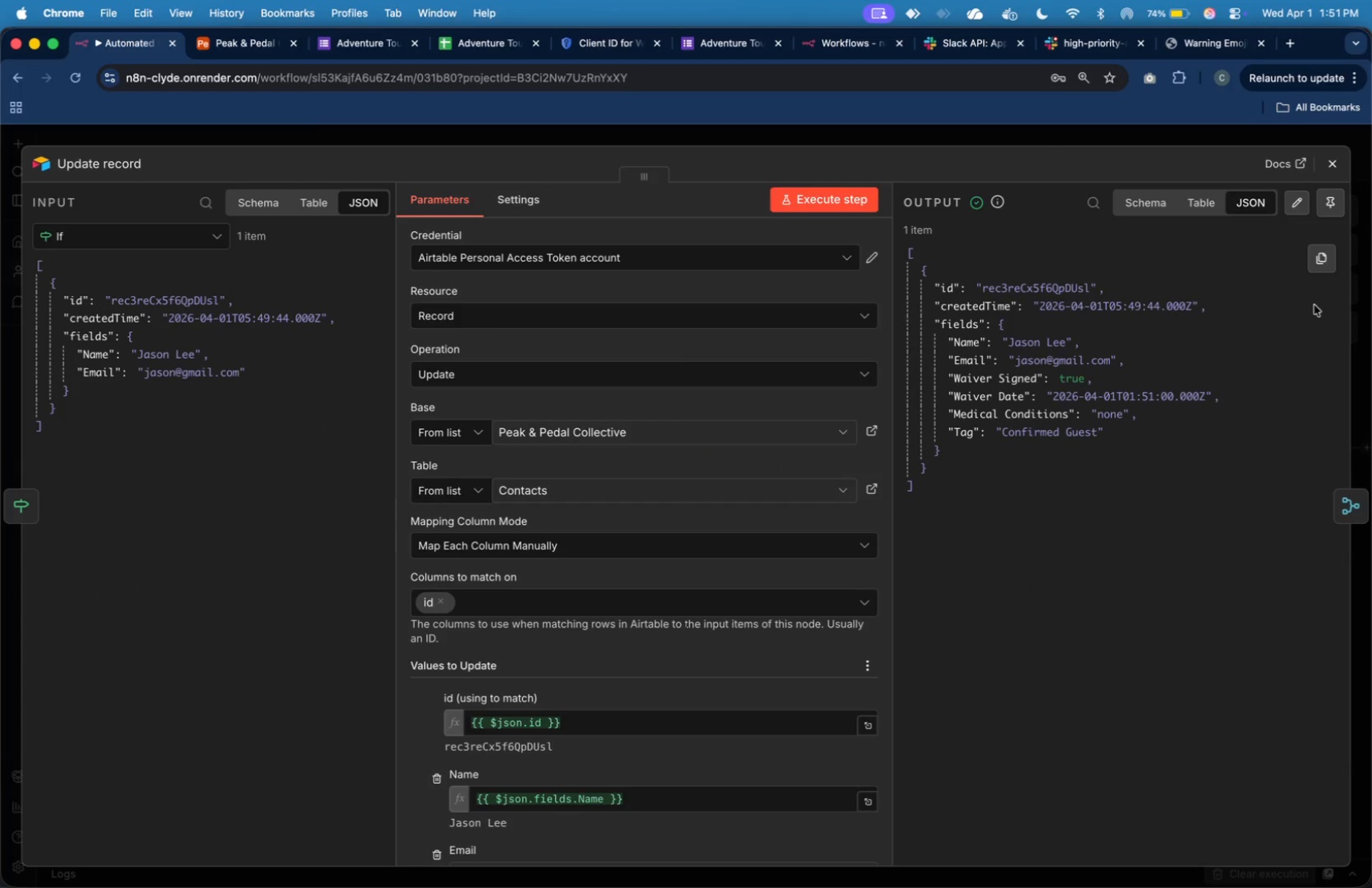 
left_click([1333, 171])
 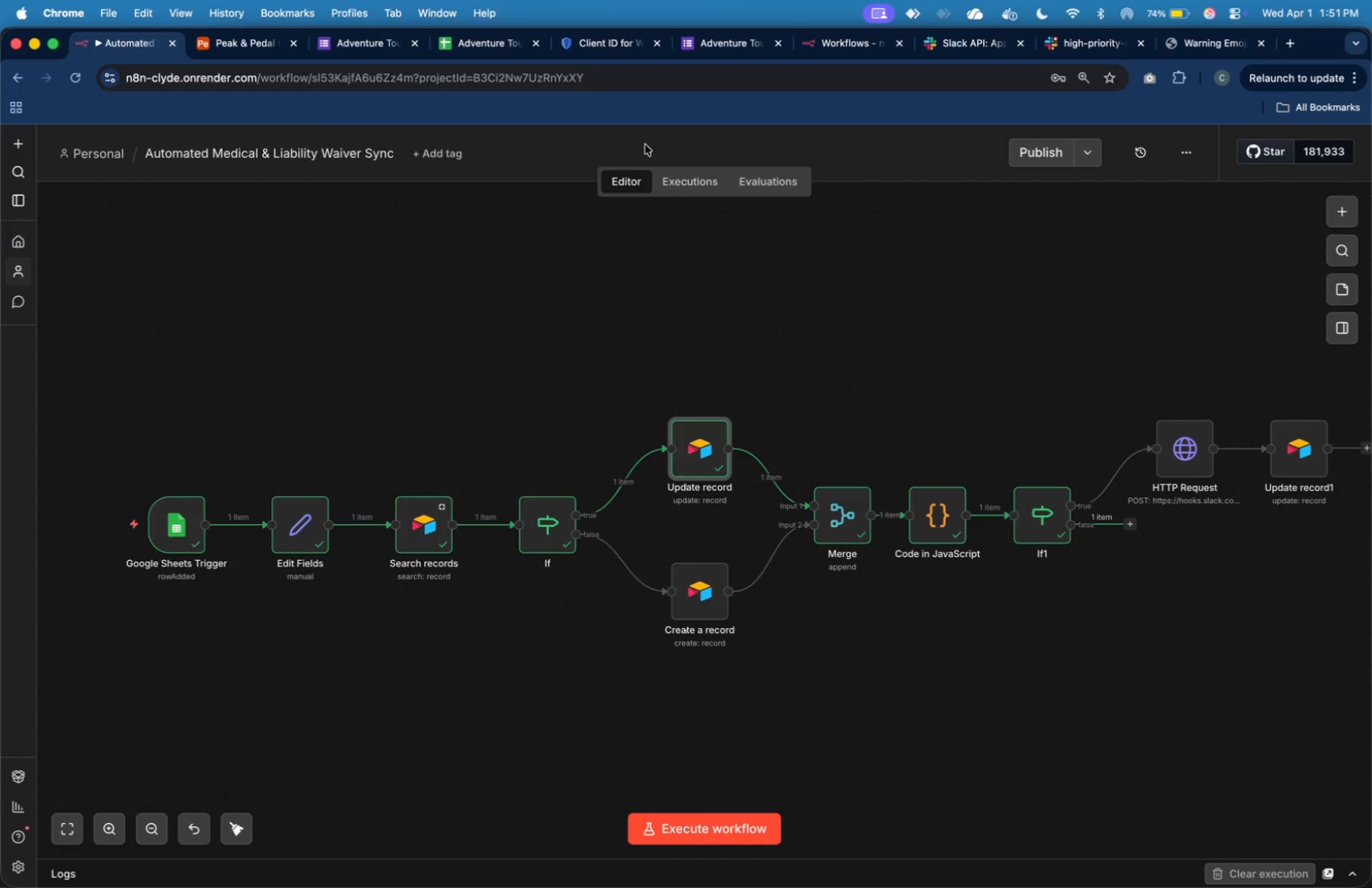 
left_click_drag(start_coordinate=[688, 180], to_coordinate=[687, 184])
 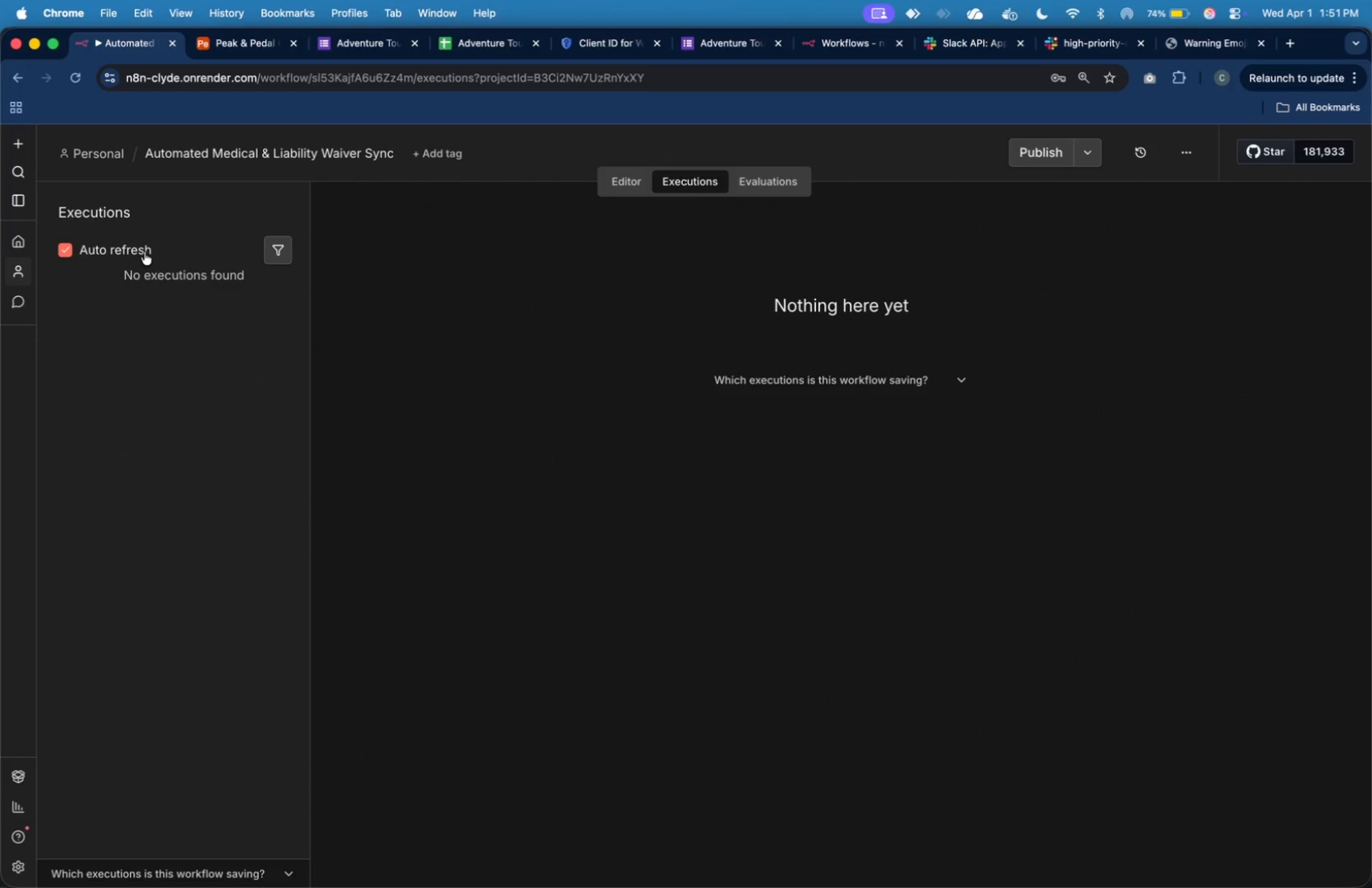 
mouse_move([325, 346])
 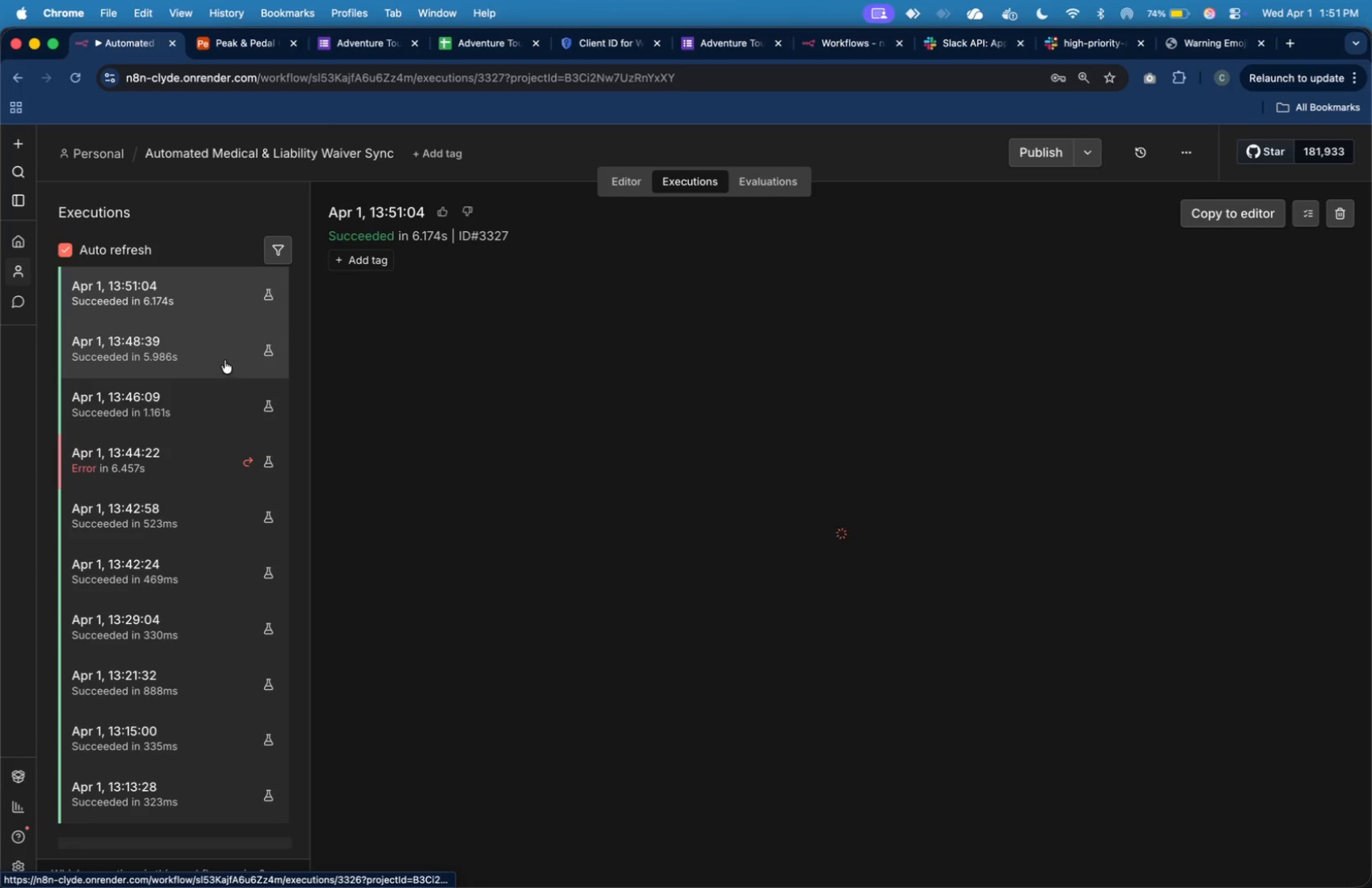 
left_click([223, 359])
 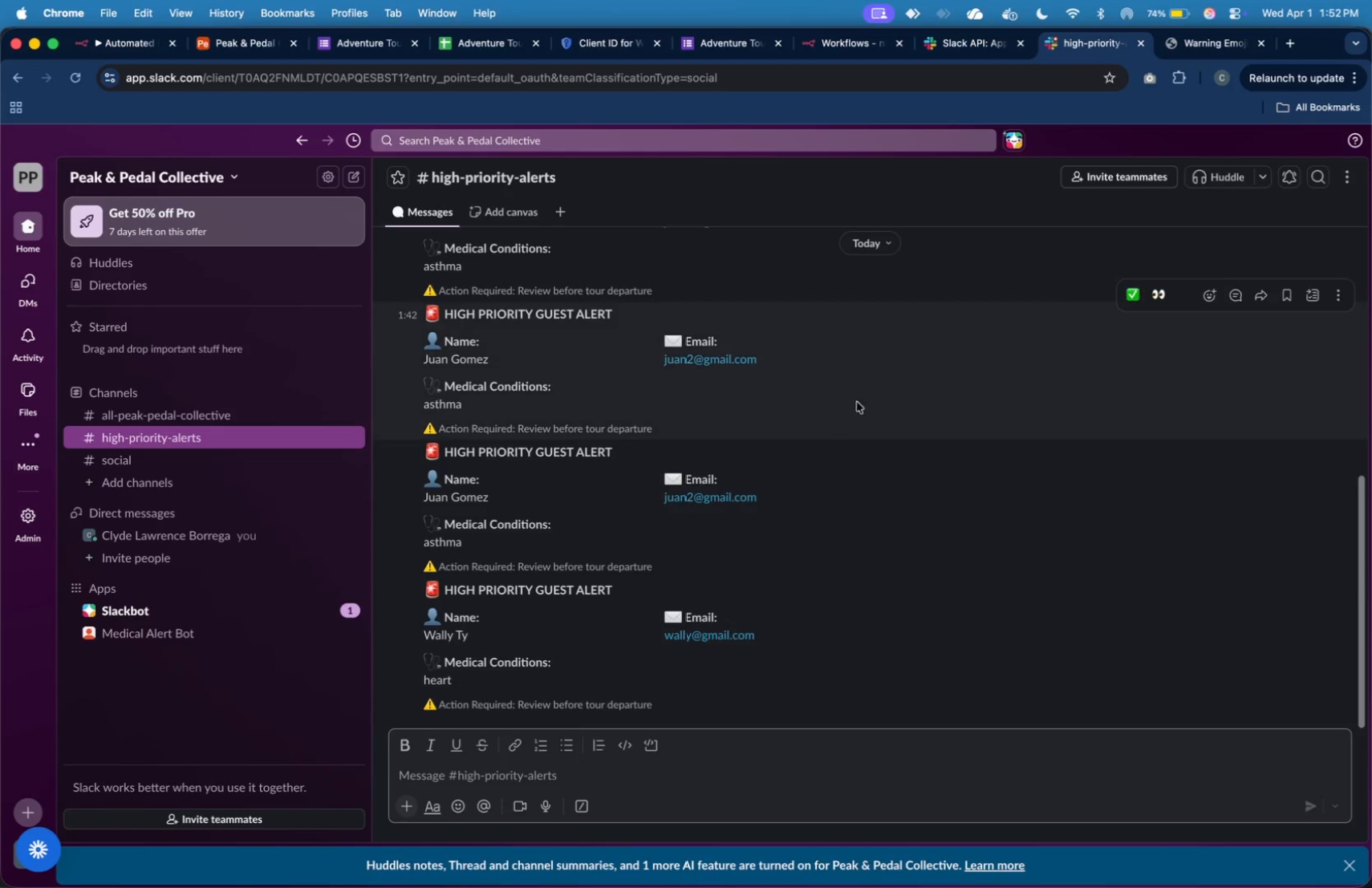 
wait(33.02)
 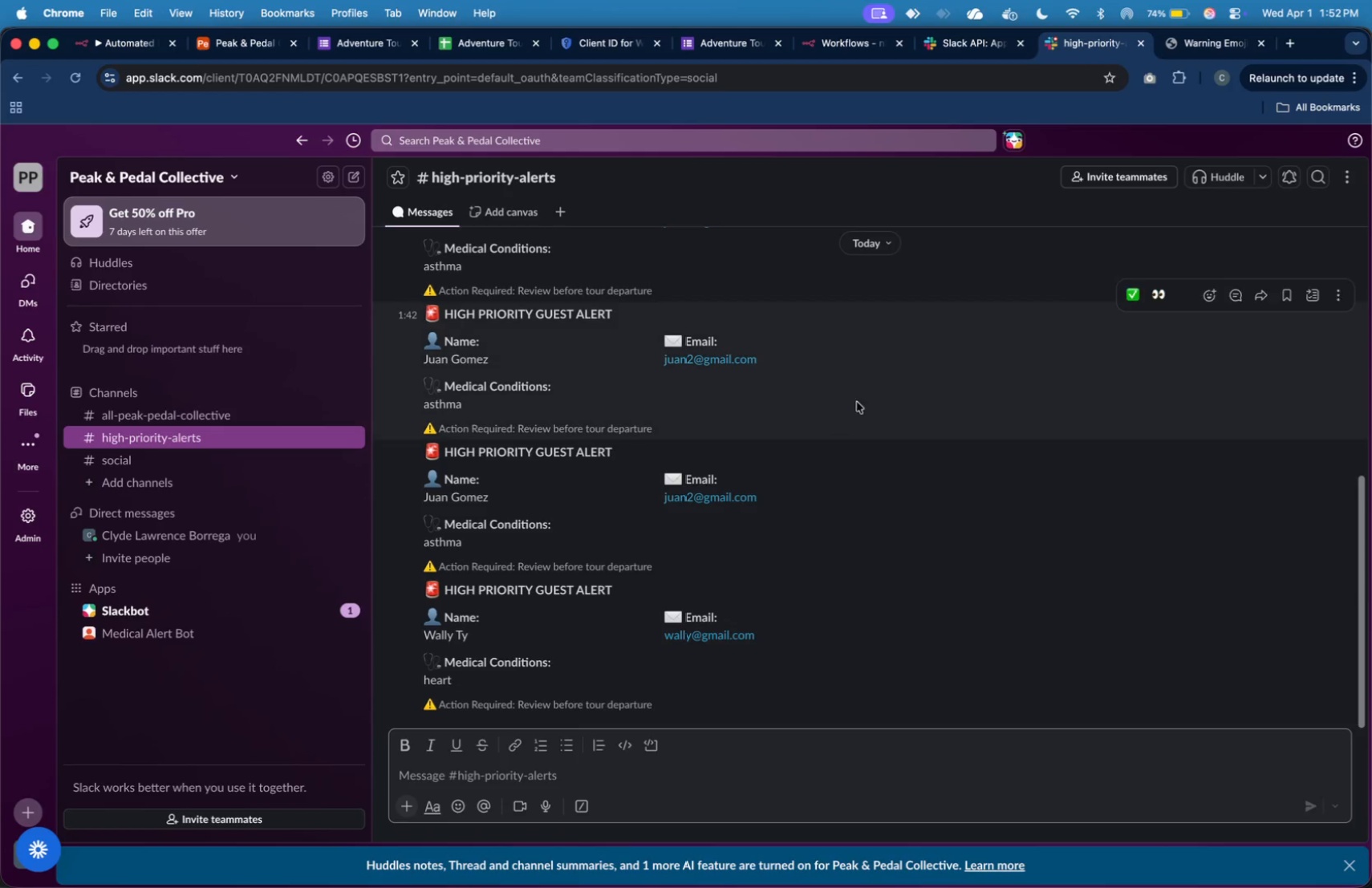 
left_click([208, 39])
 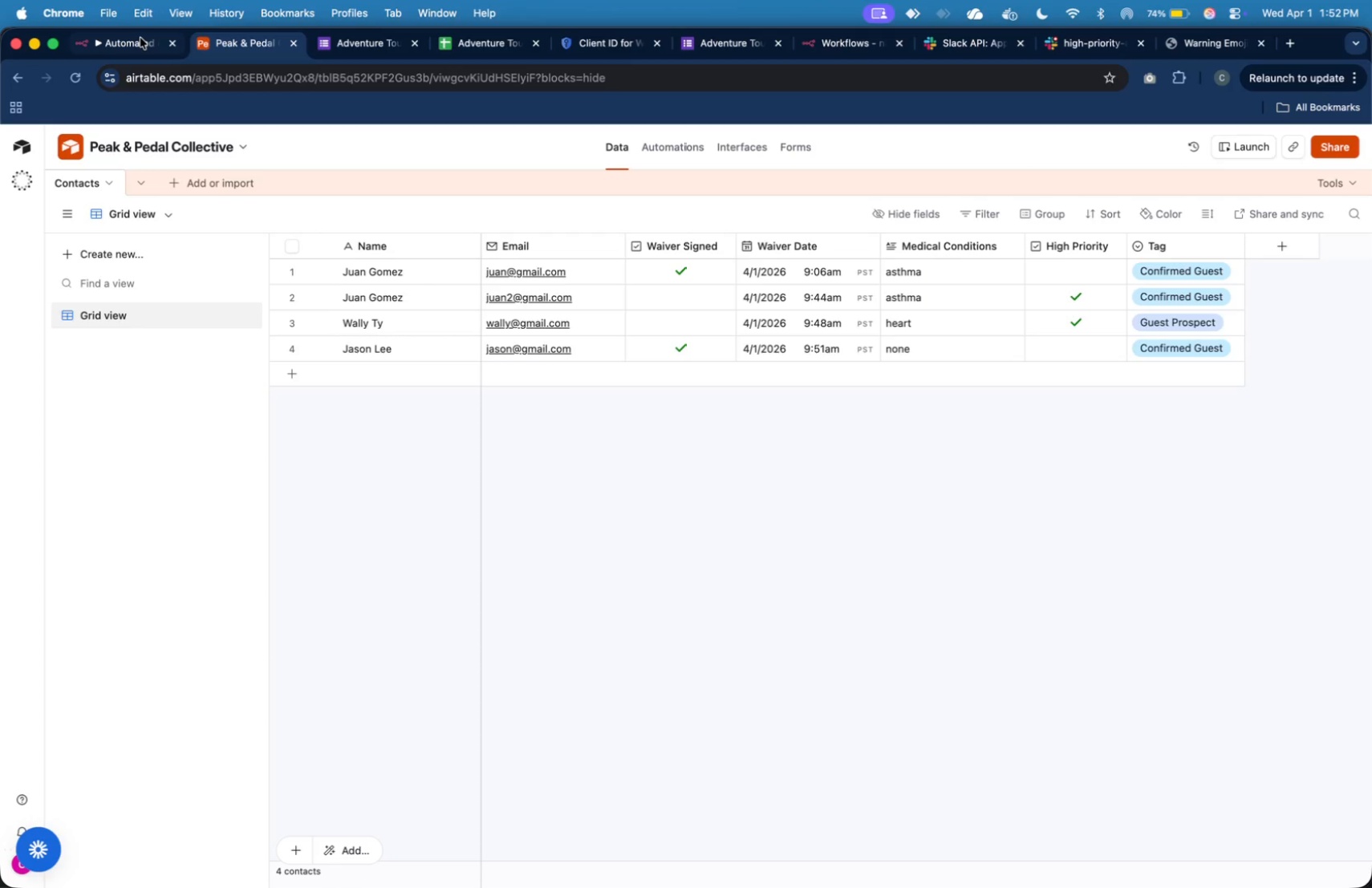 
left_click([138, 39])
 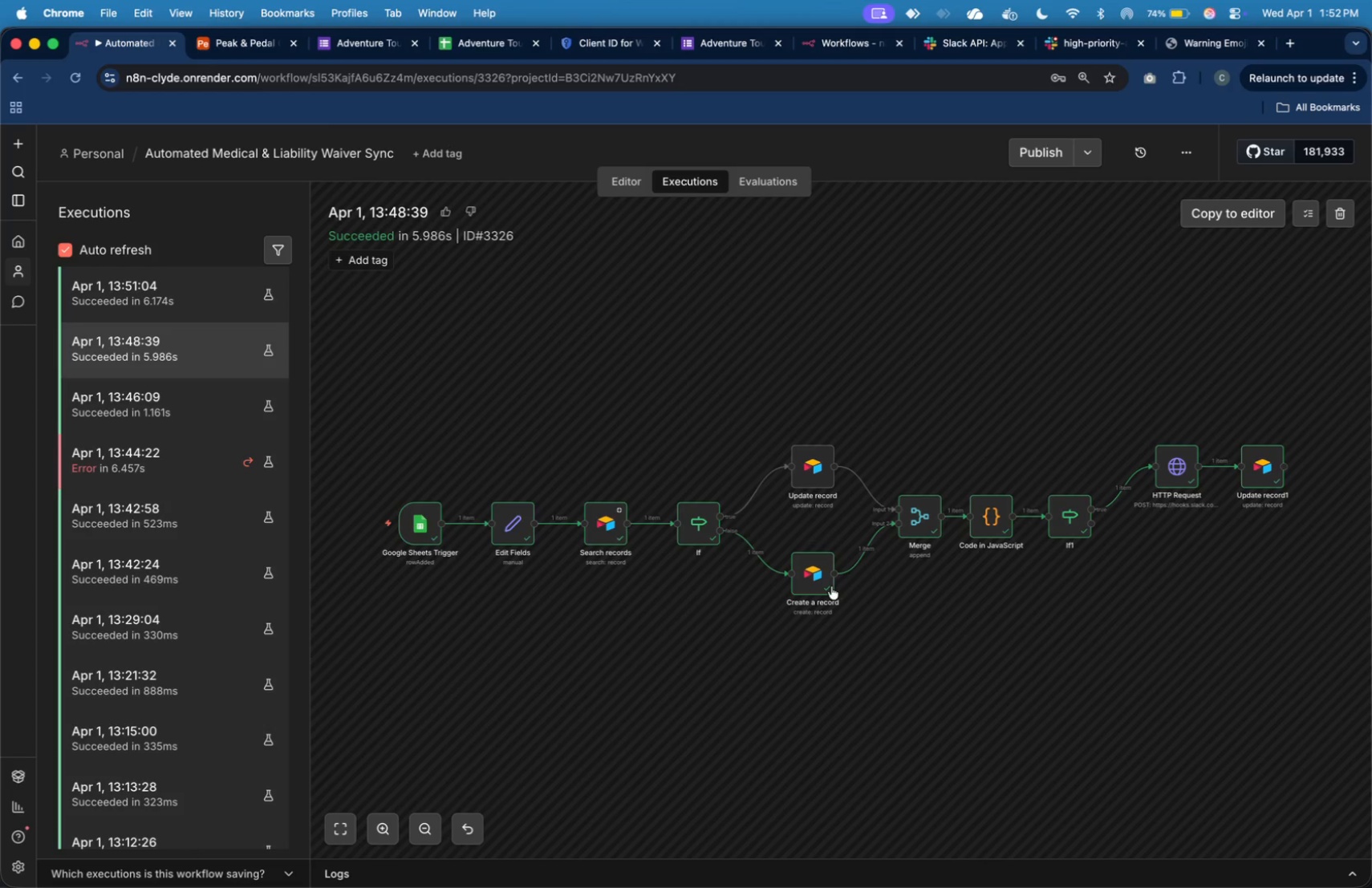 
double_click([819, 580])
 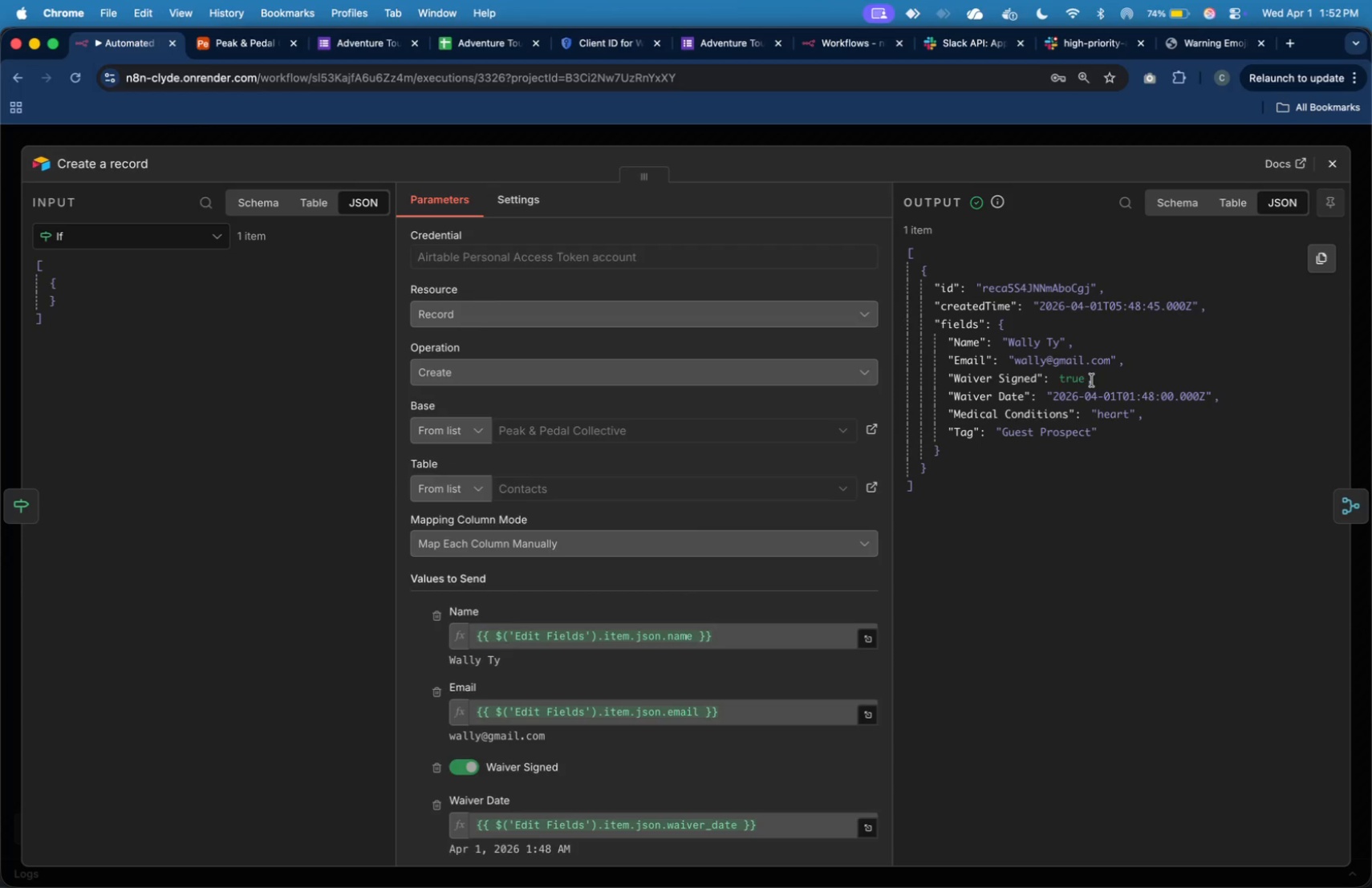 
scroll: coordinate [689, 571], scroll_direction: down, amount: 10.0
 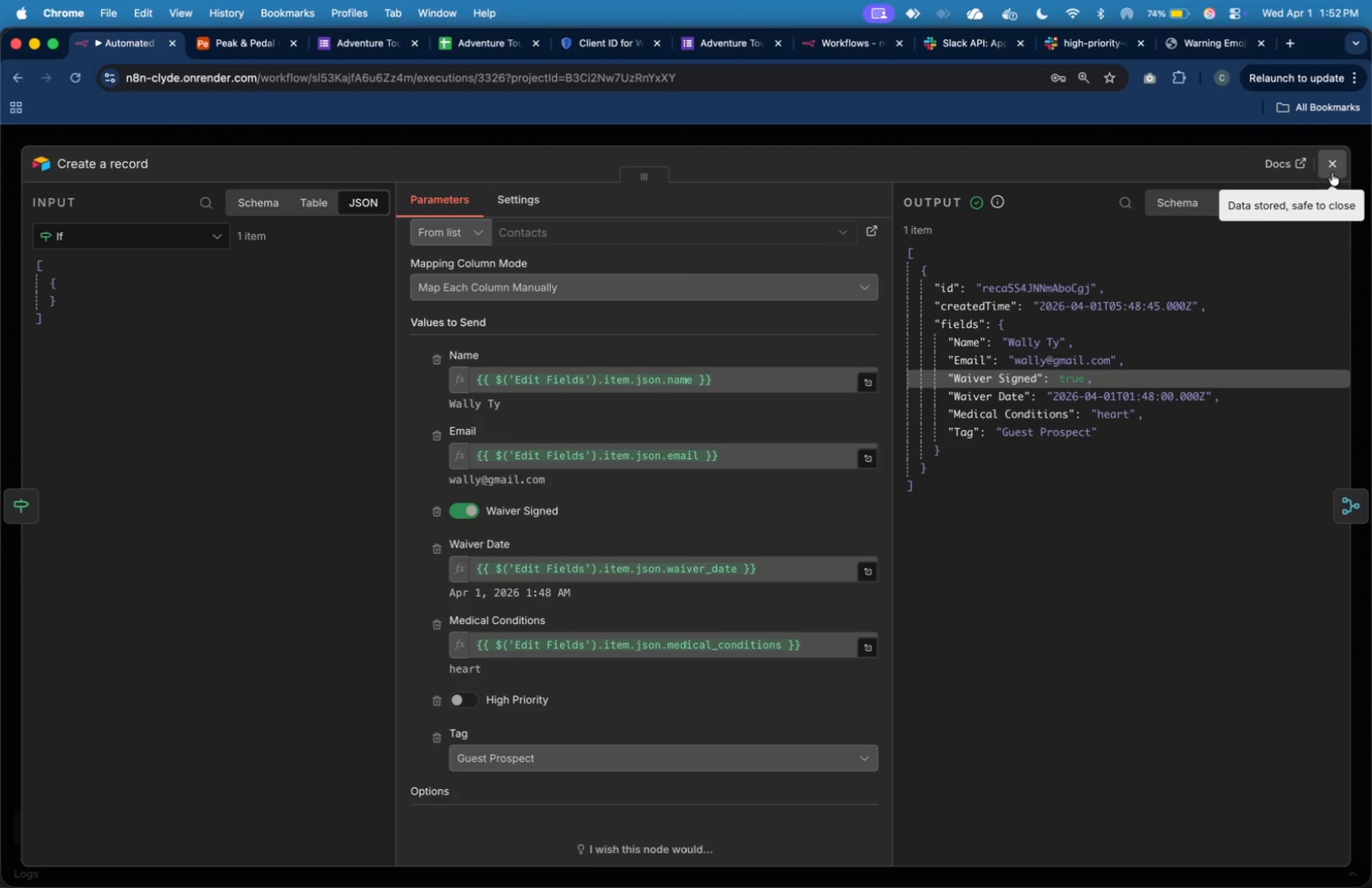 
wait(5.77)
 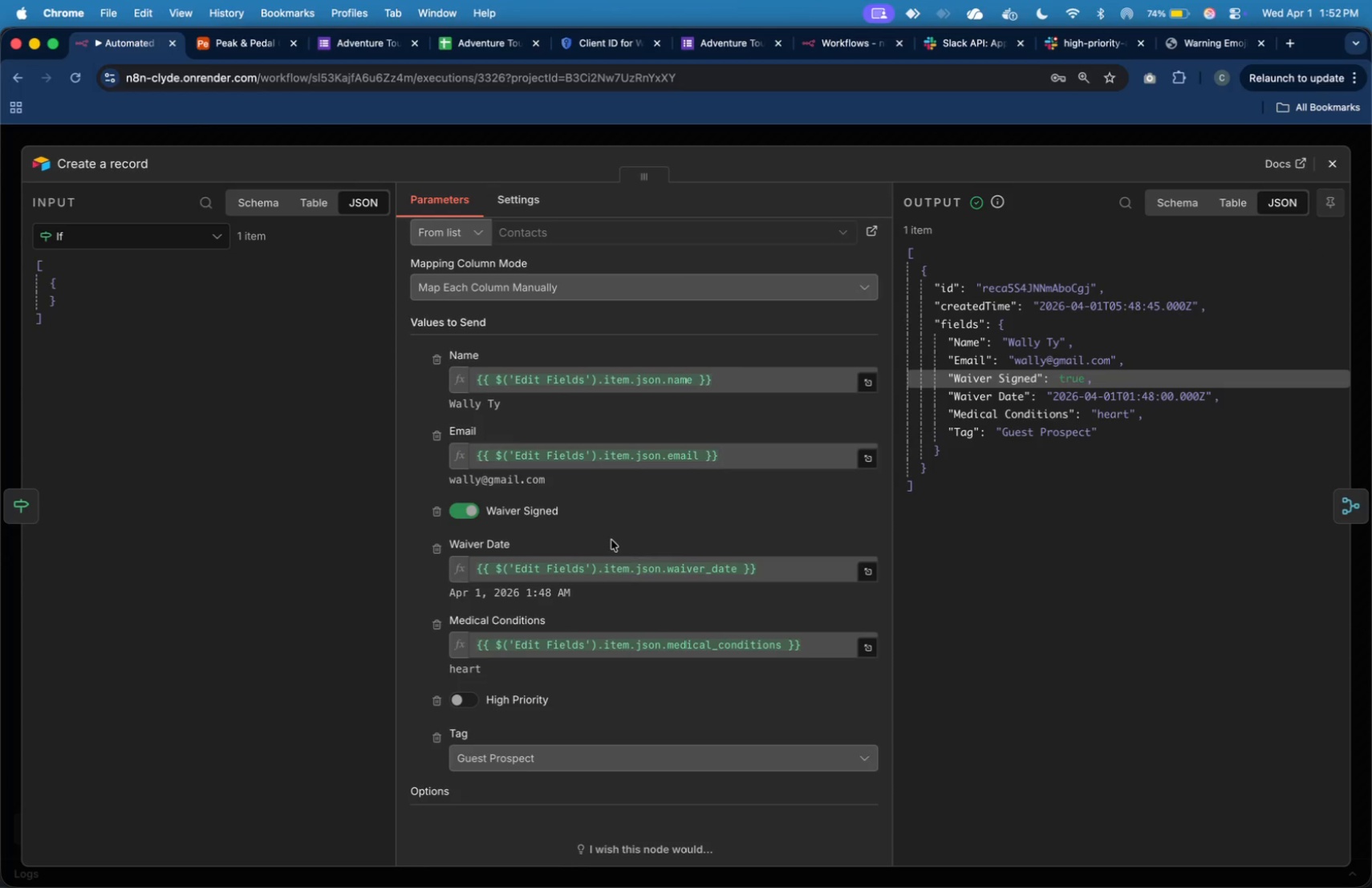 
left_click([623, 185])
 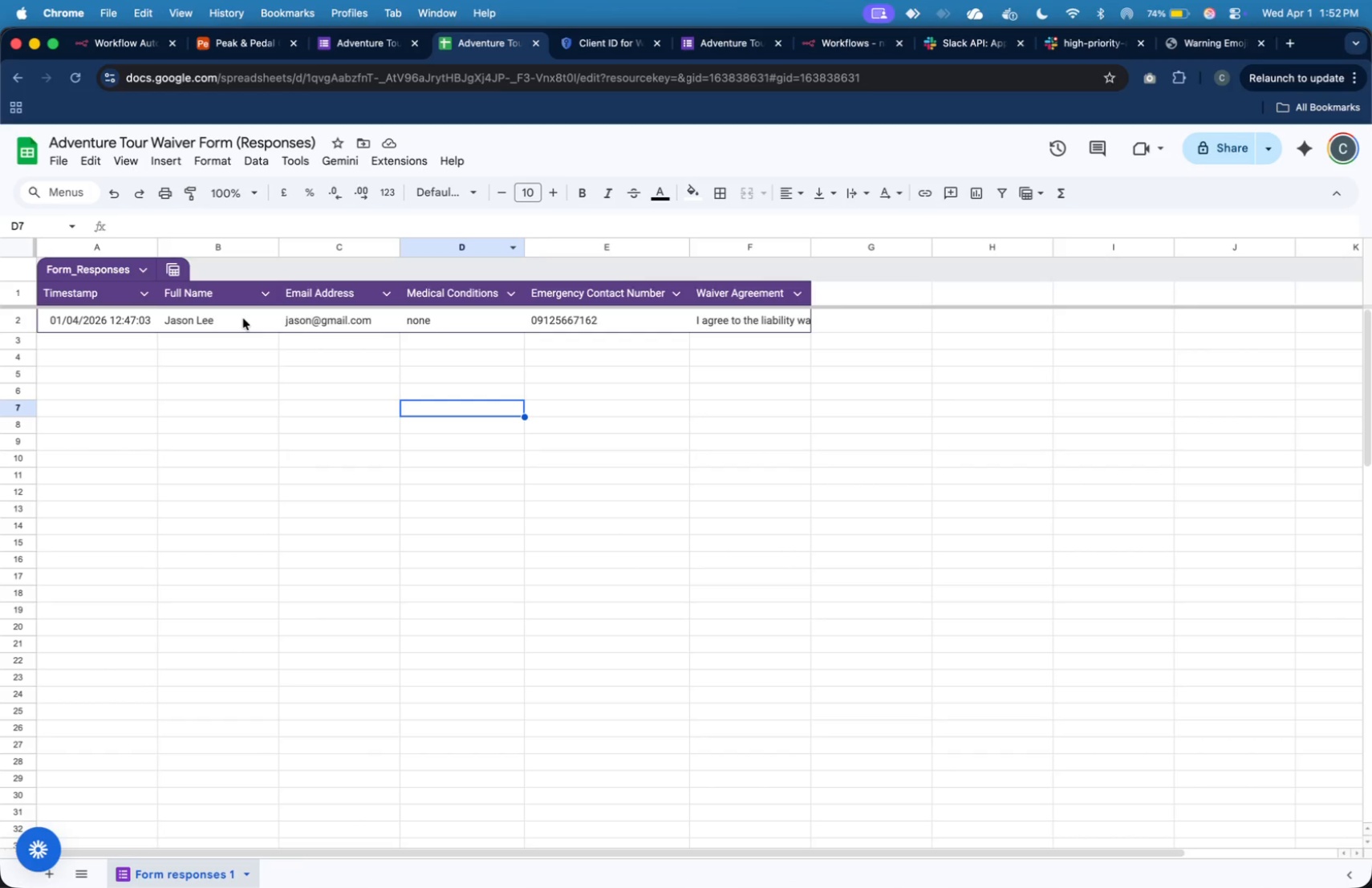 
wait(5.57)
 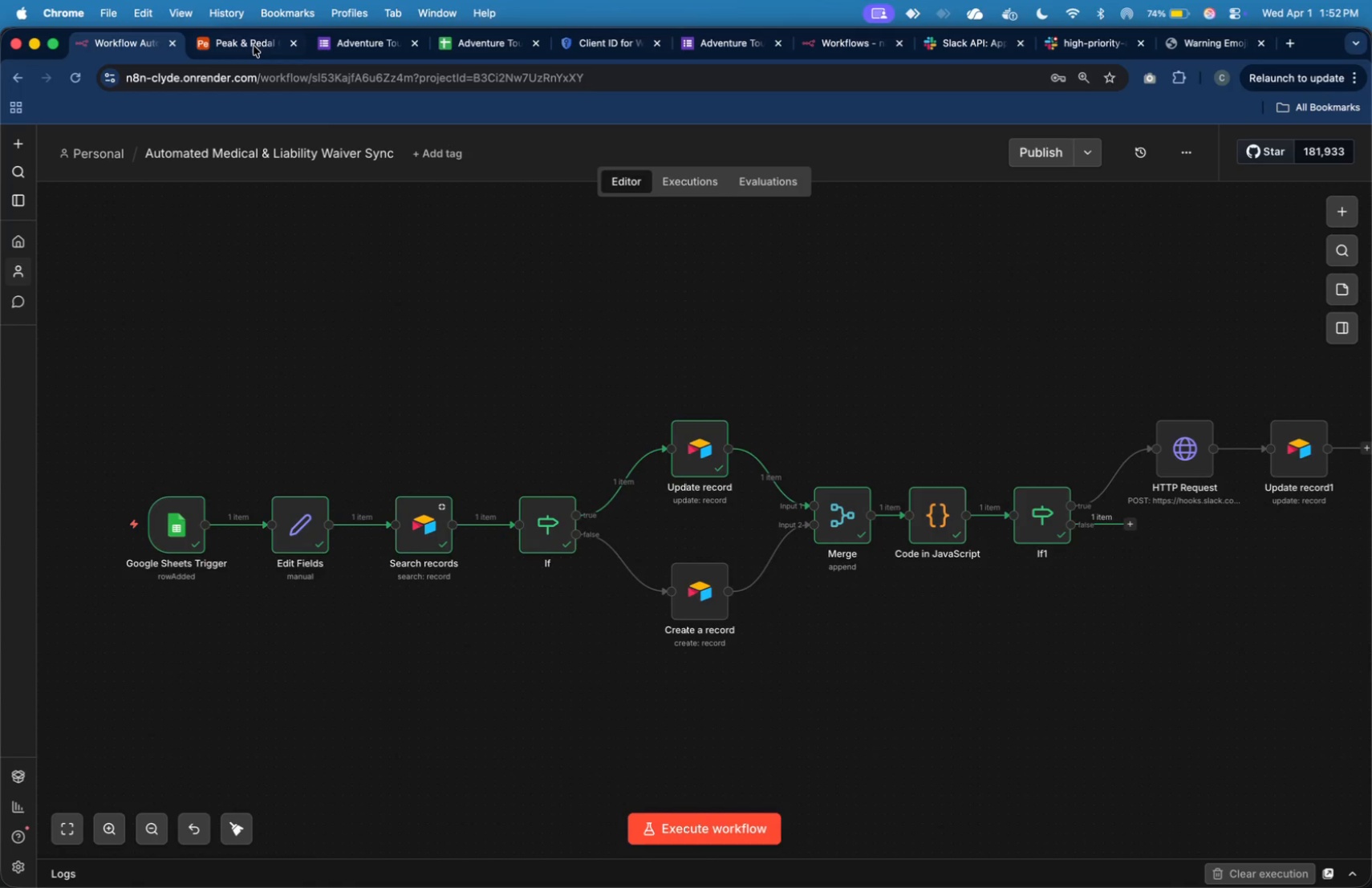 
left_click([230, 226])
 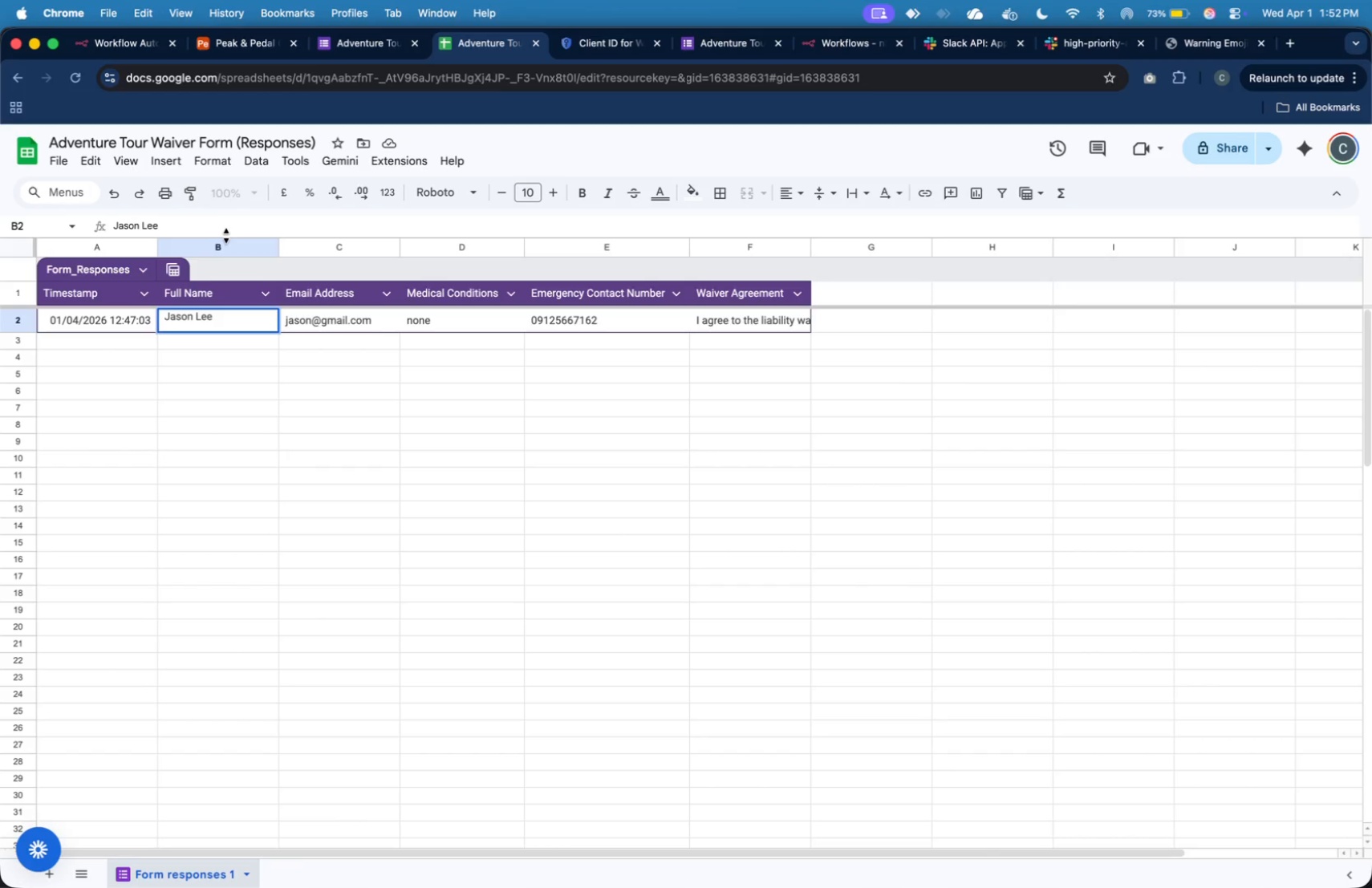 
key(Backspace)
key(Backspace)
key(Backspace)
type(Estrada)
key(Tab)
 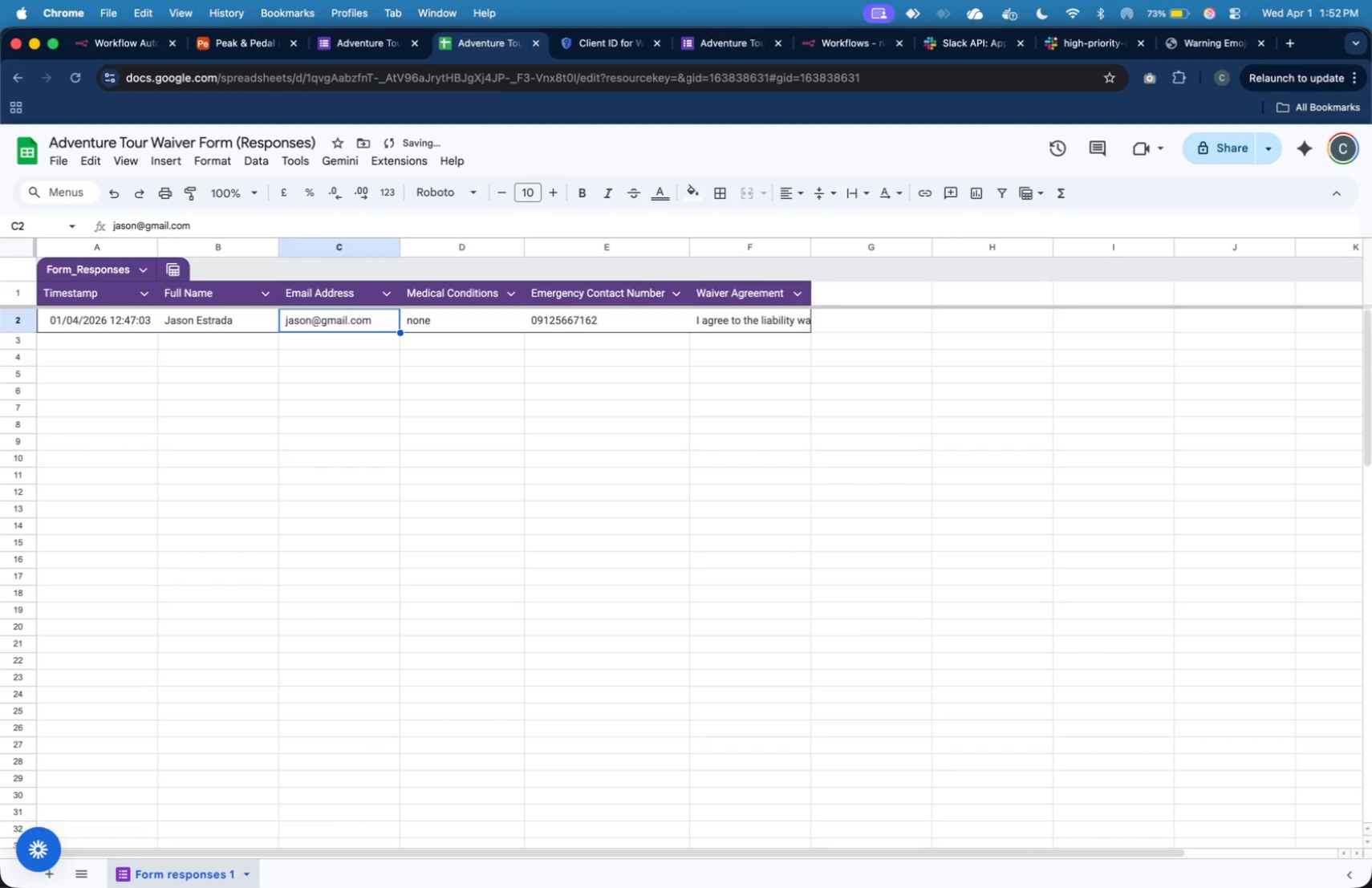 
left_click([138, 224])
 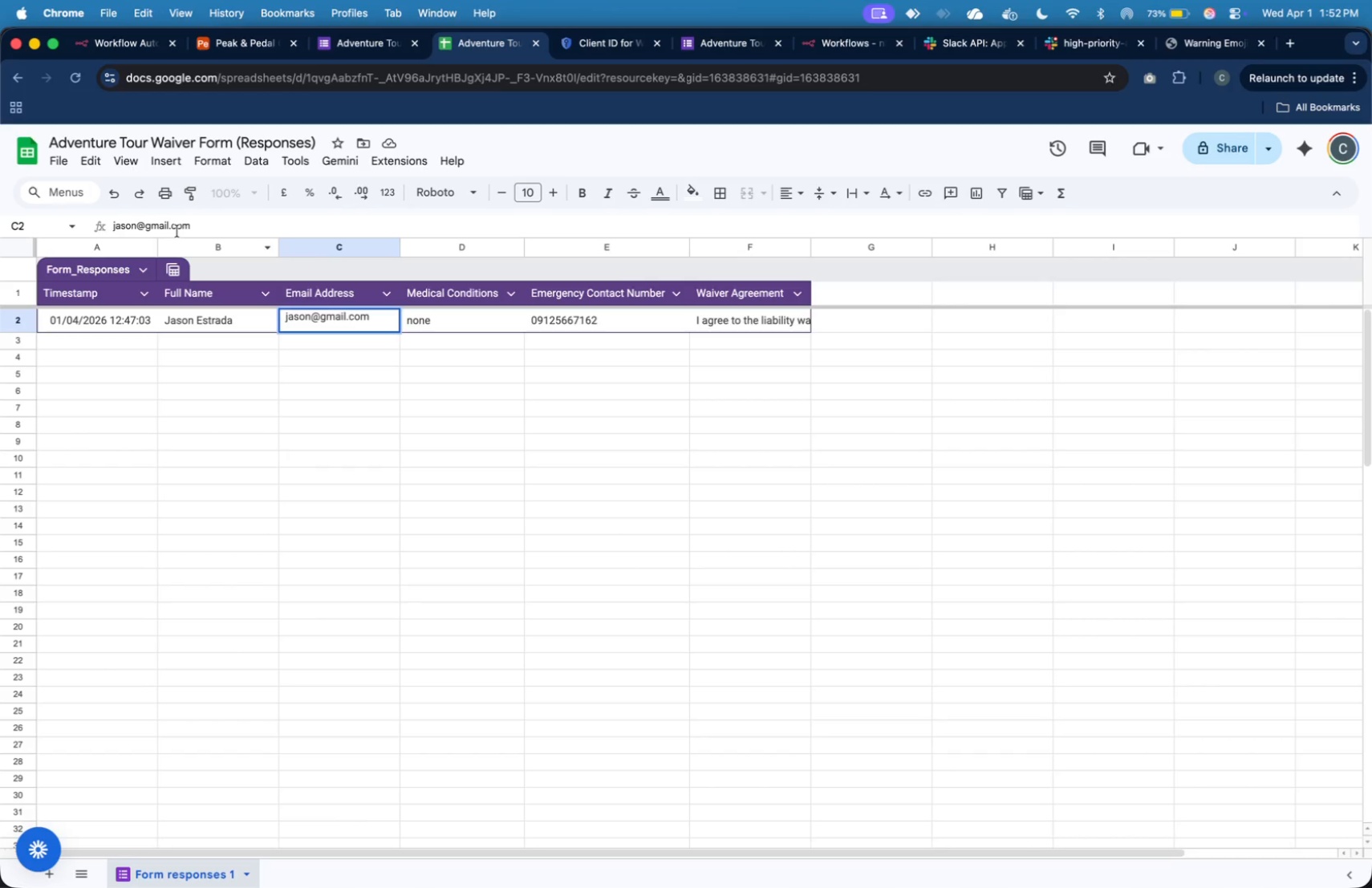 
type(estr)
 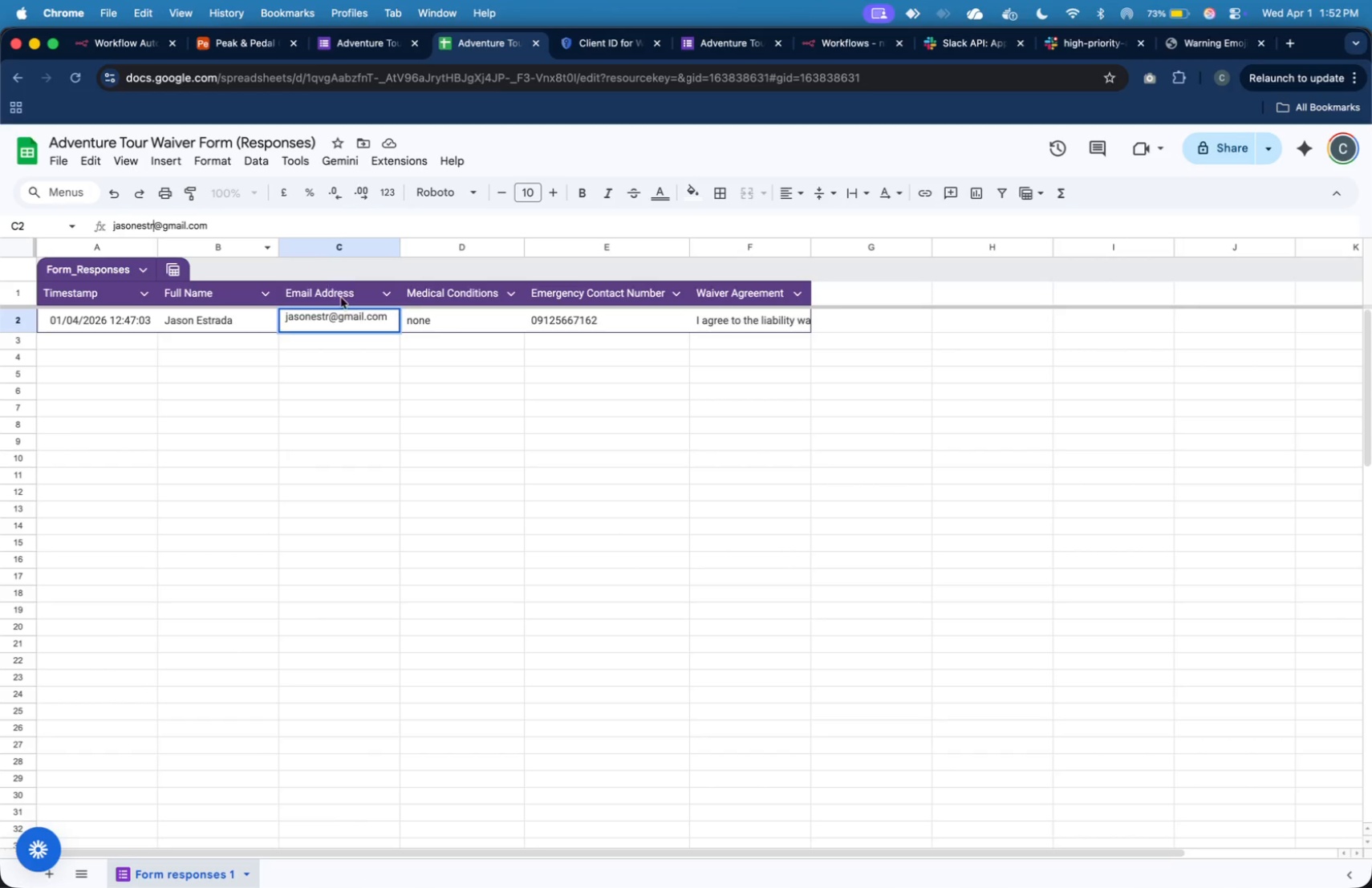 
key(A)
 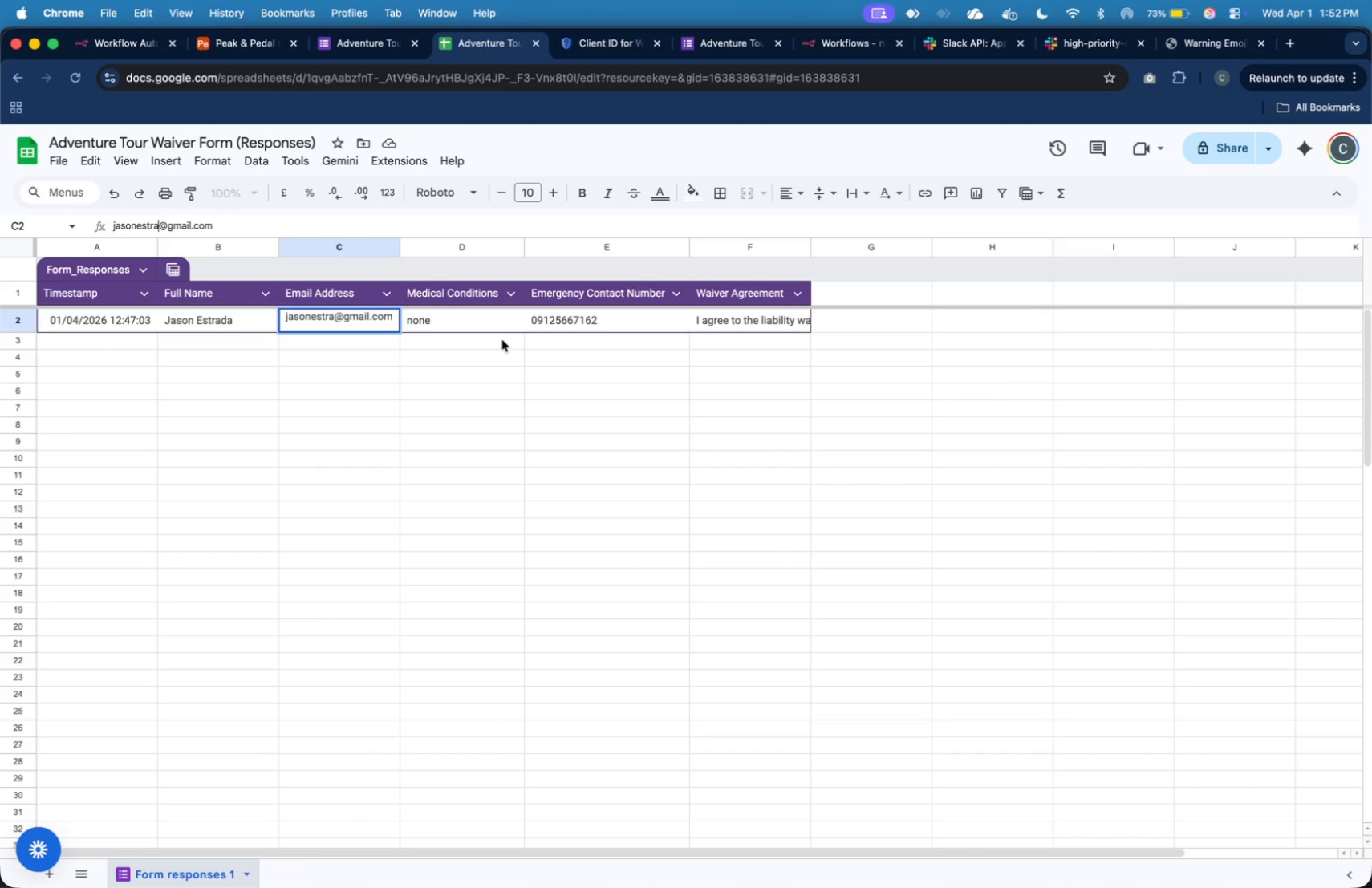 
left_click([497, 326])
 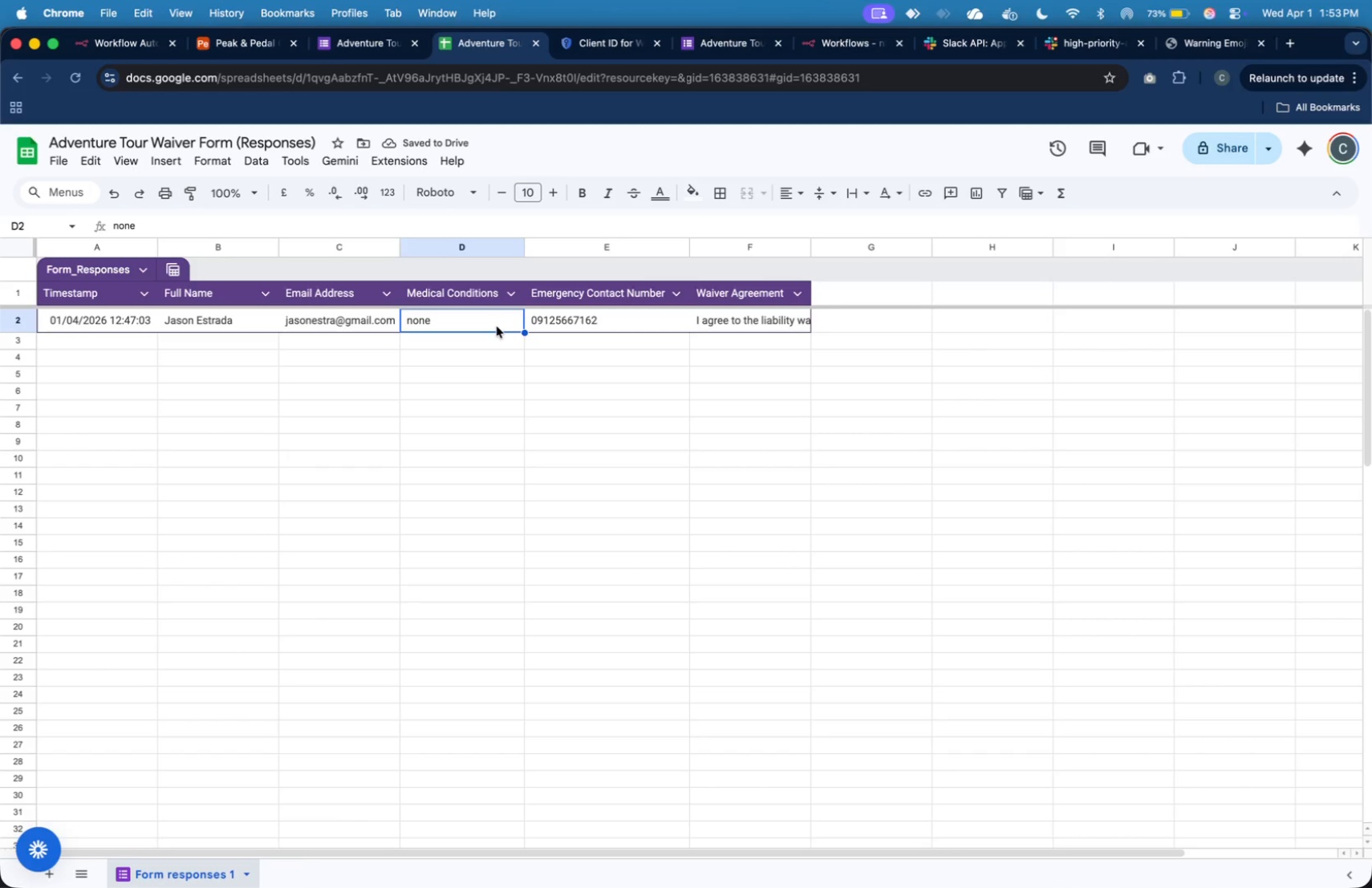 
type(allergy)
key(Tab)
 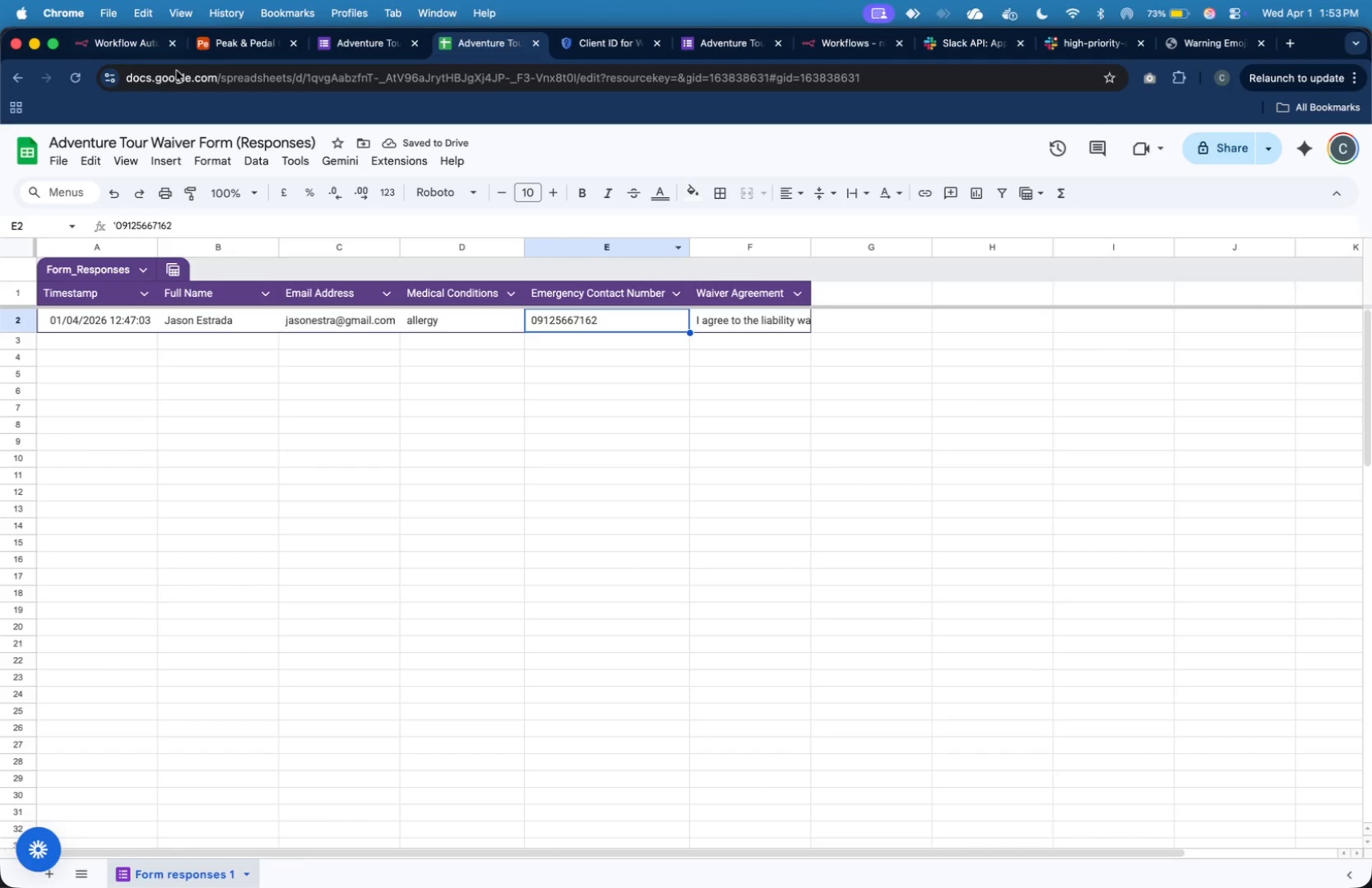 
left_click([134, 49])
 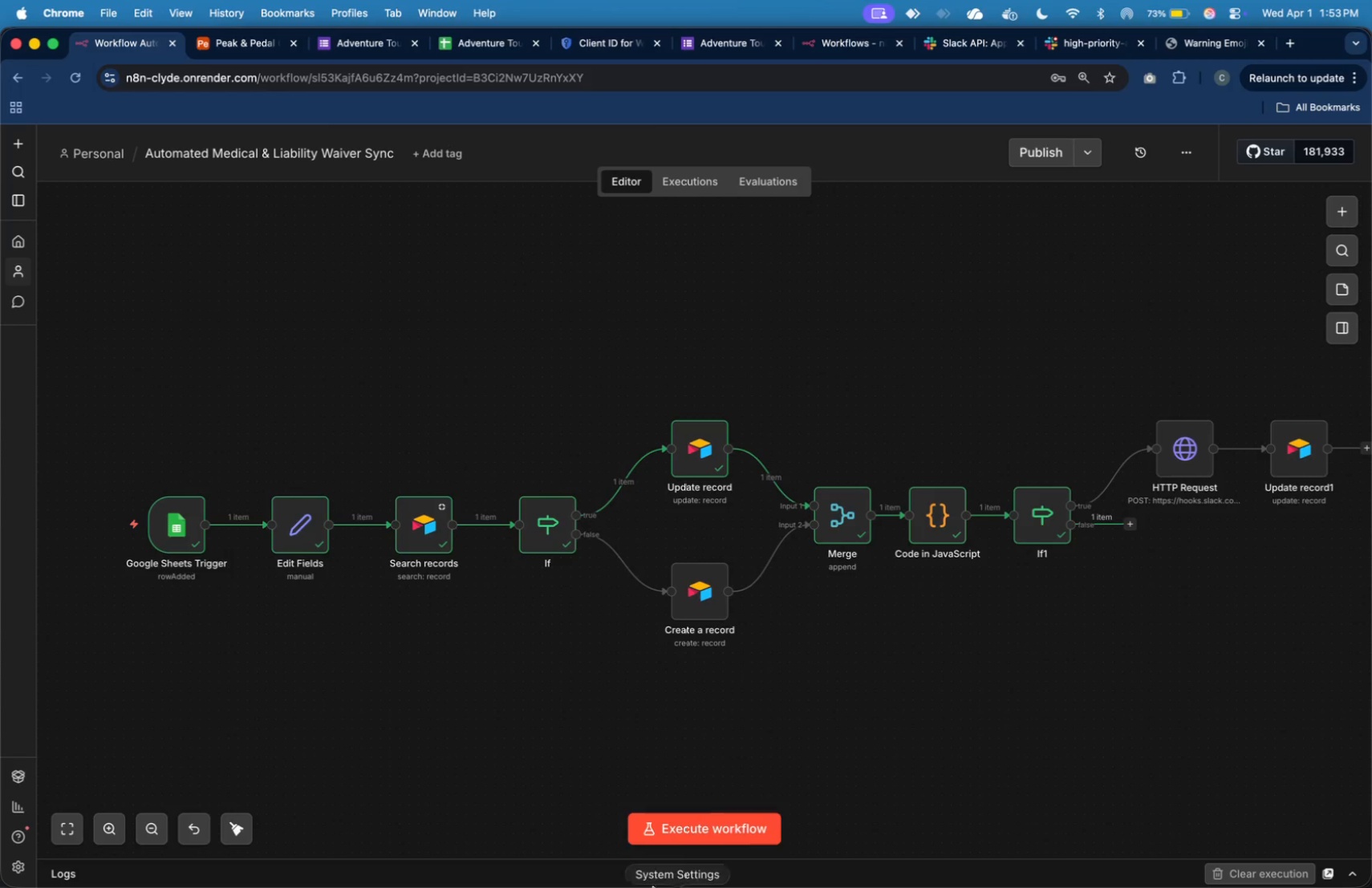 
left_click([686, 826])
 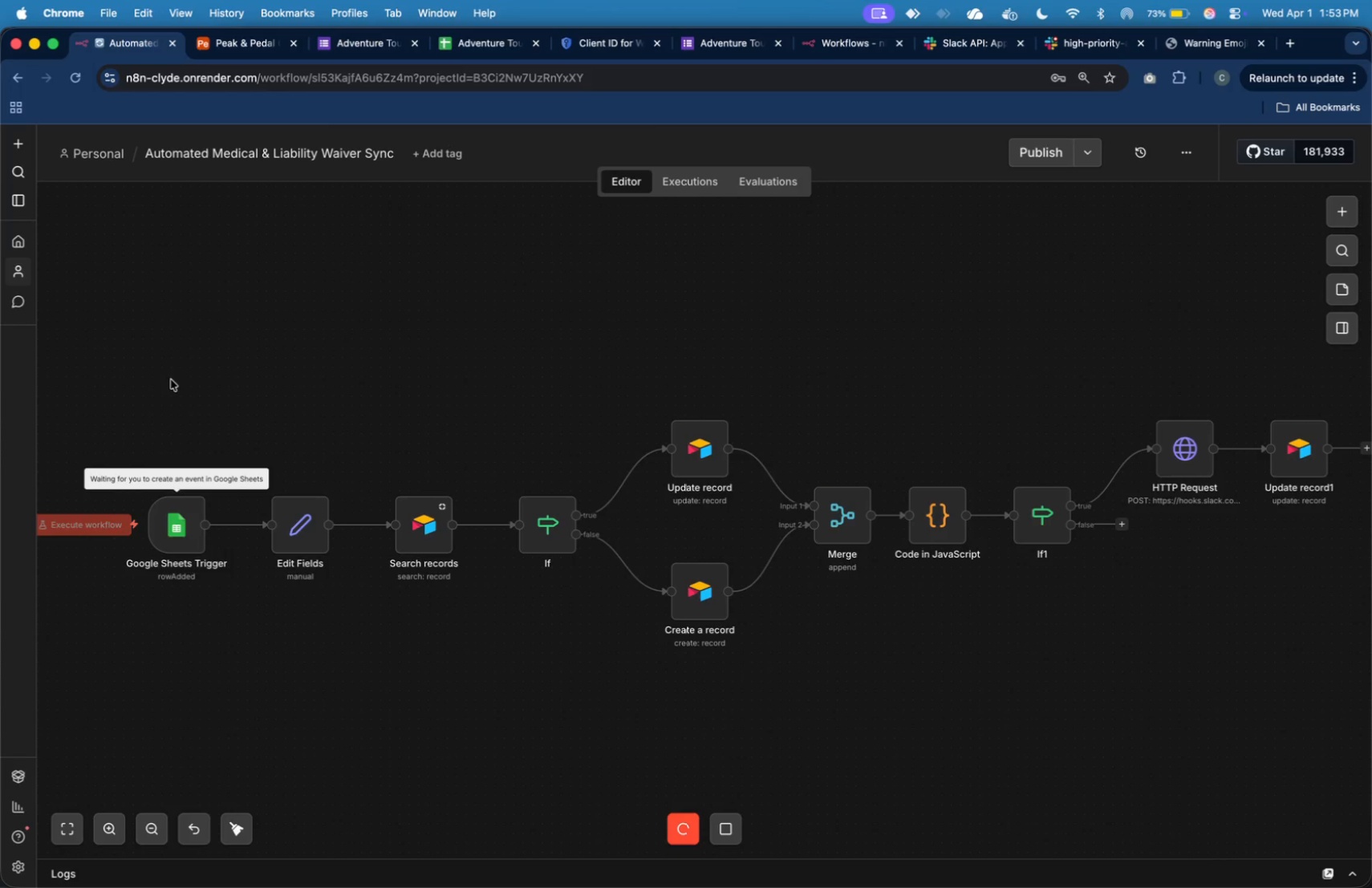 
mouse_move([259, 359])
 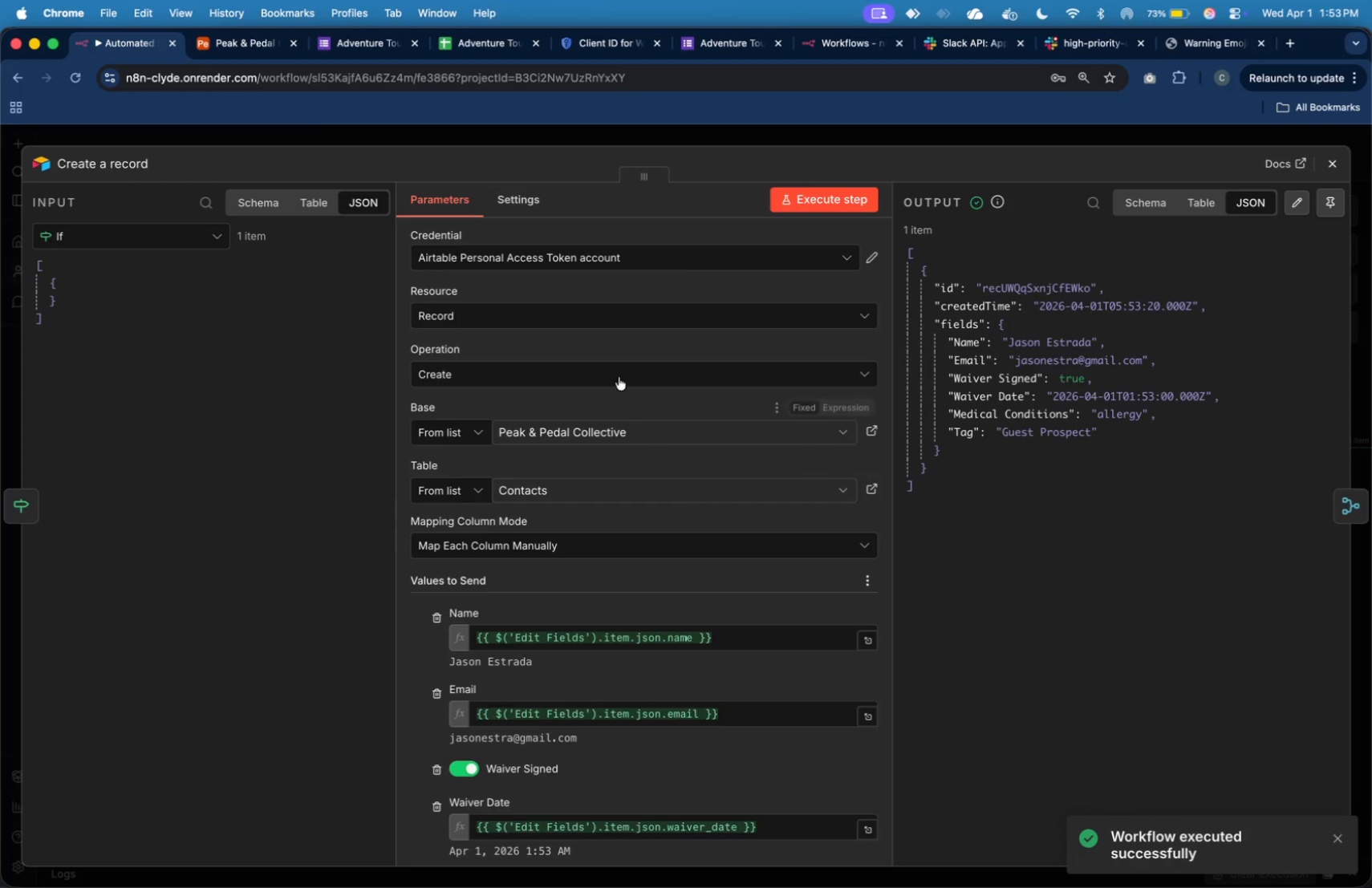 
wait(5.09)
 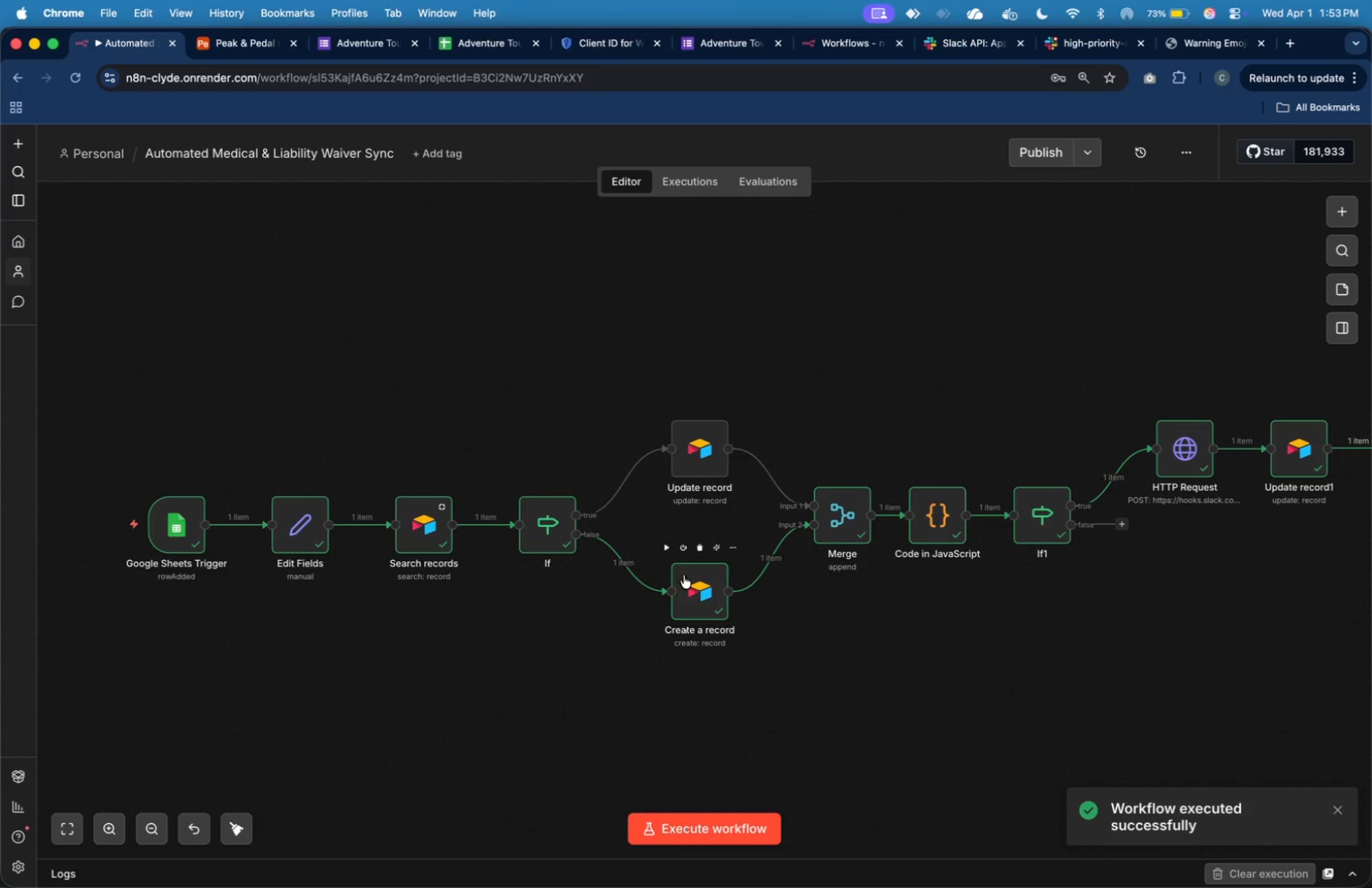 
left_click([219, 54])
 